 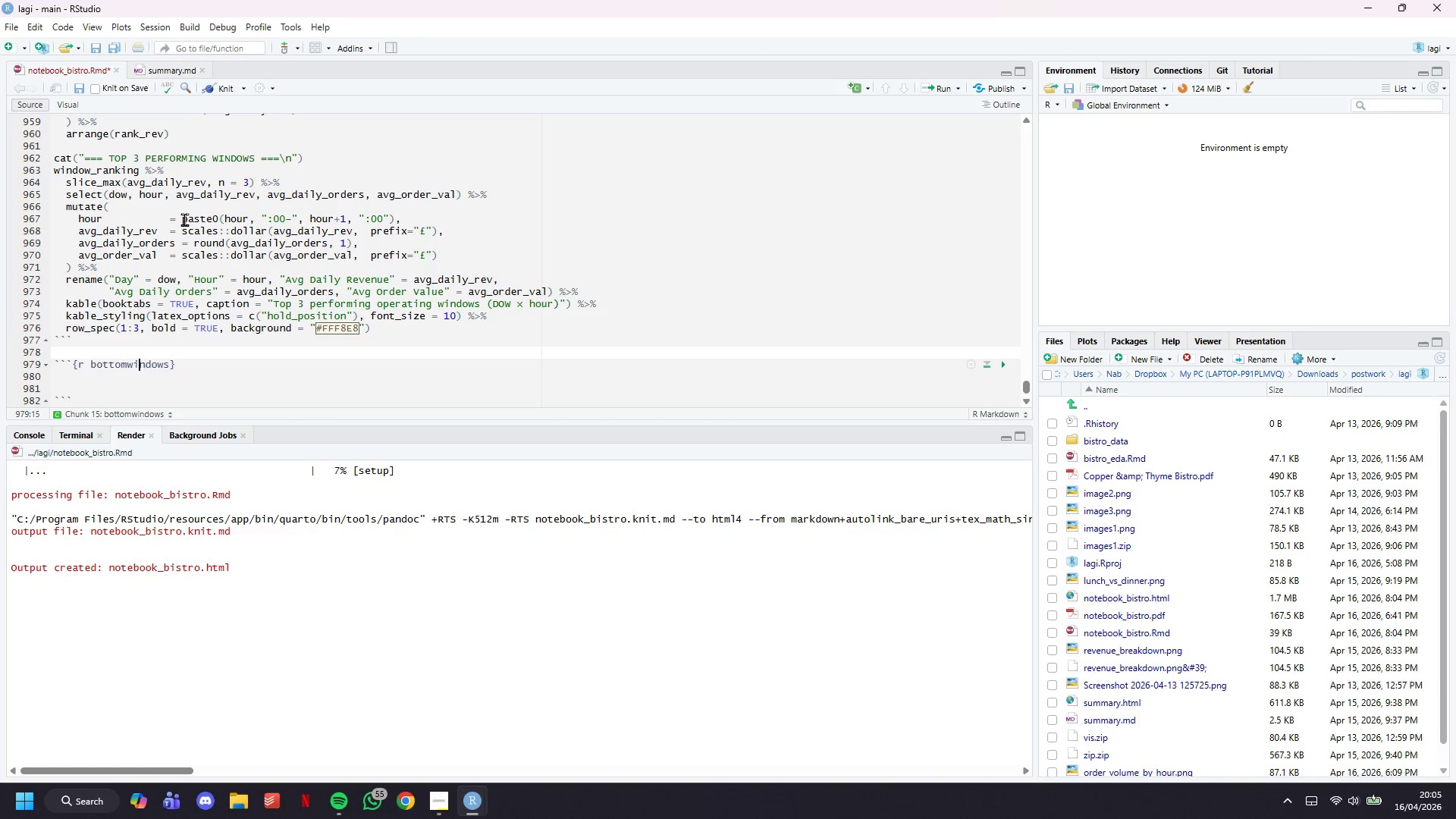 
key(ArrowLeft)
 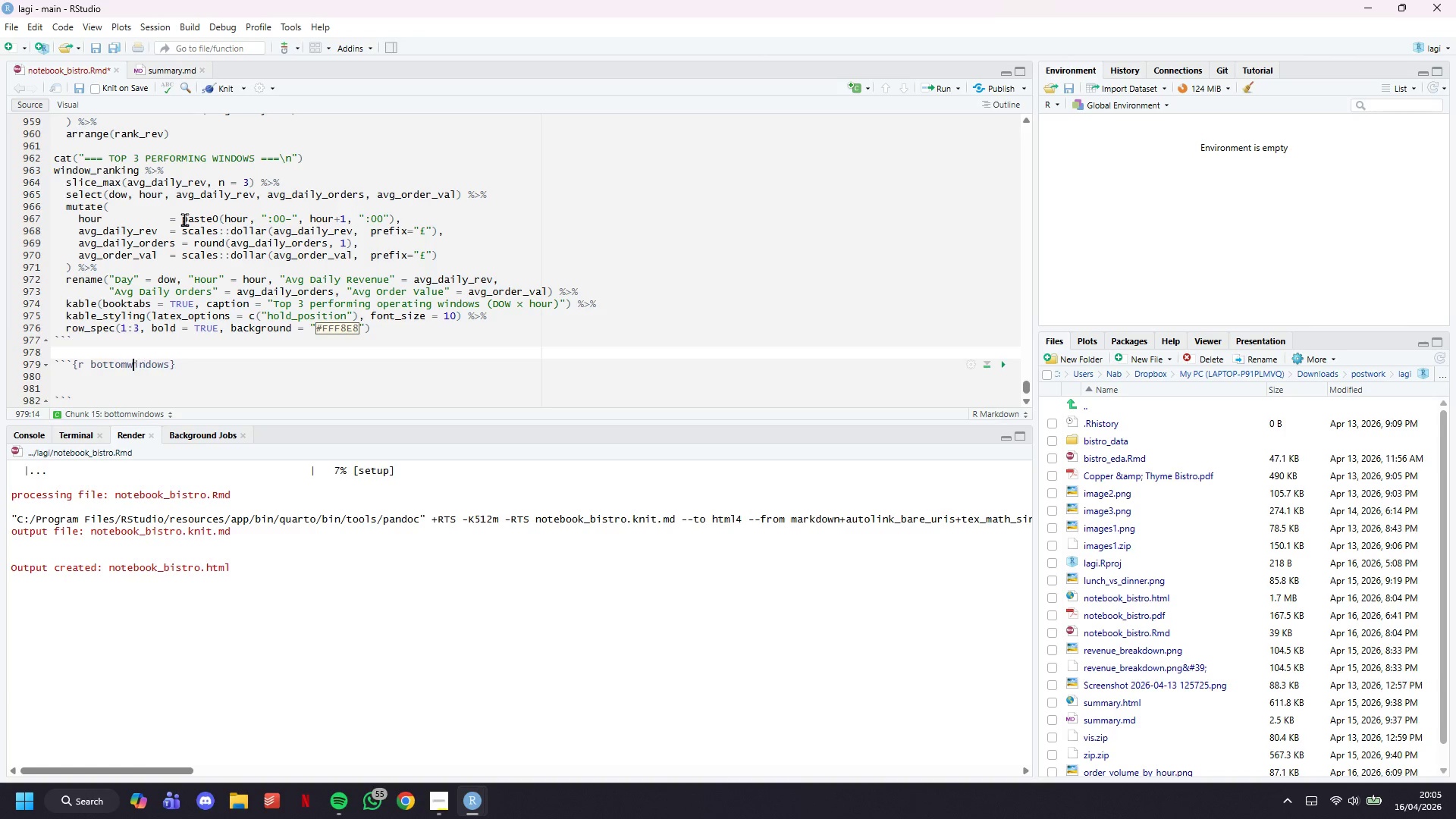 
key(ArrowLeft)
 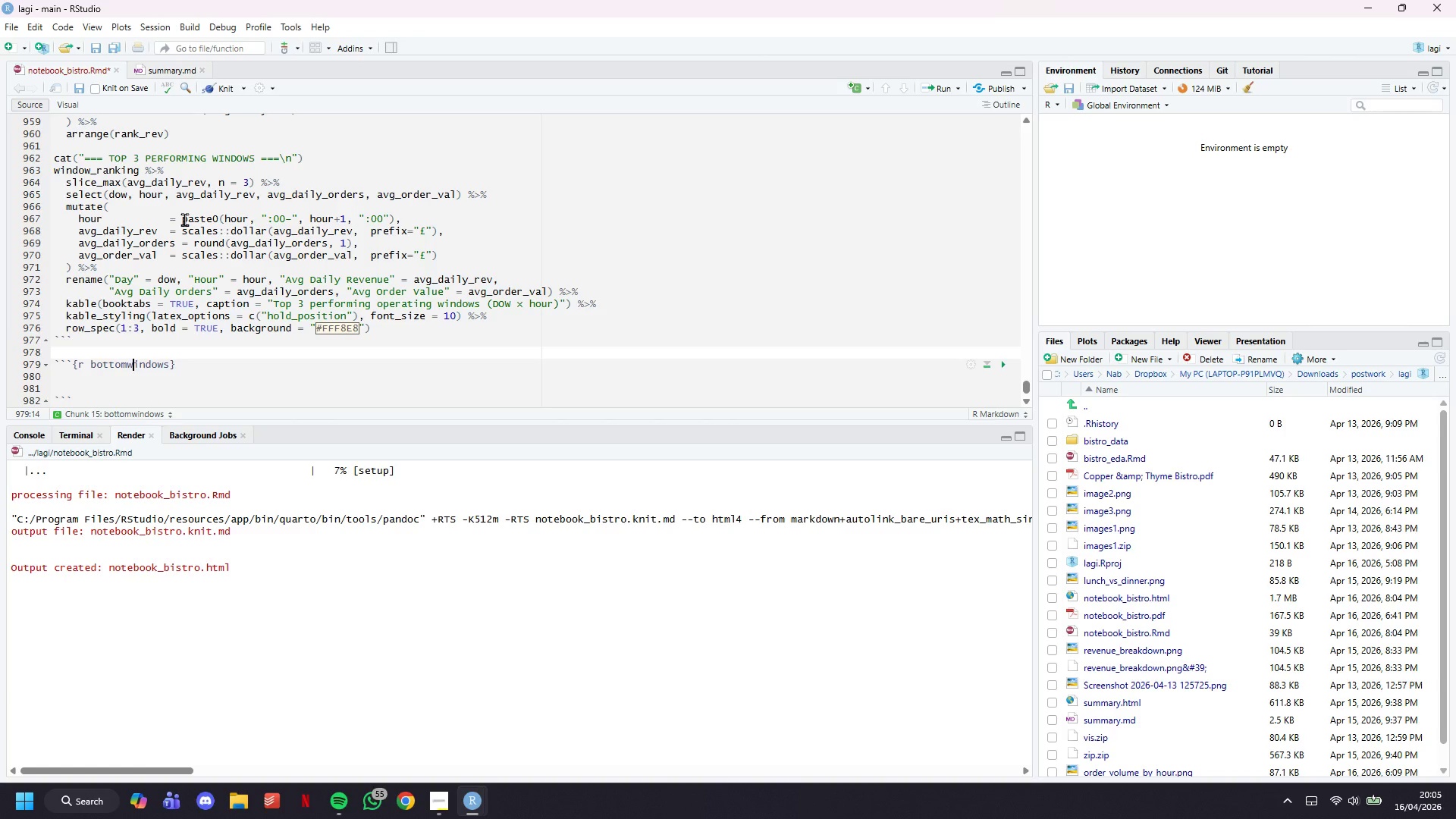 
key(Minus)
 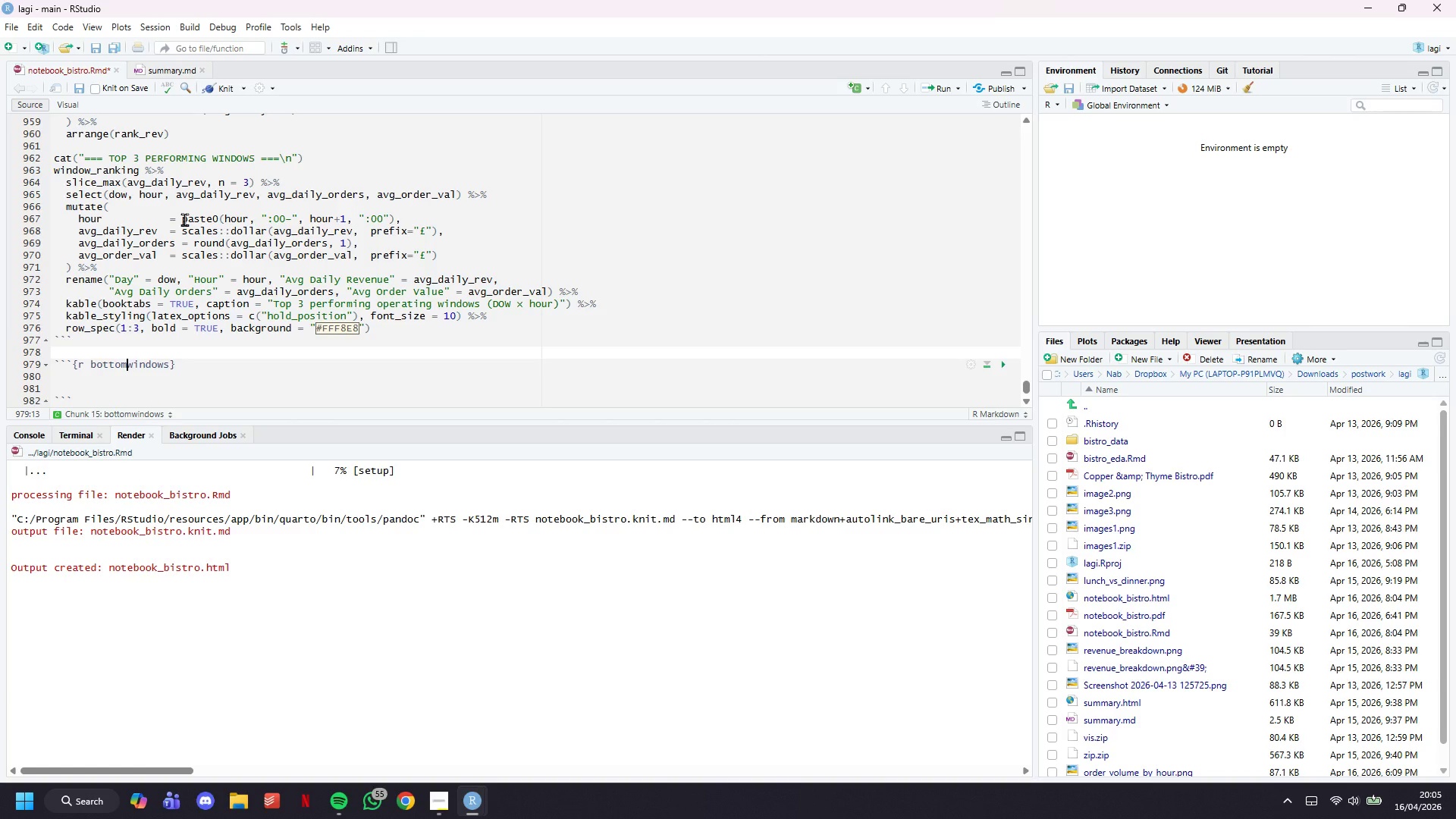 
key(ArrowDown)
 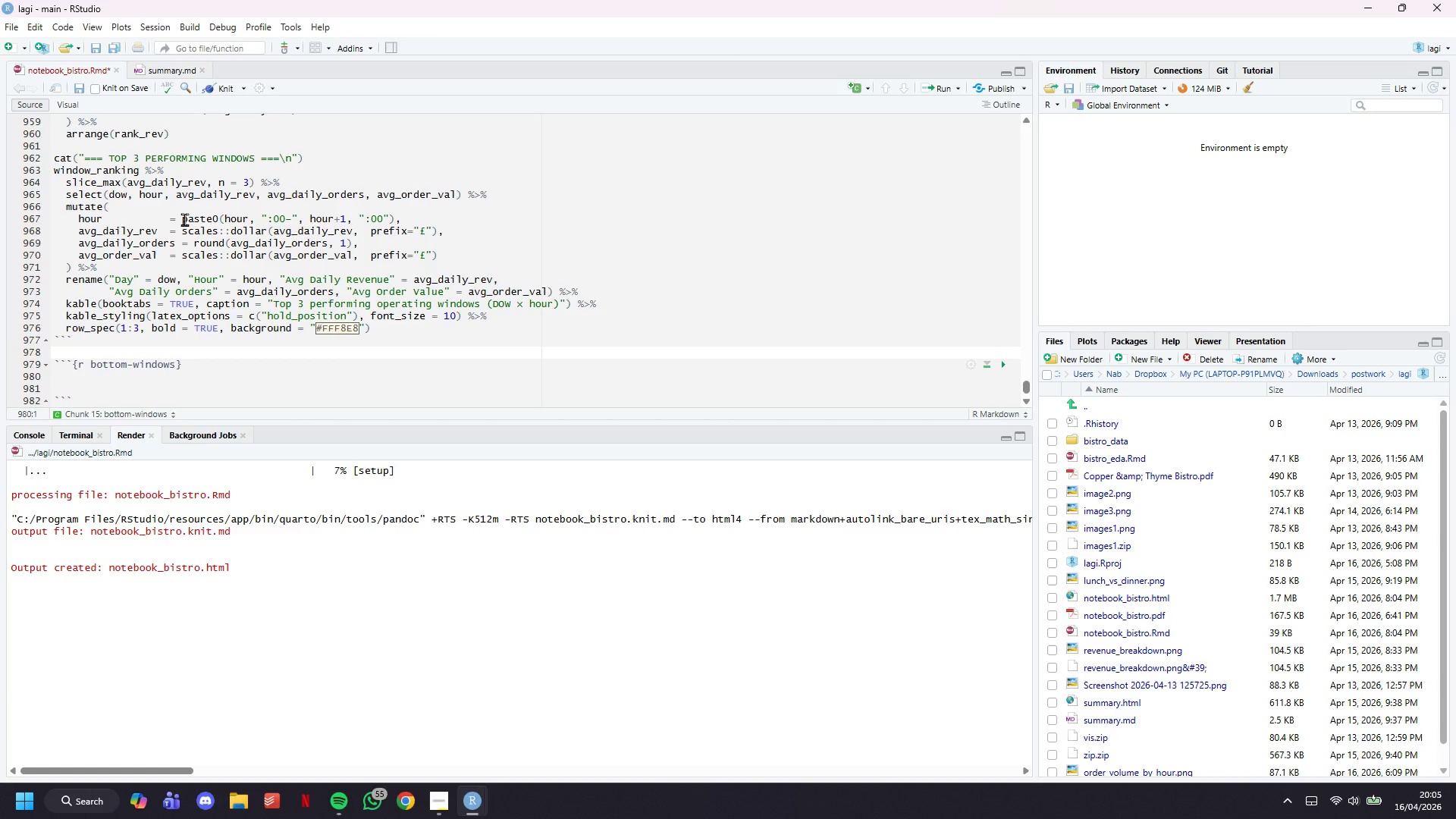 
type(CAT("======)
 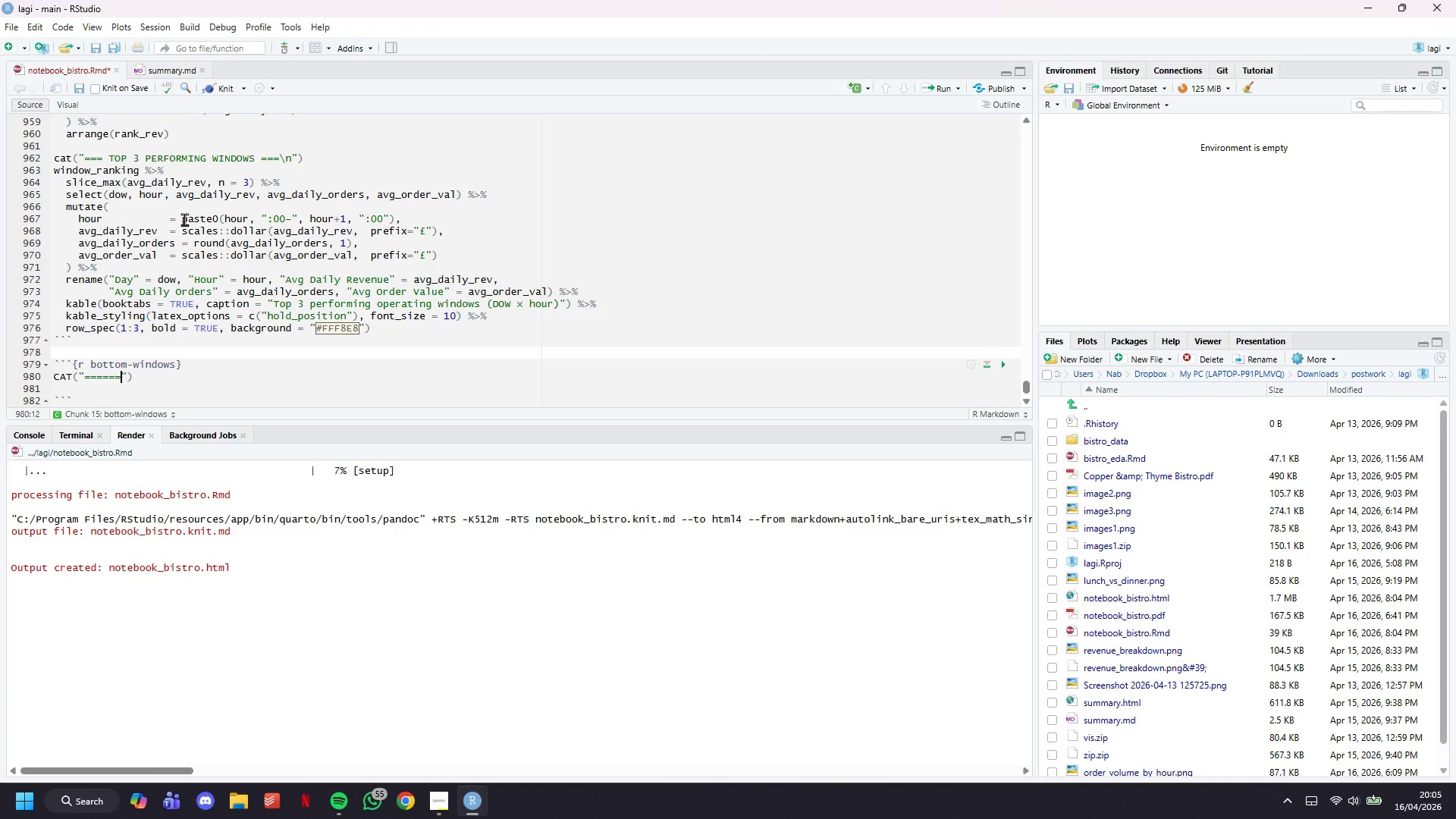 
key(ArrowLeft)
 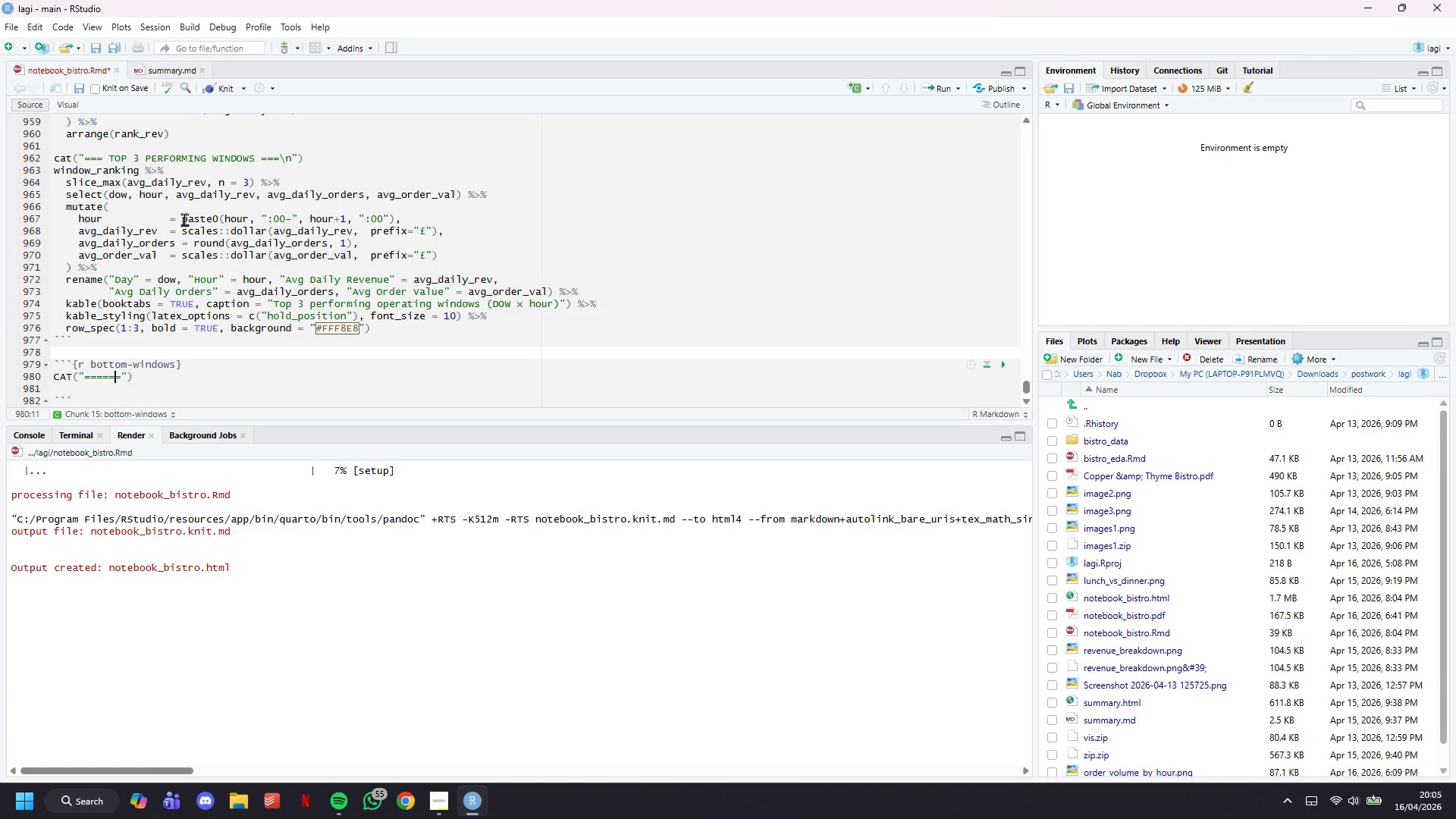 
key(ArrowLeft)
 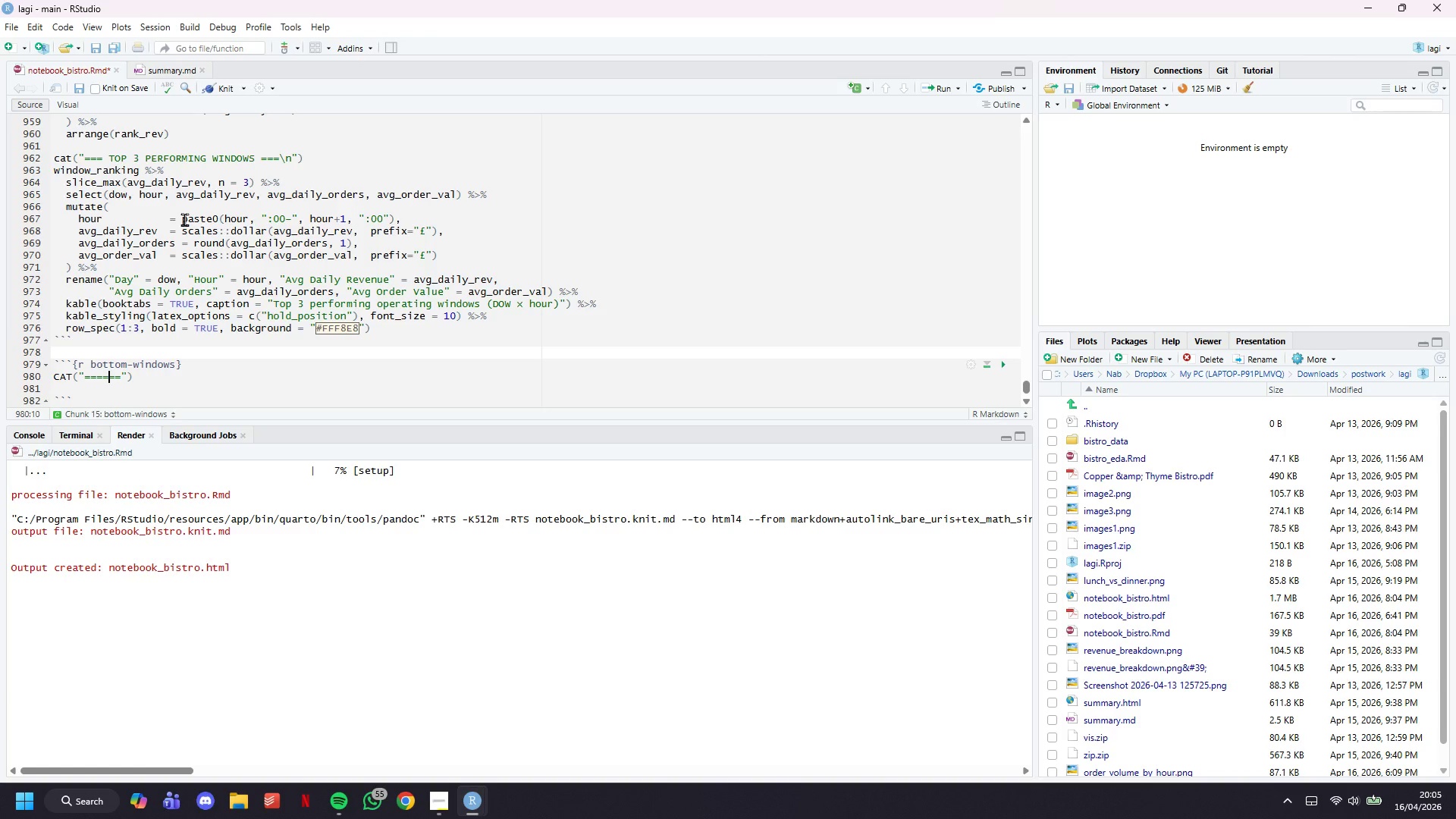 
key(ArrowLeft)
 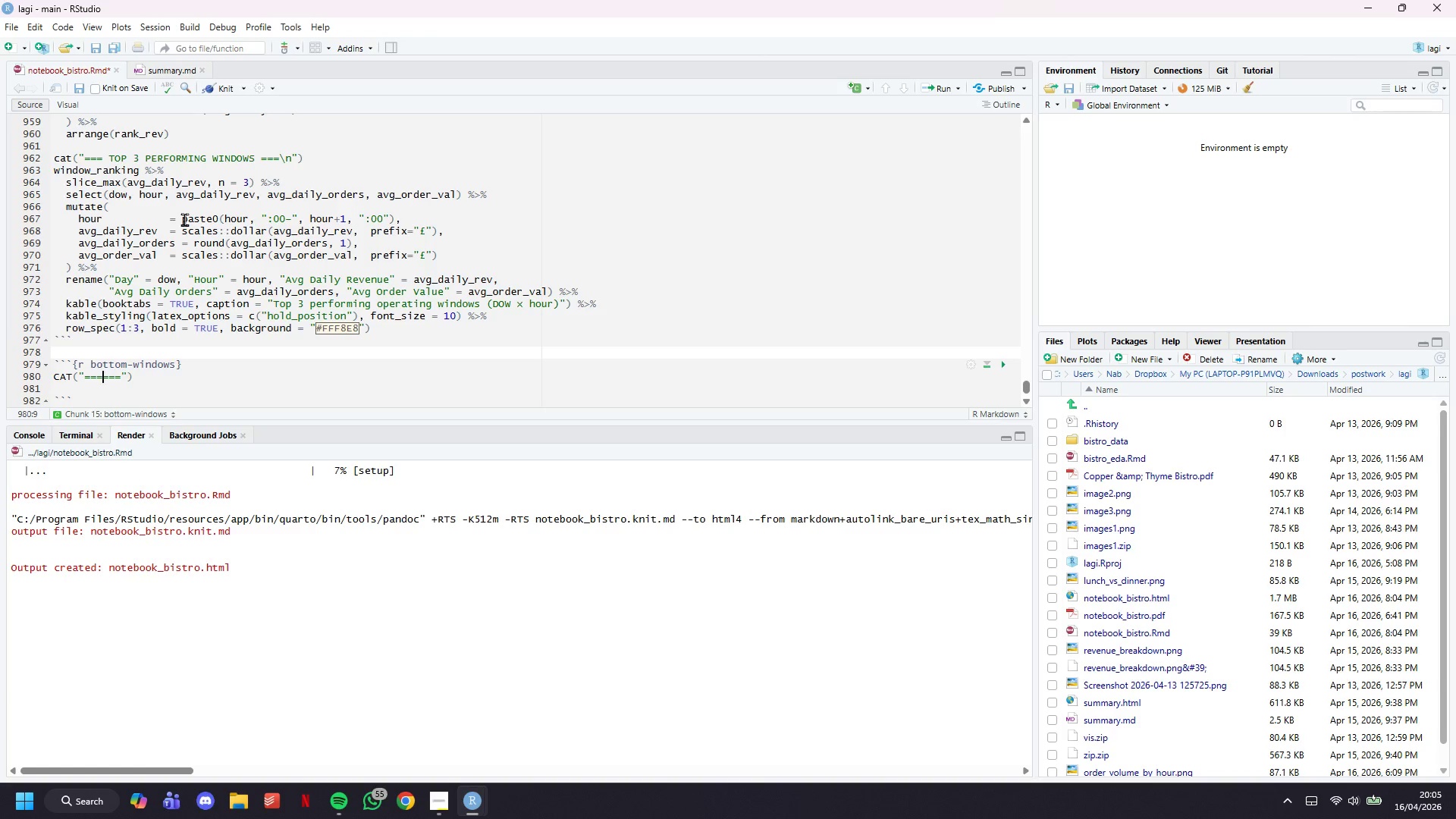 
key(Space)
 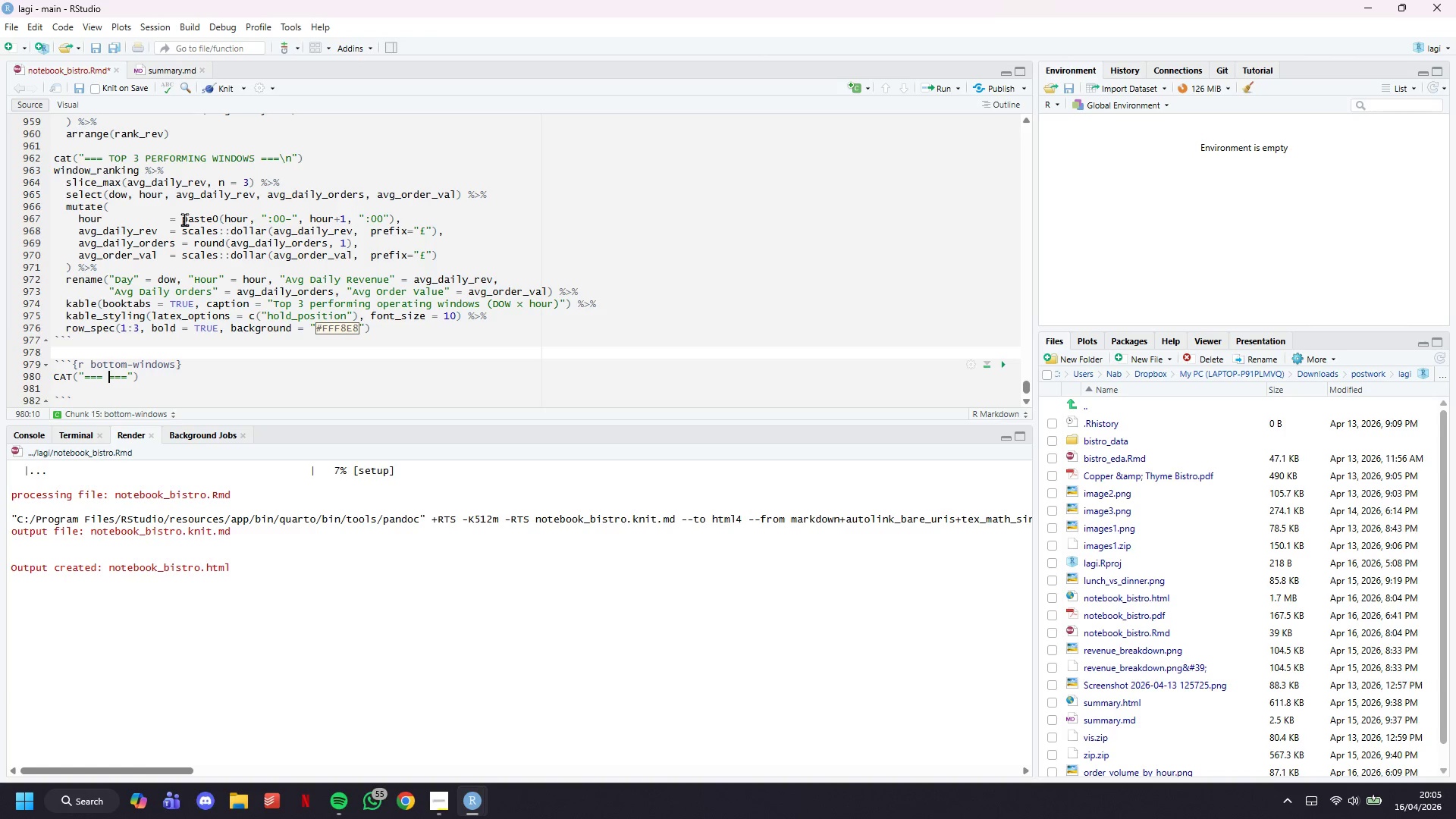 
key(CapsLock)
 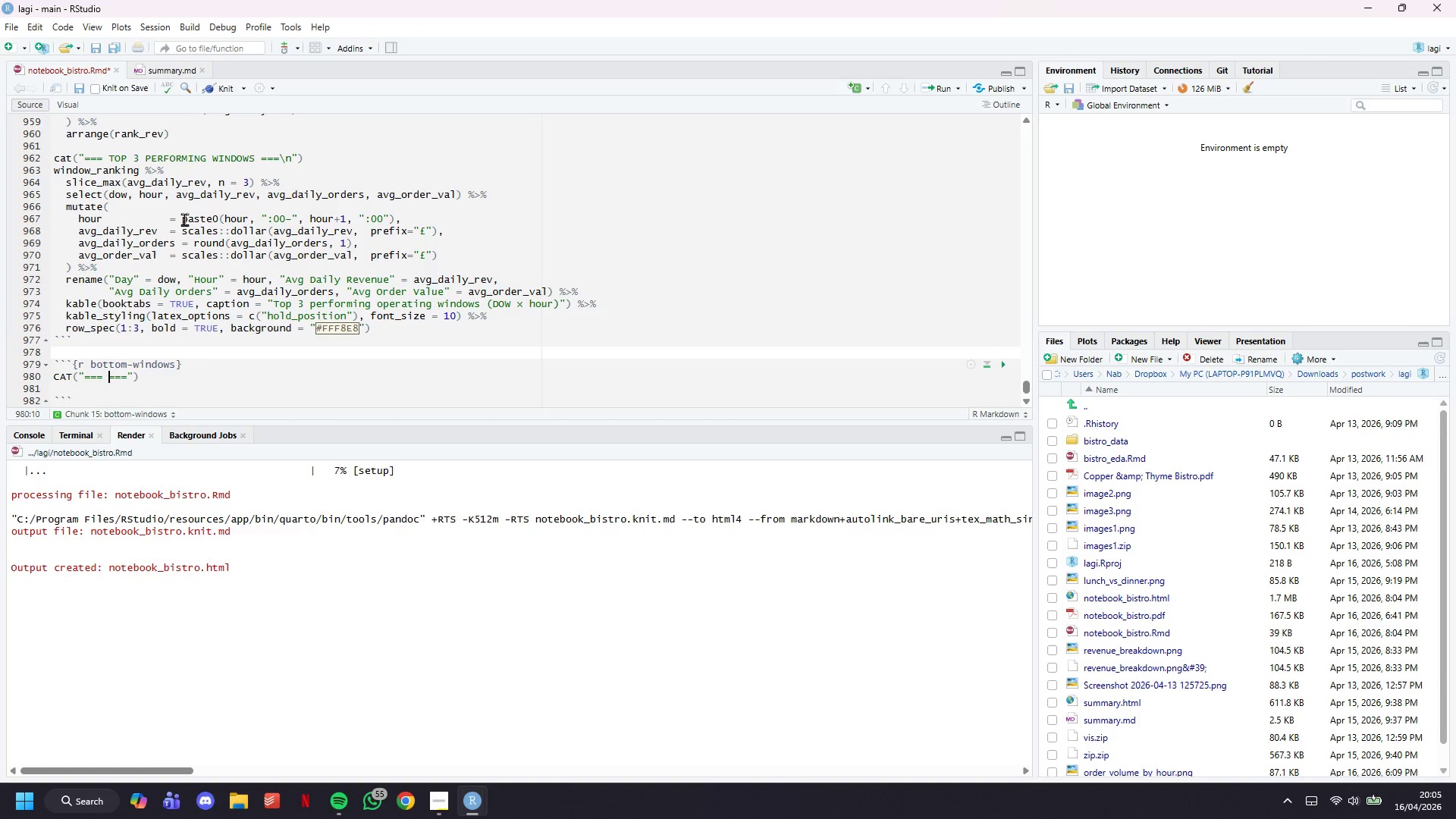 
wait(7.7)
 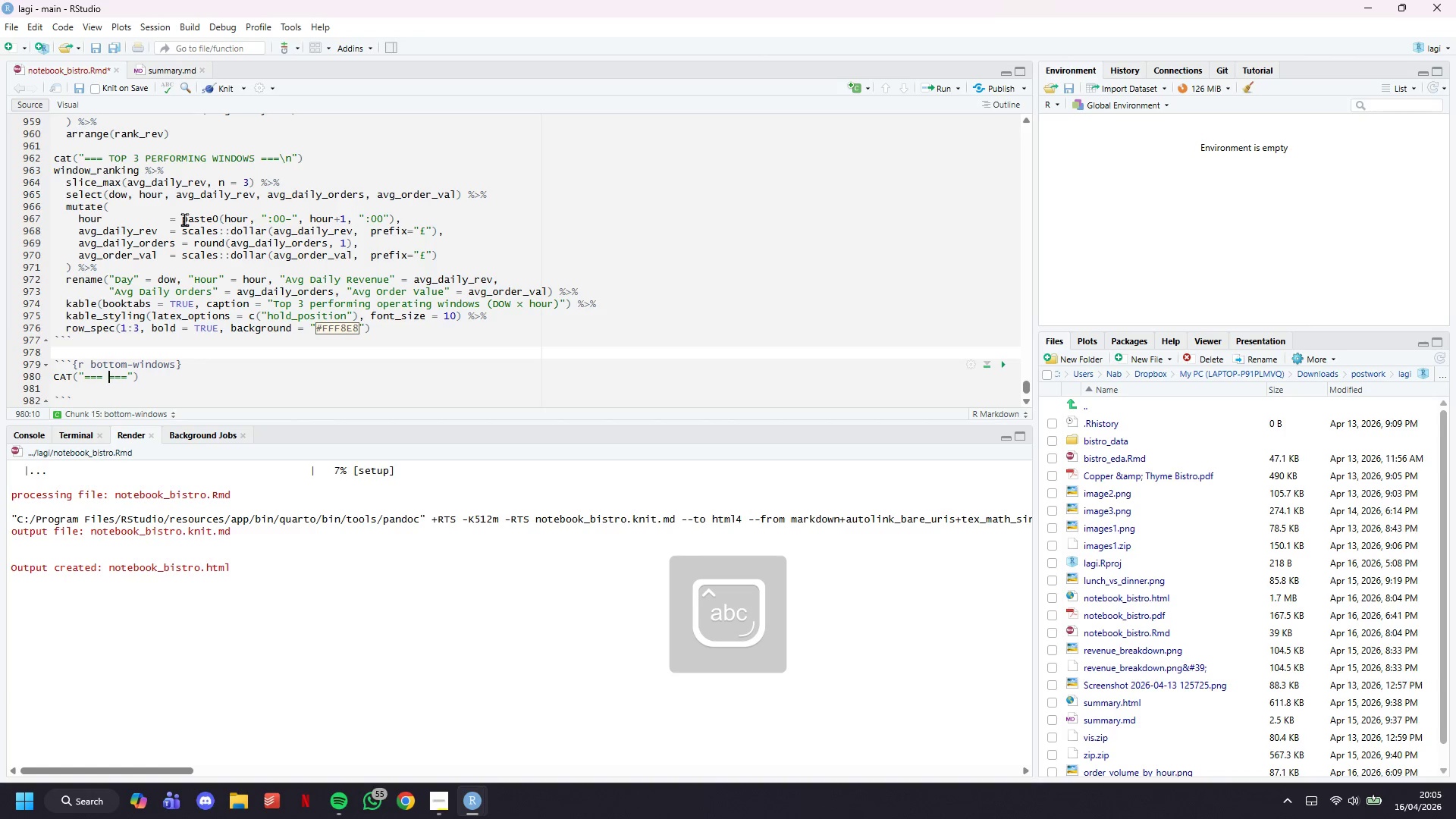 
type(bottom 3 )
 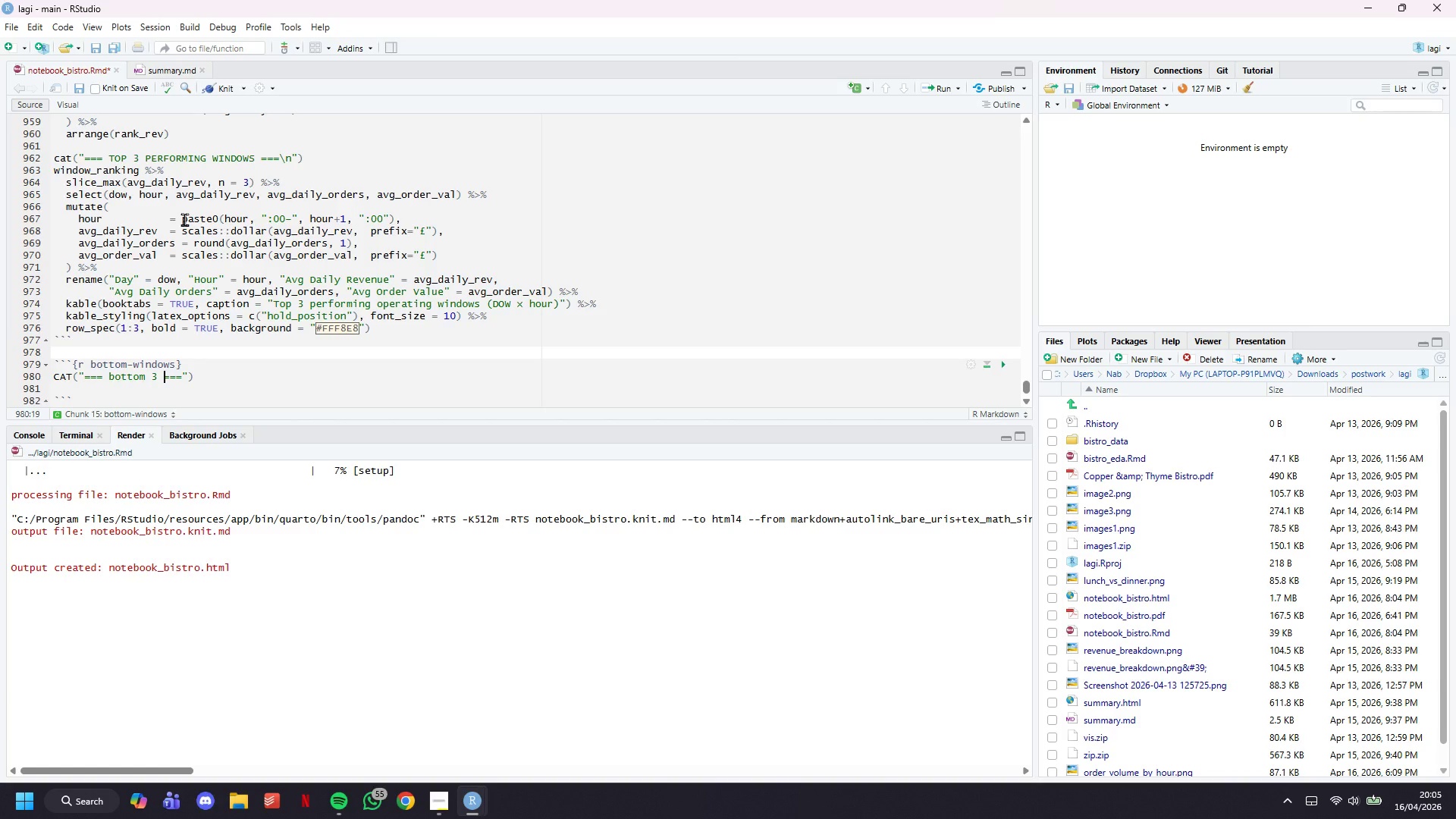 
wait(5.47)
 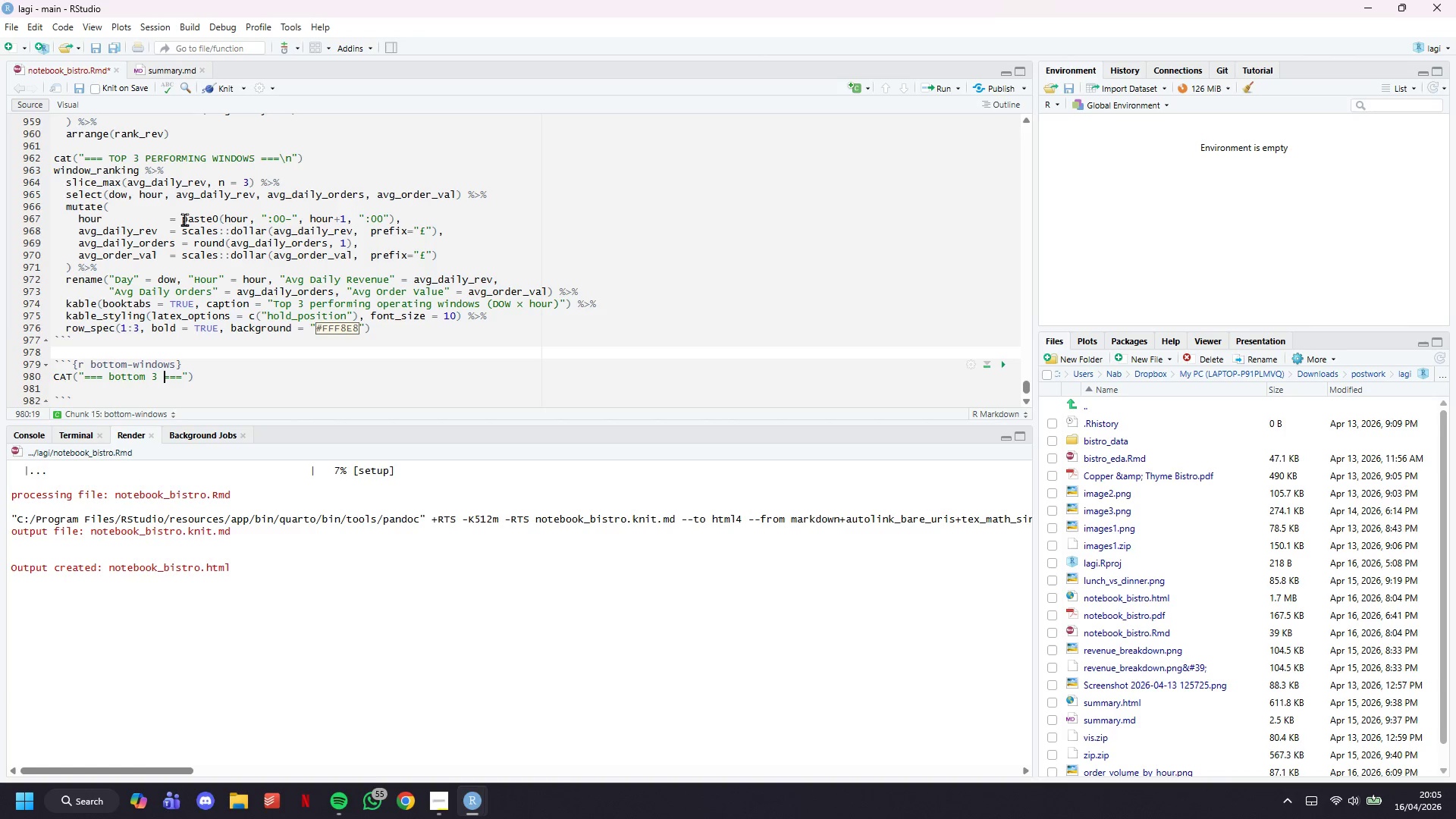 
type(performing windows)
 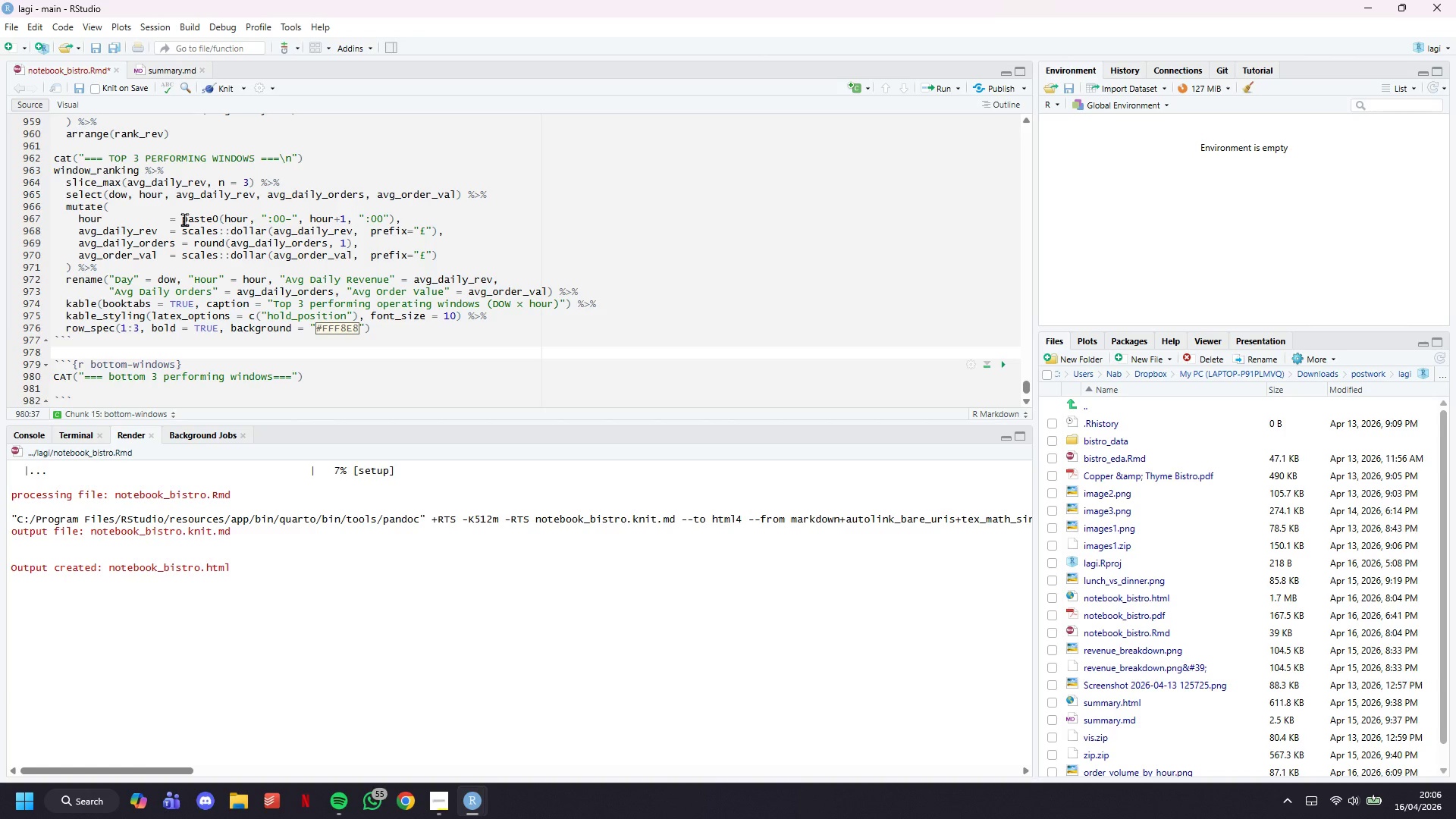 
wait(9.81)
 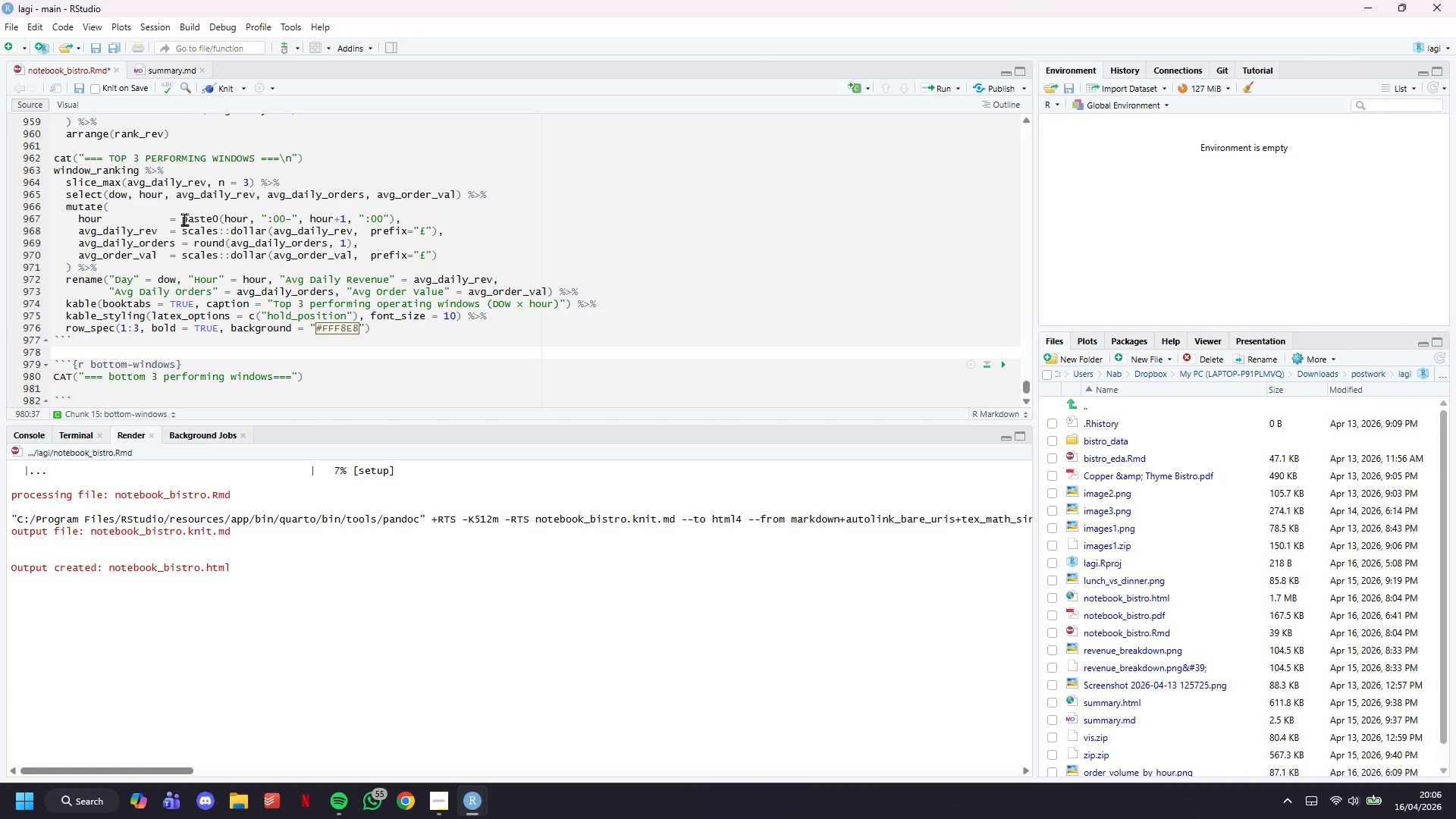 
key(ArrowRight)
 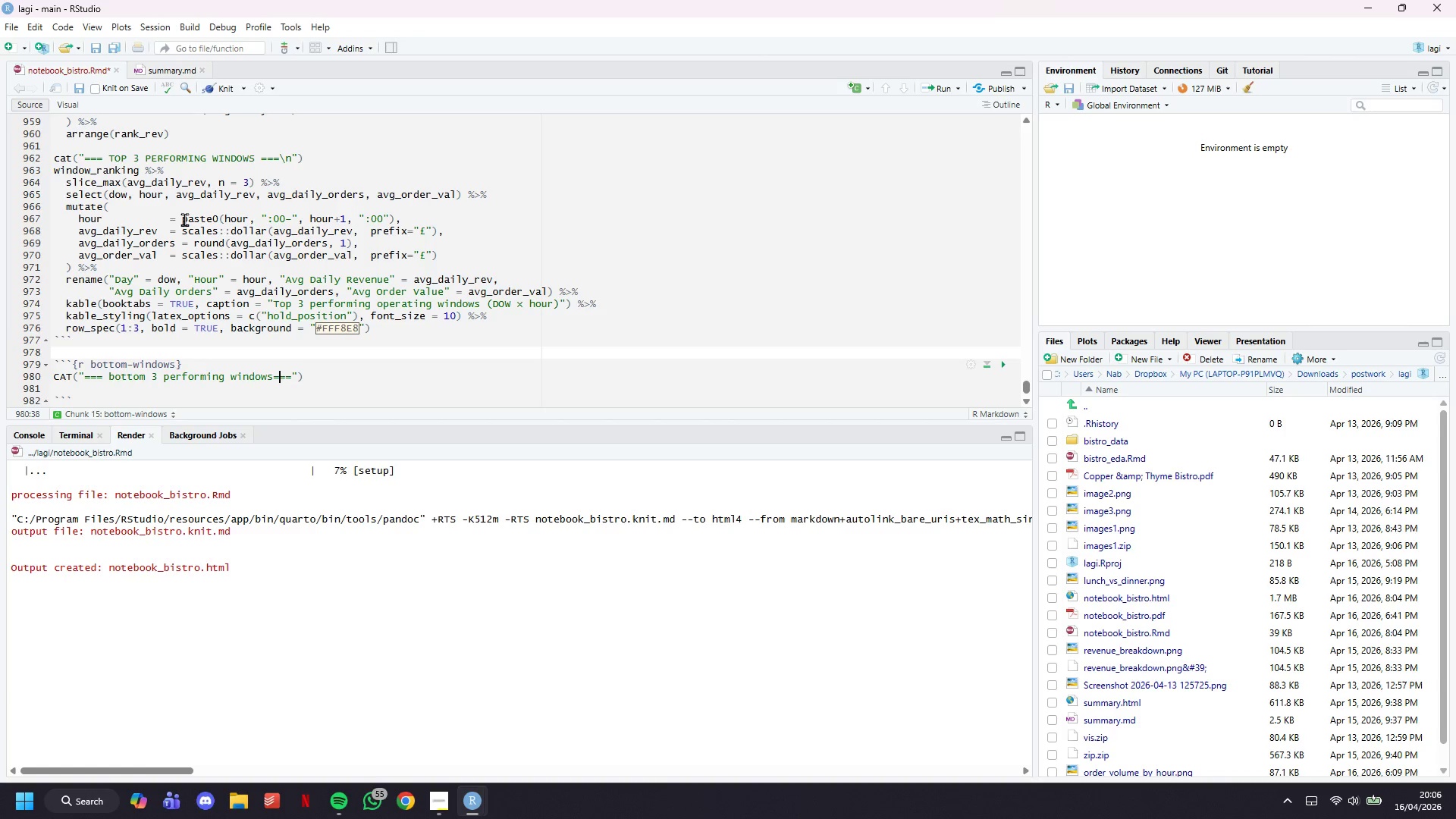 
key(ArrowRight)
 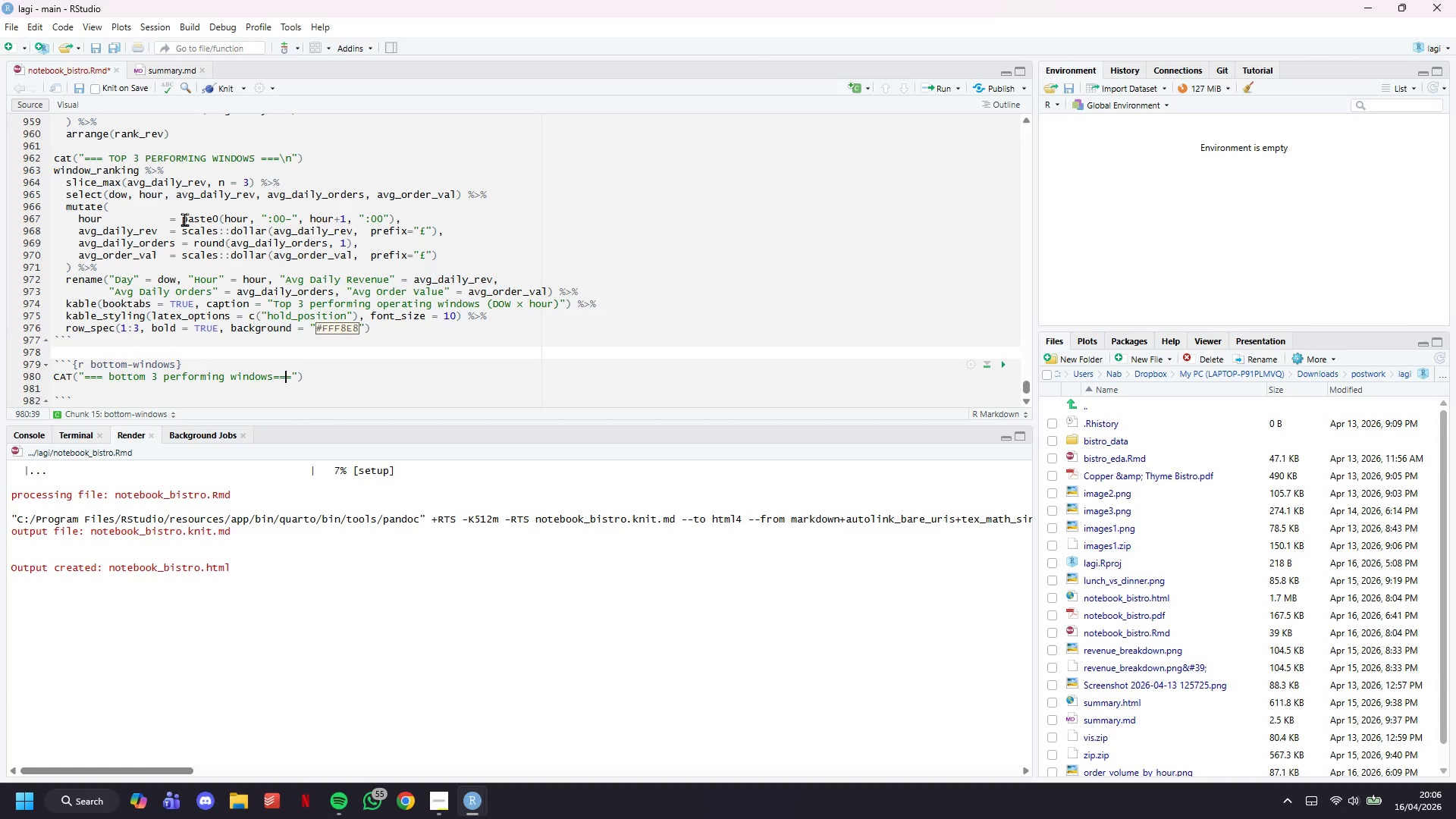 
key(ArrowRight)
 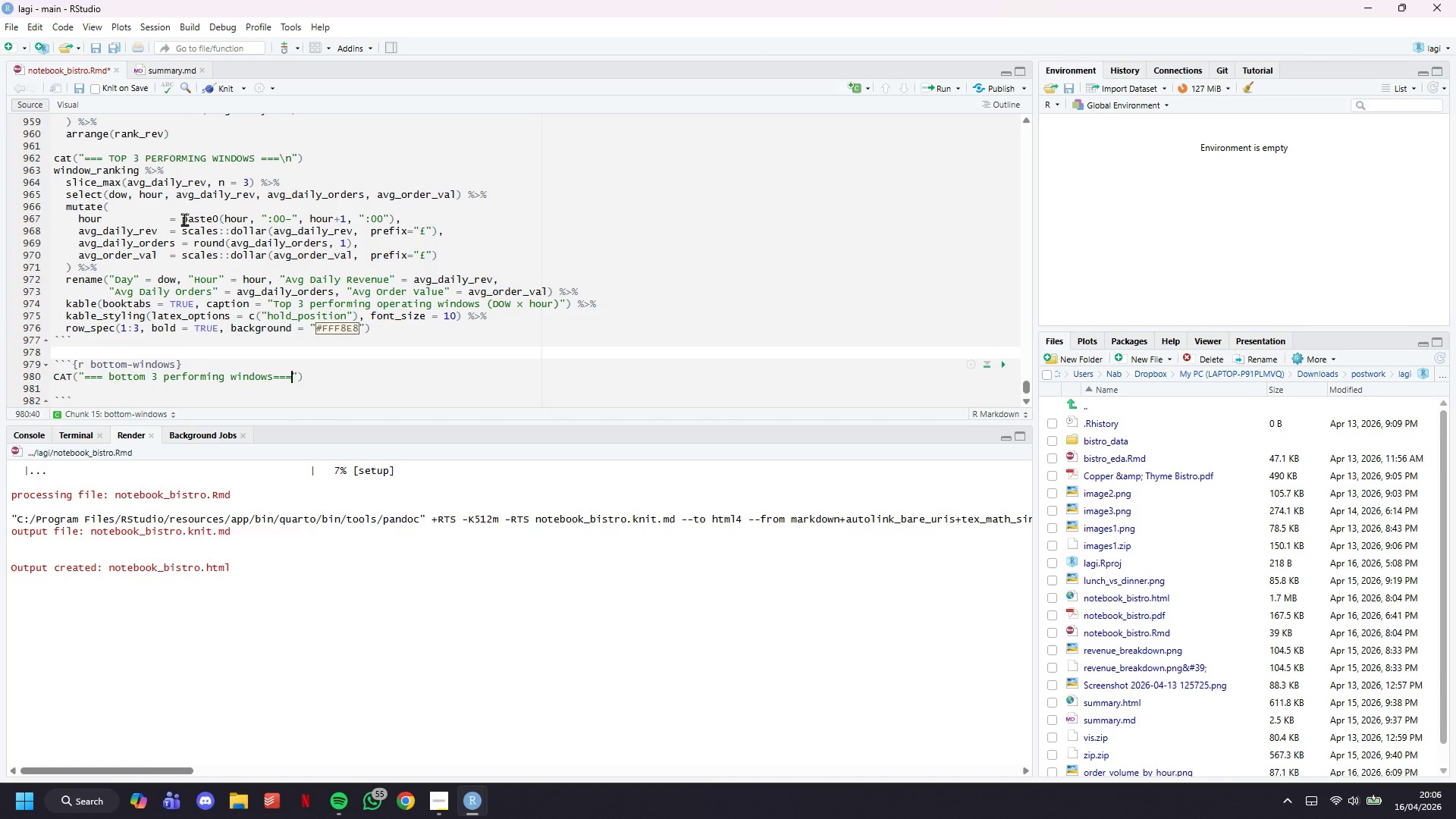 
key(ArrowRight)
 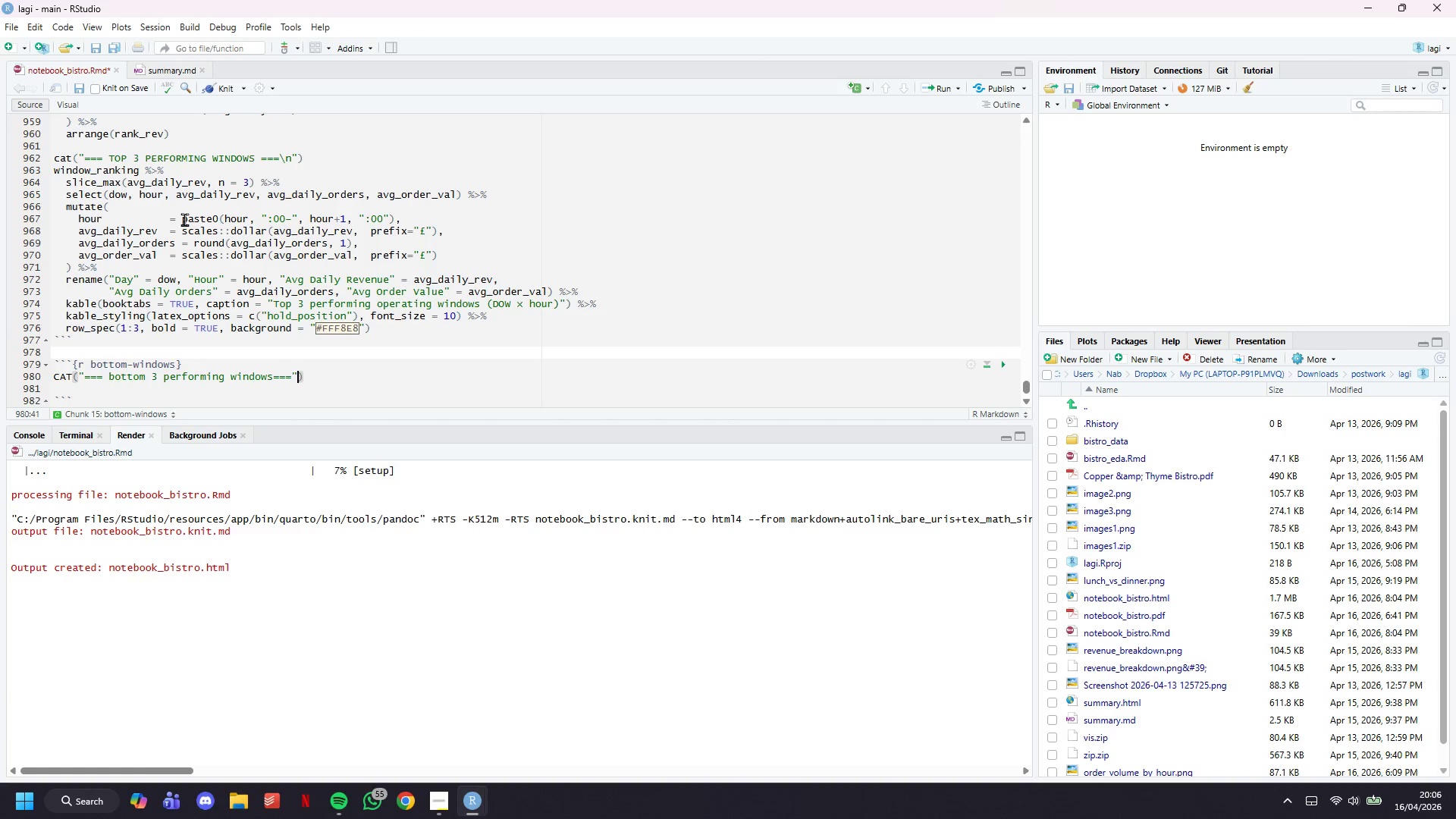 
key(ArrowRight)
 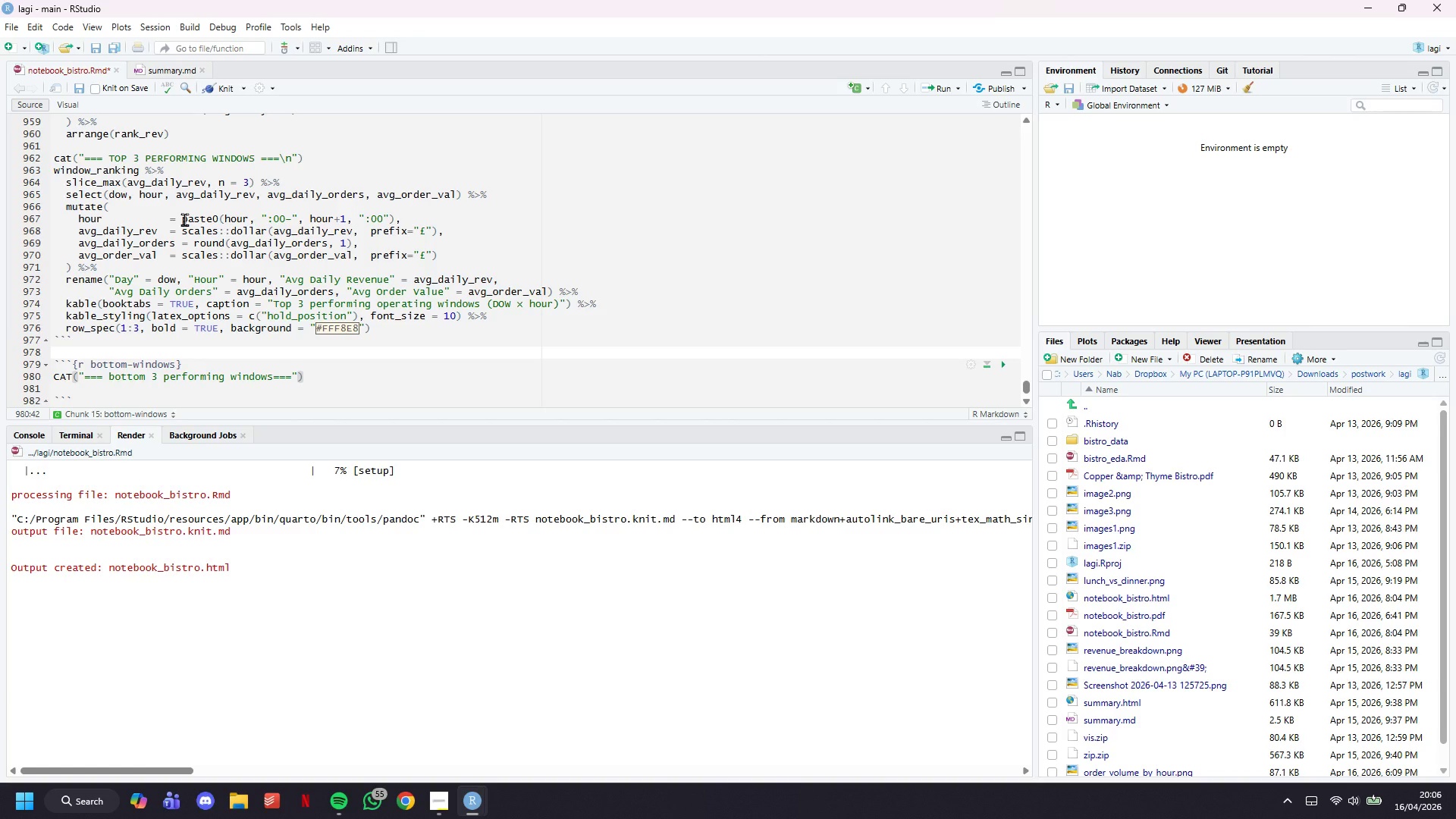 
key(Enter)
 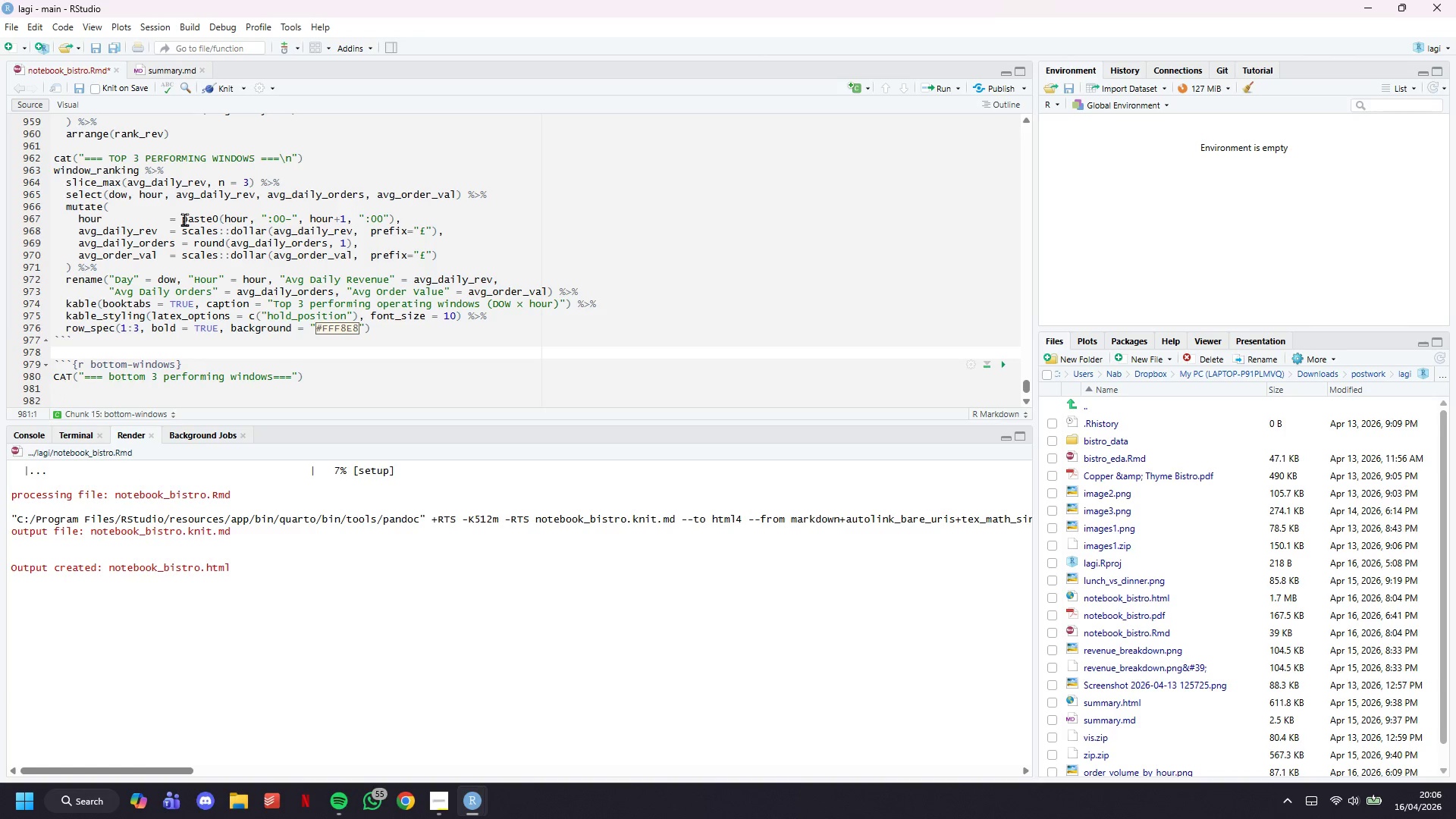 
type(window_ranking()
key(Backspace)
type( %>%)
 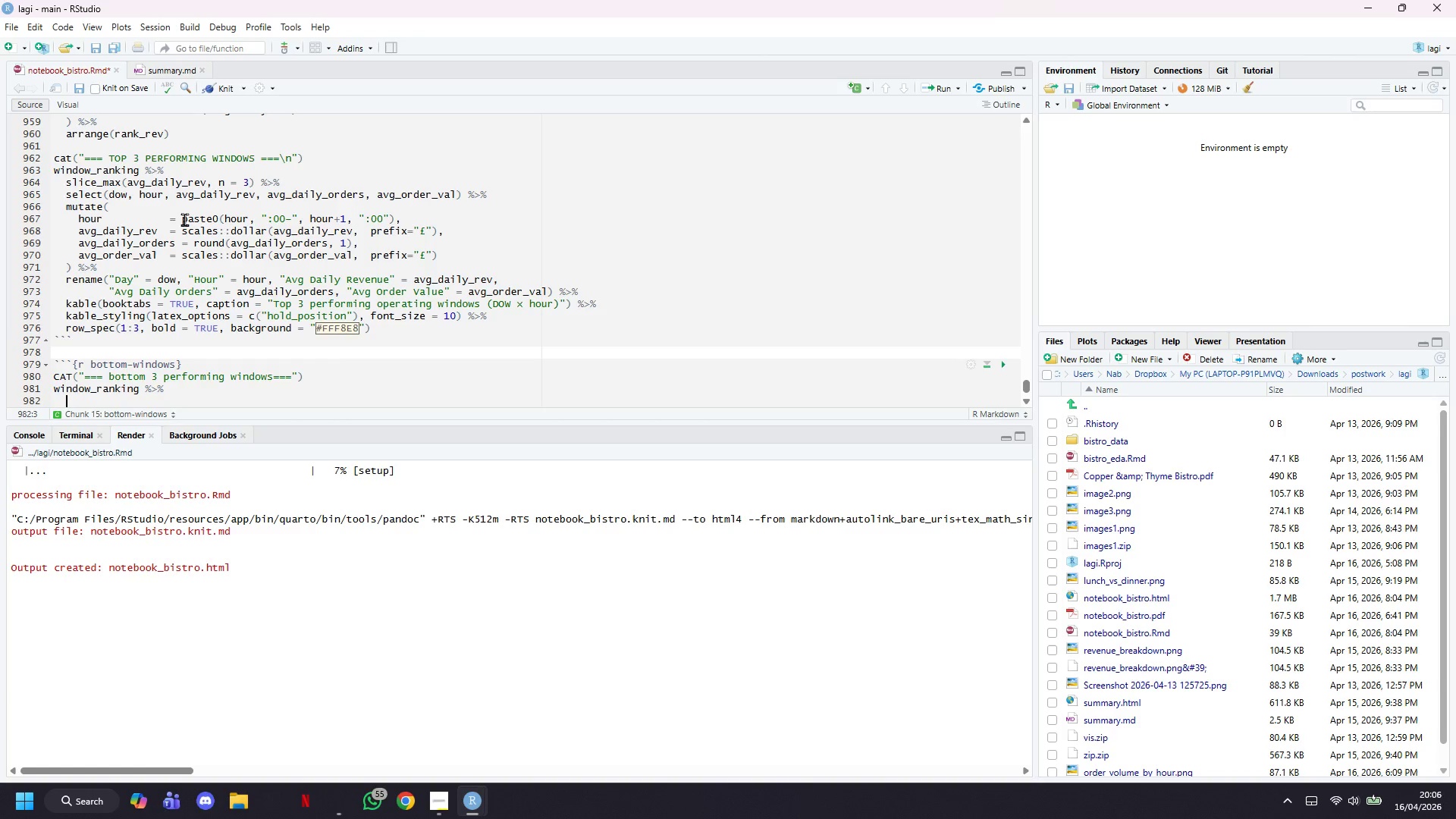 
 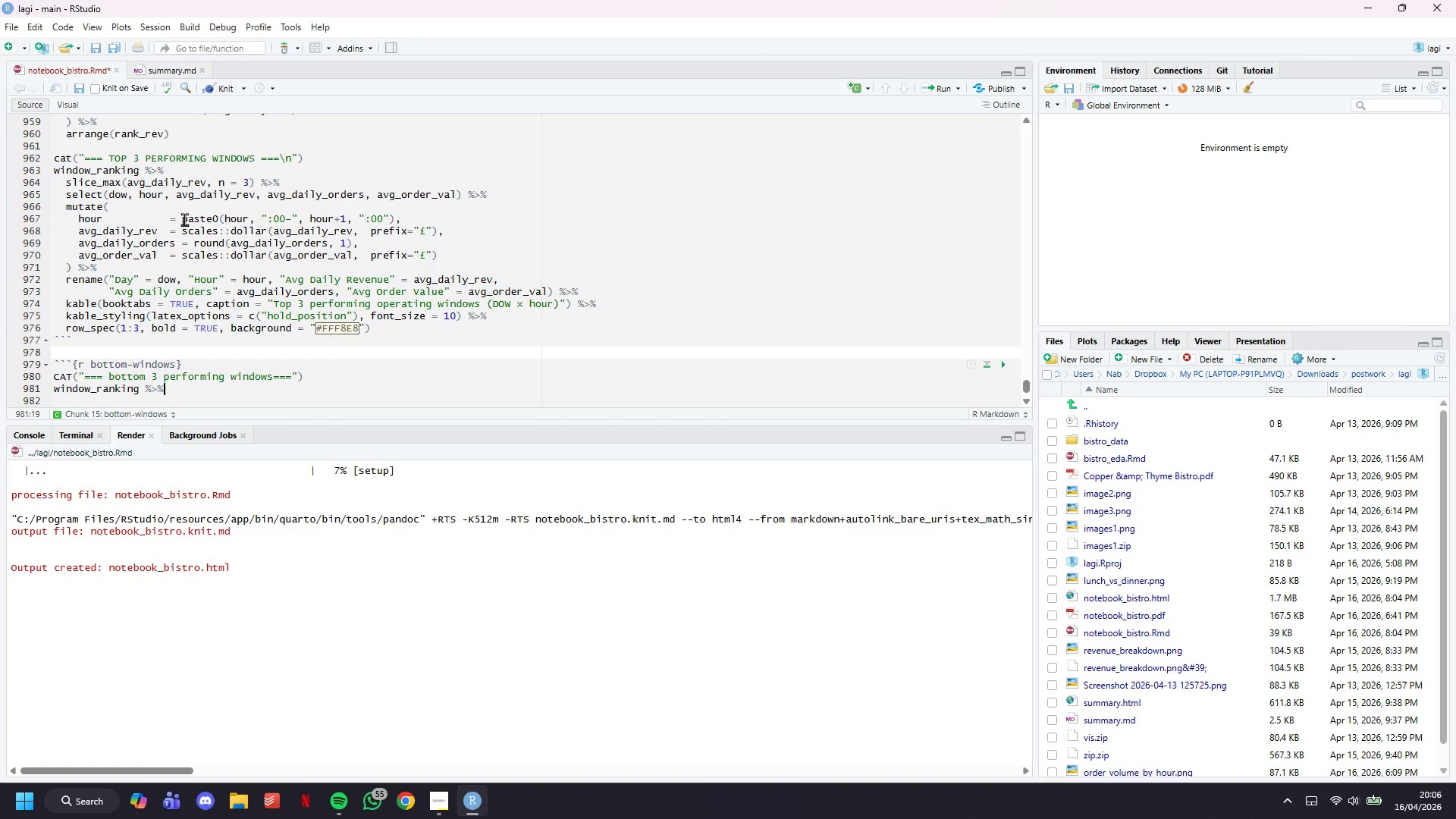 
key(Enter)
 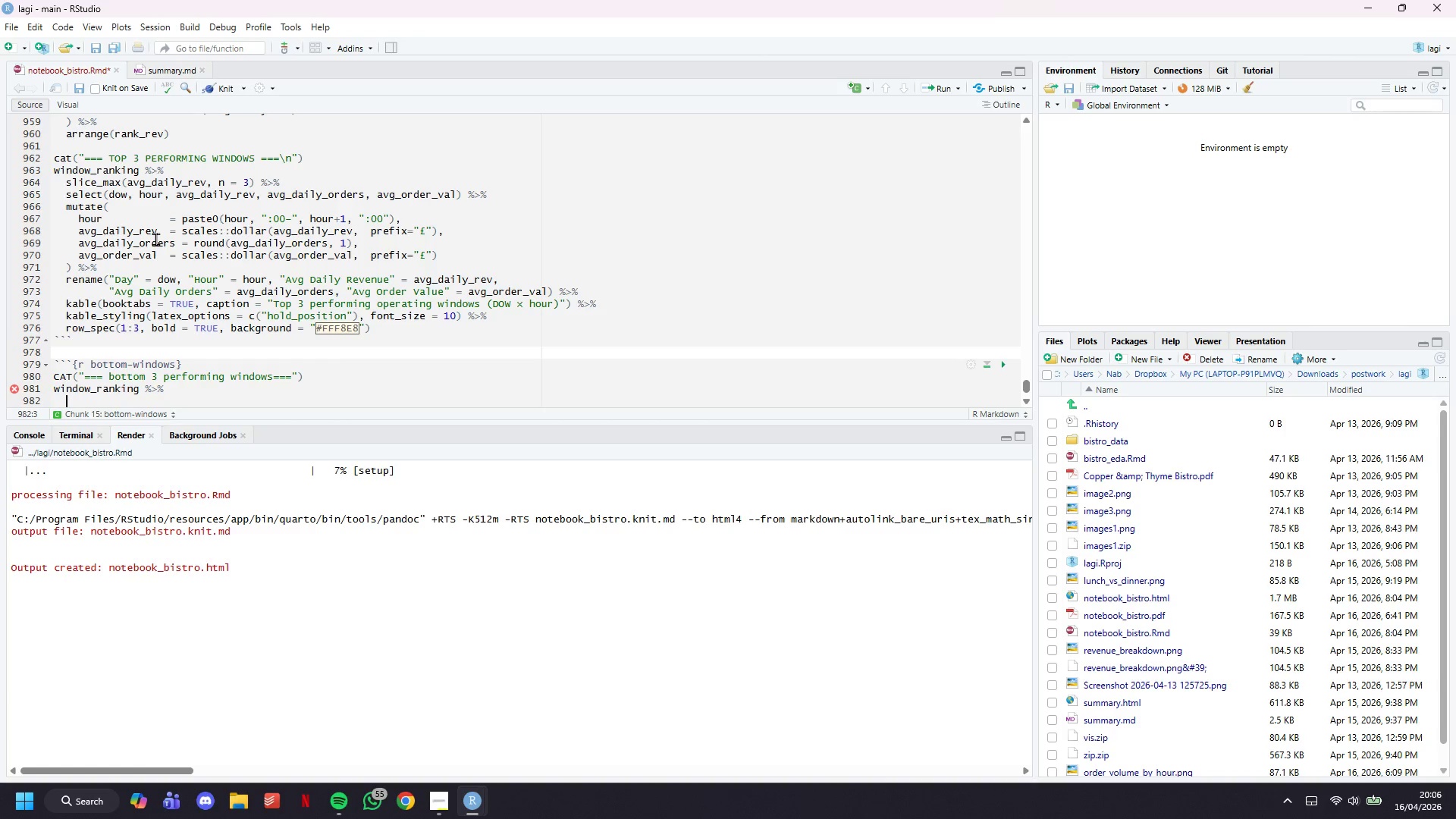 
scroll: coordinate [159, 227], scroll_direction: down, amount: 5.0
 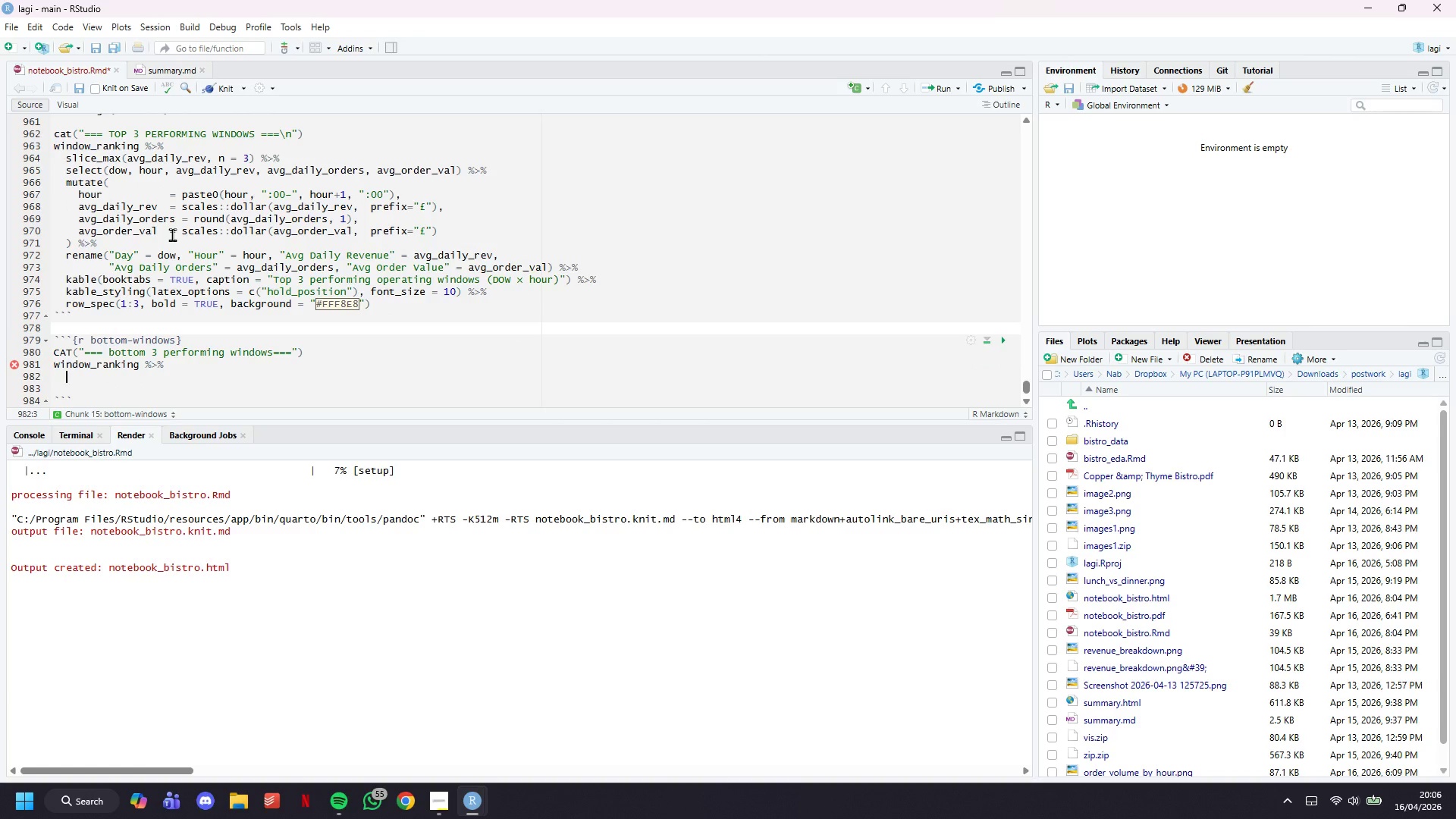 
type(filter(avg_daily_orders > 0.5)
 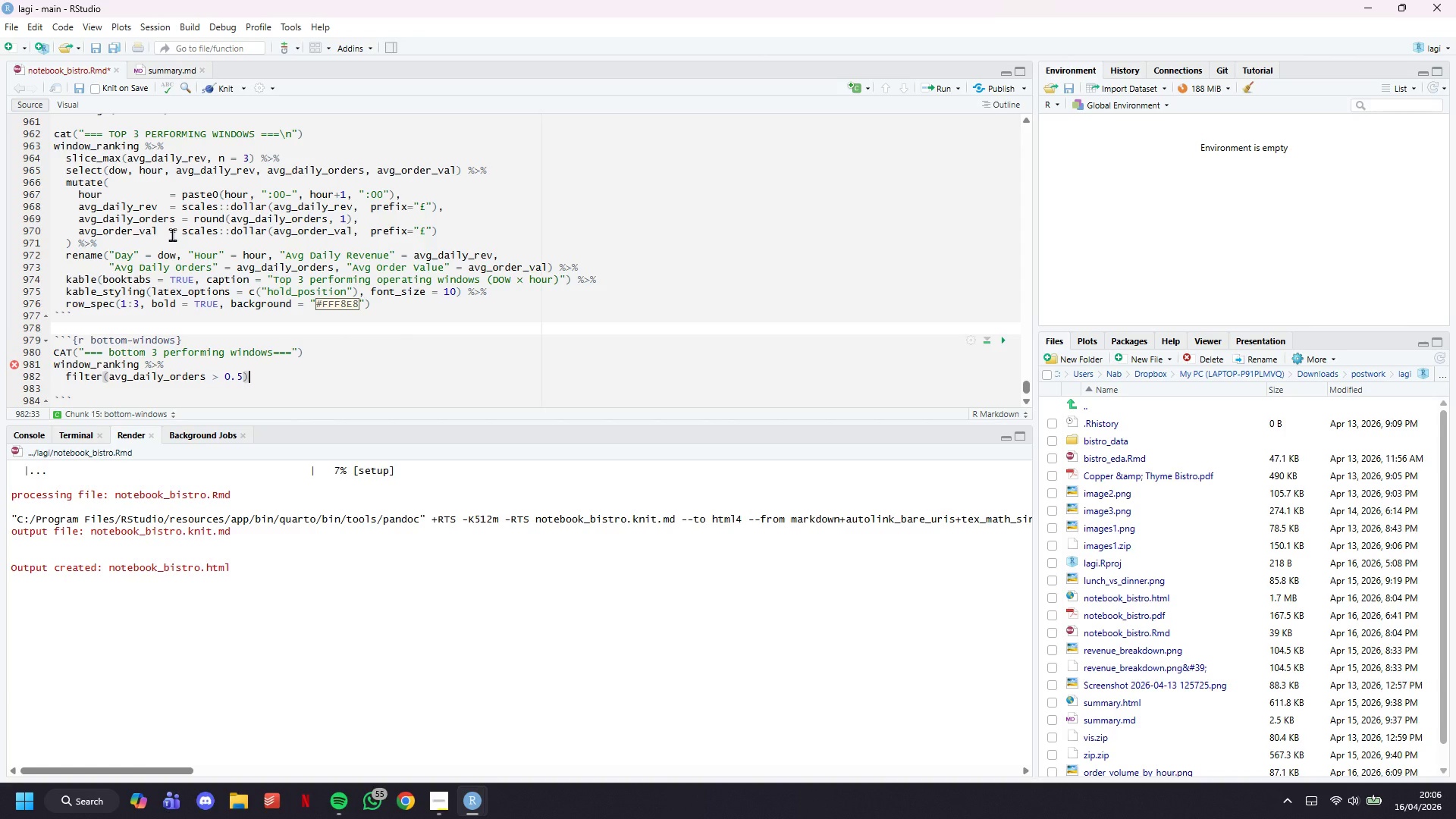 
 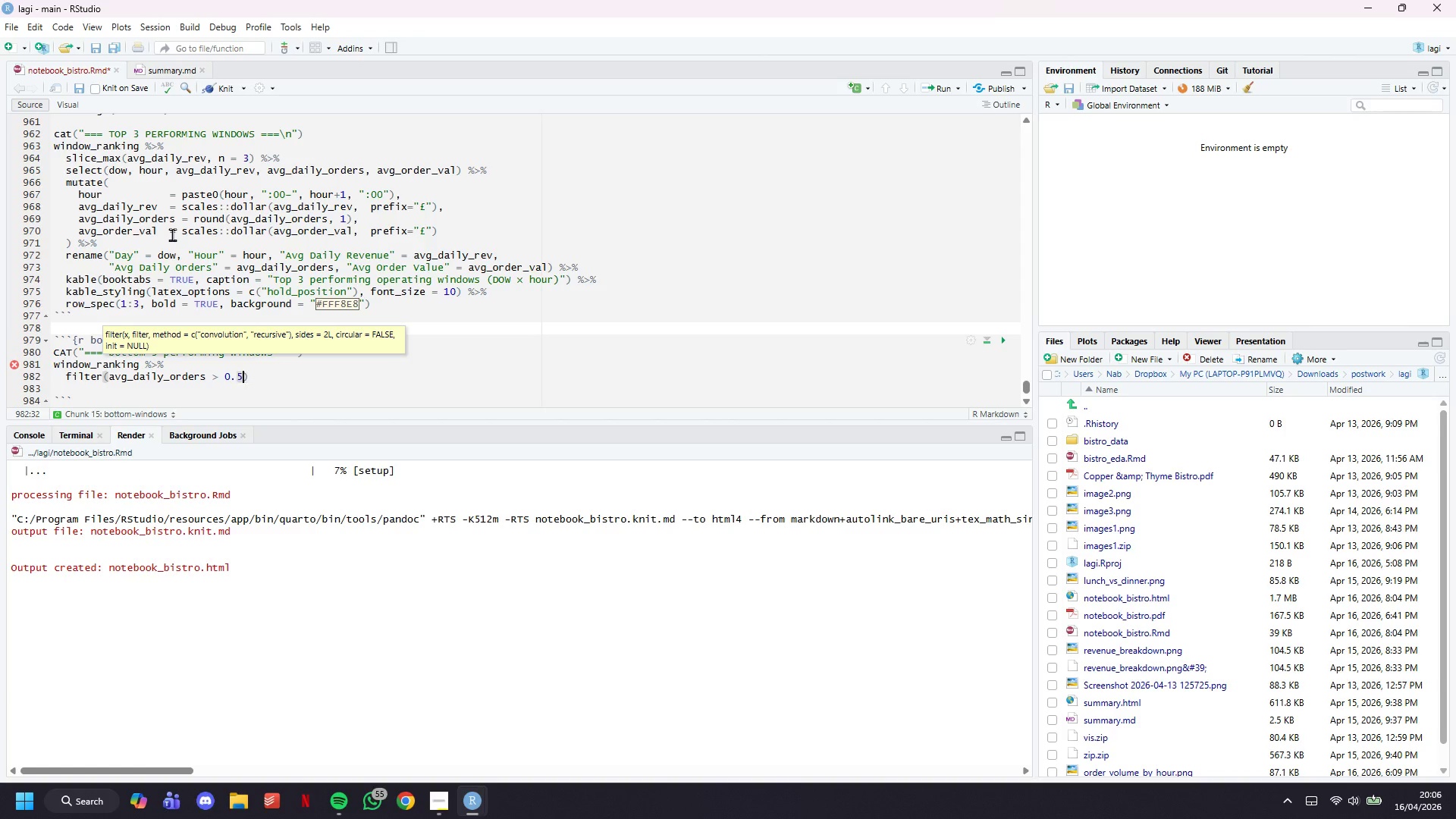 
key(ArrowRight)
 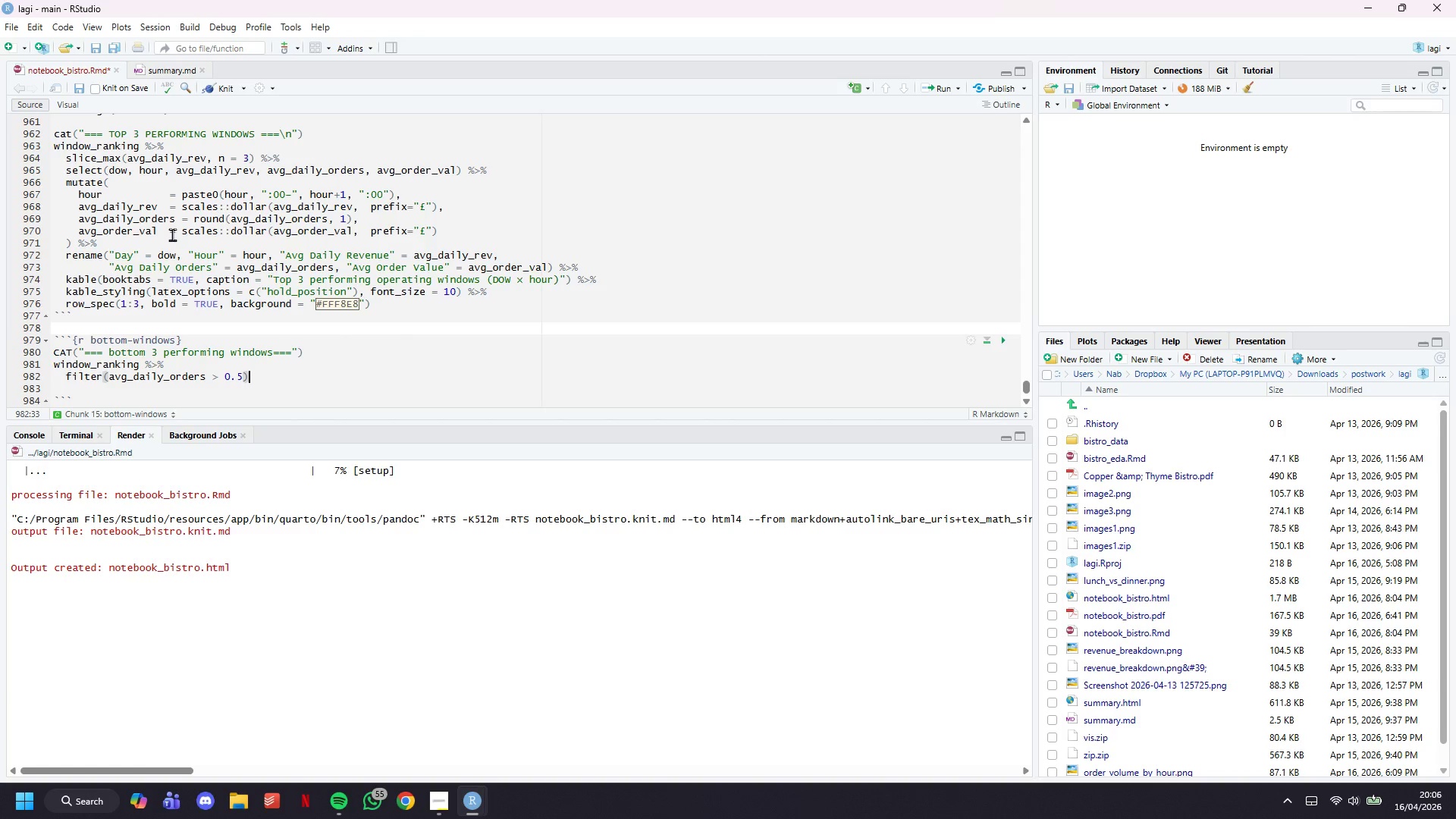 
key(Space)
 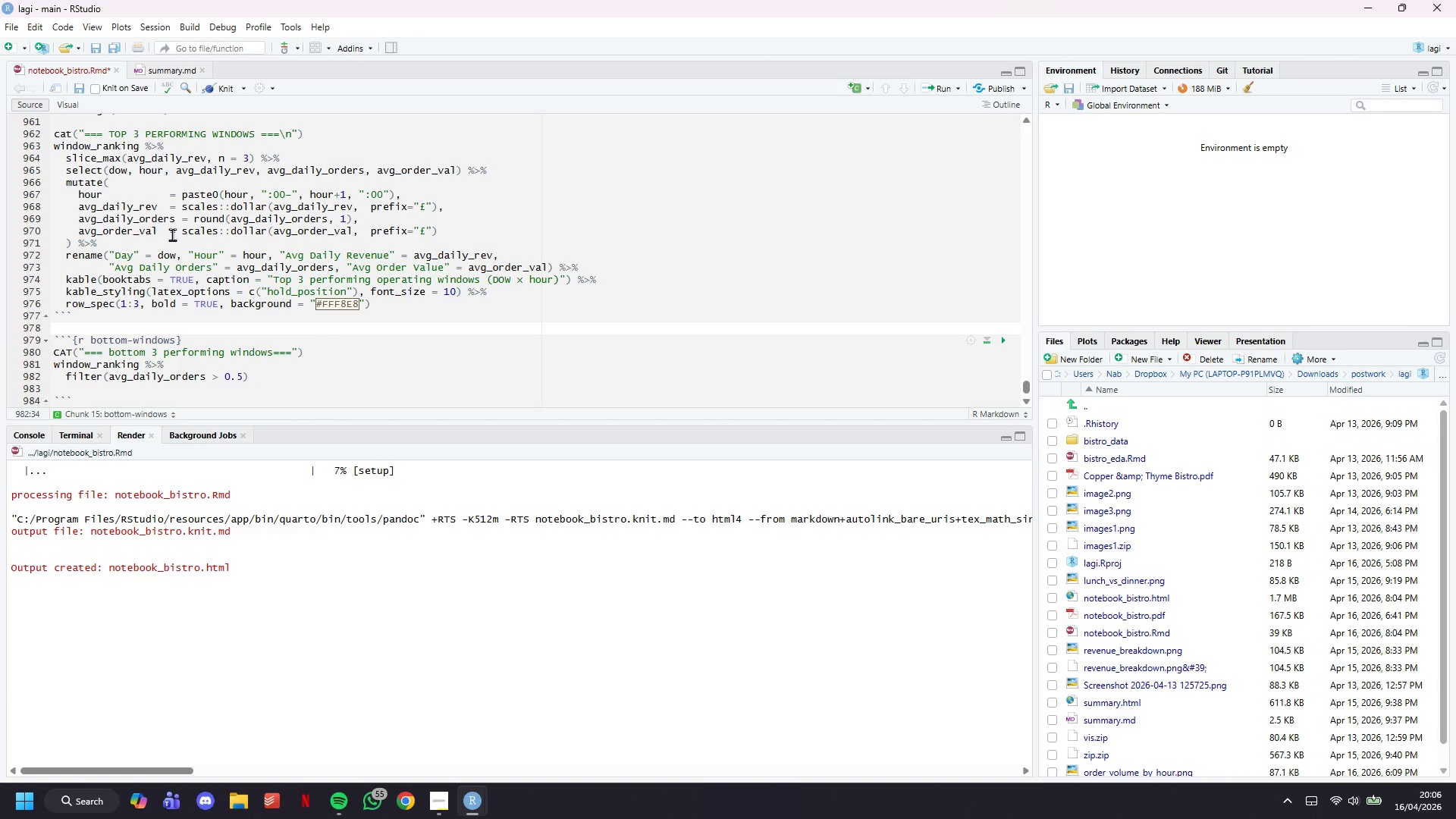 
key(Shift+5)
 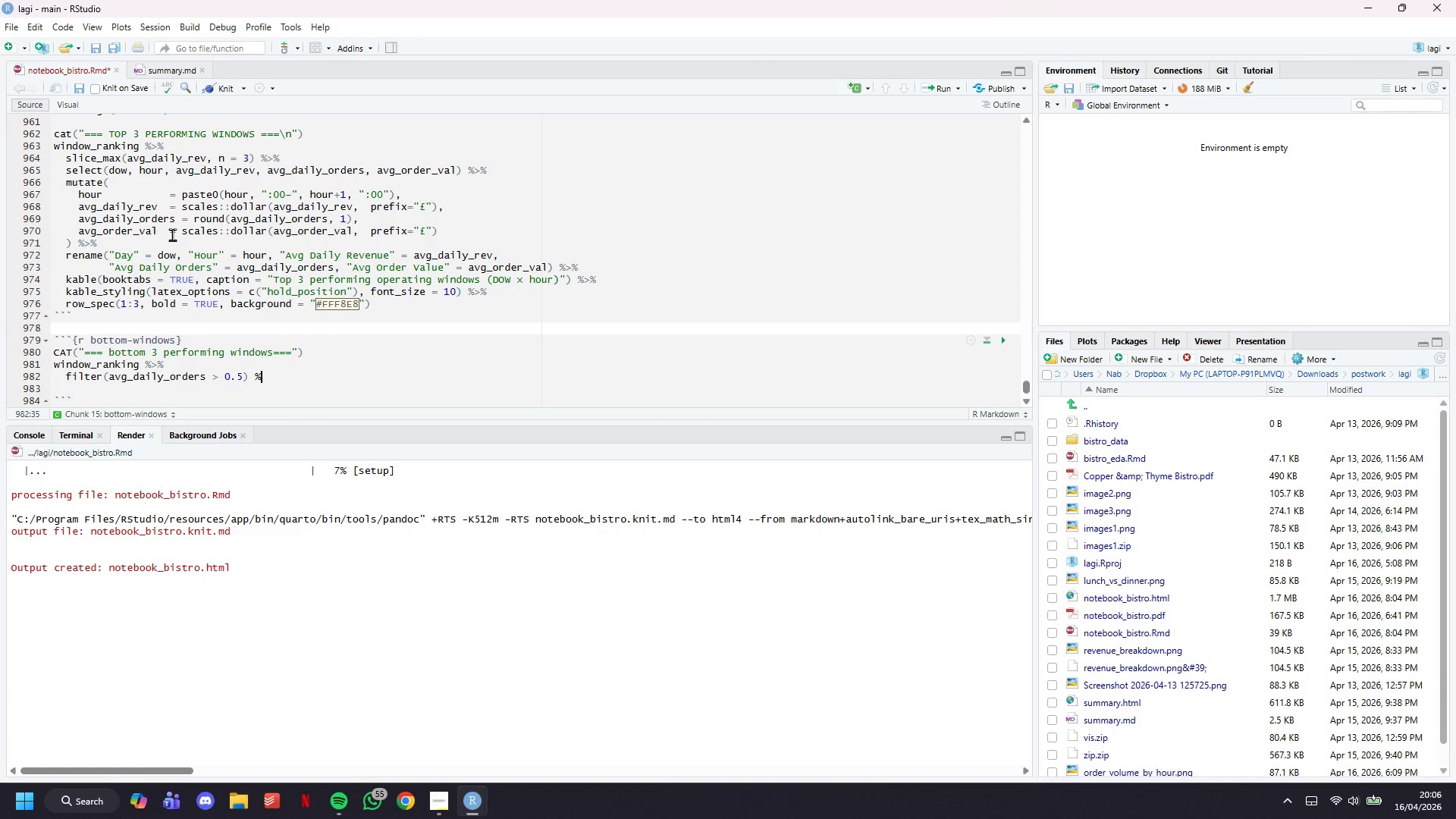 
key(Shift+Period)
 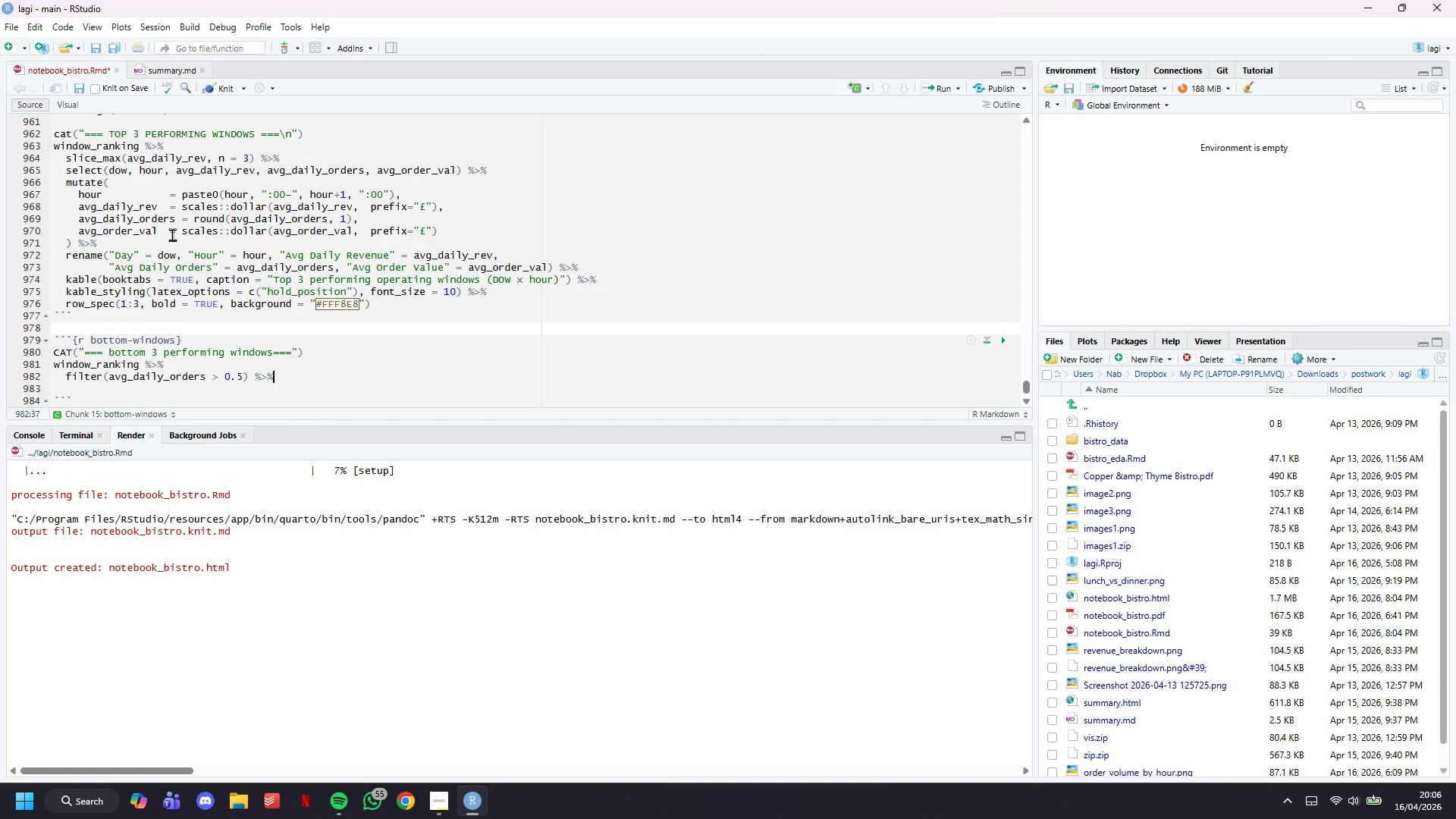 
key(Shift+5)
 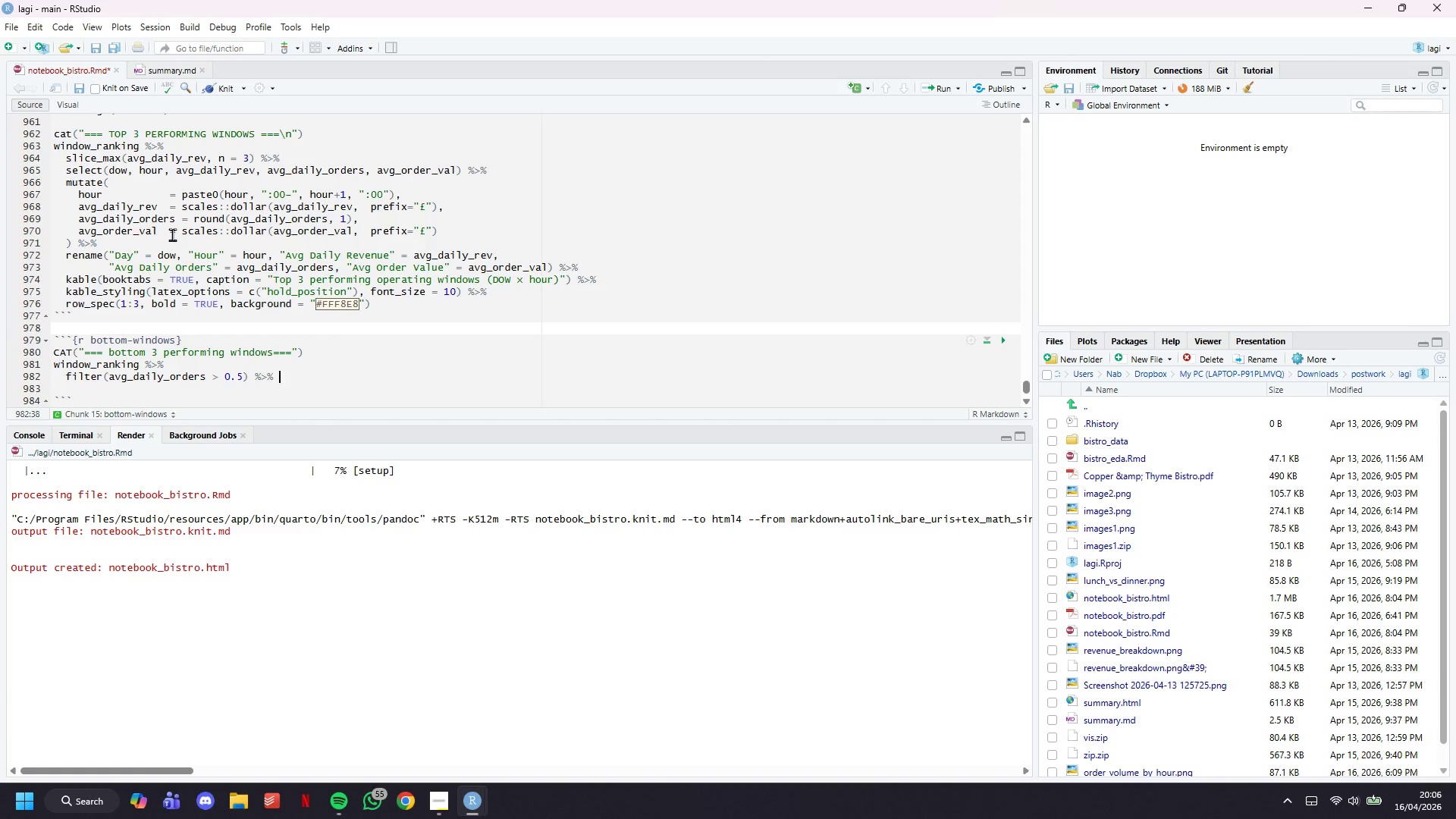 
key(Space)
 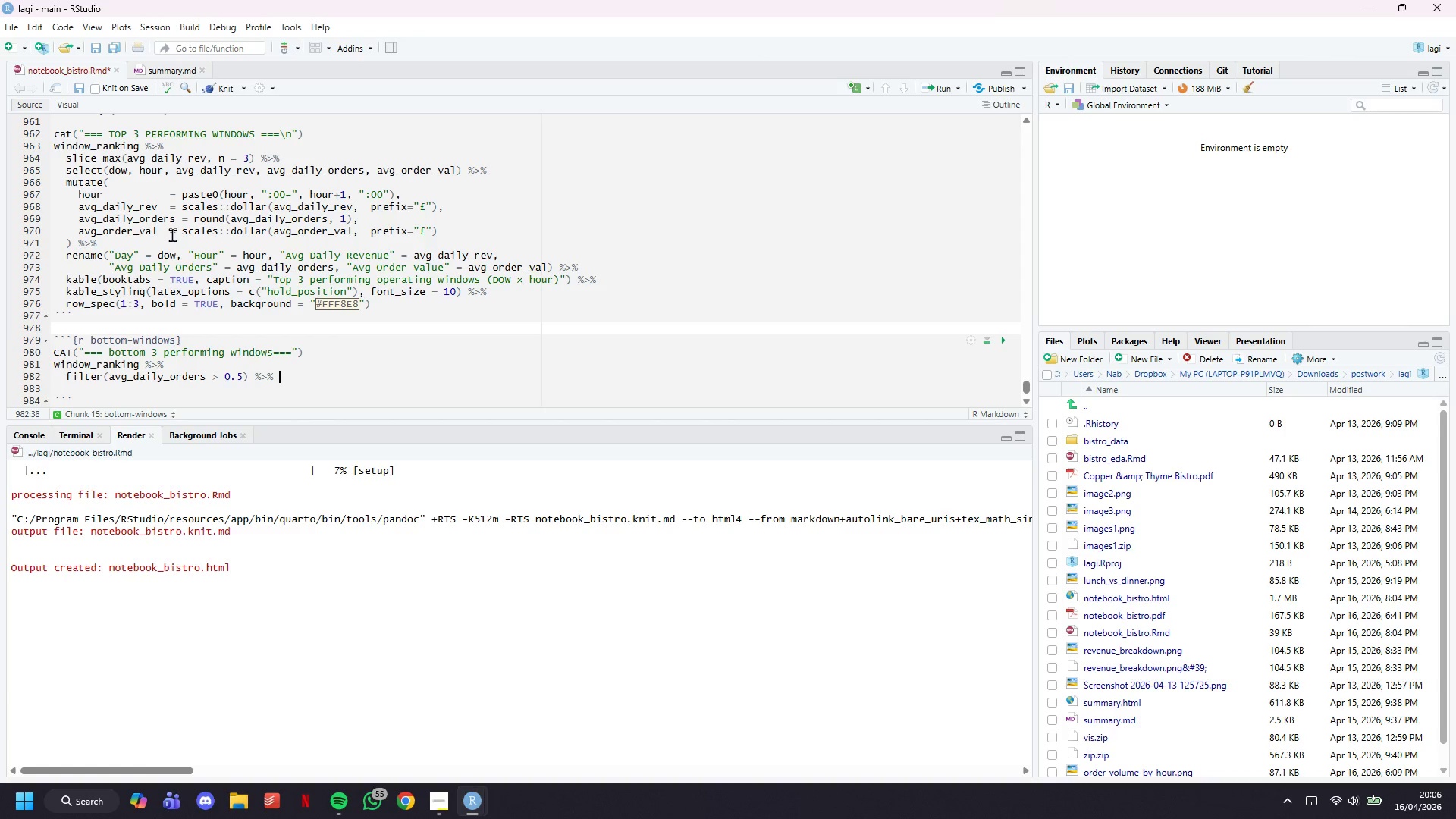 
wait(6.38)
 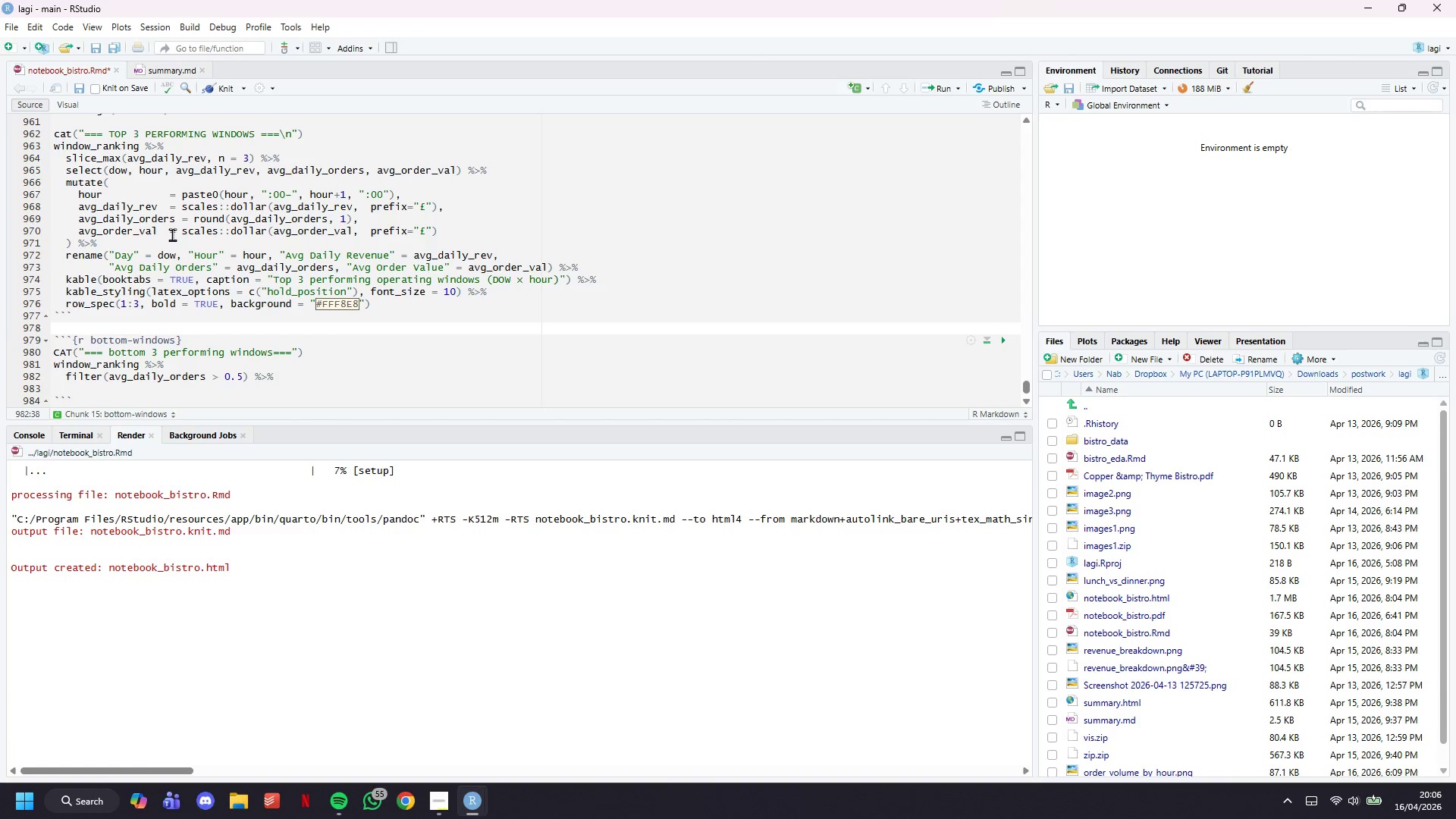 
key(Shift+3)
 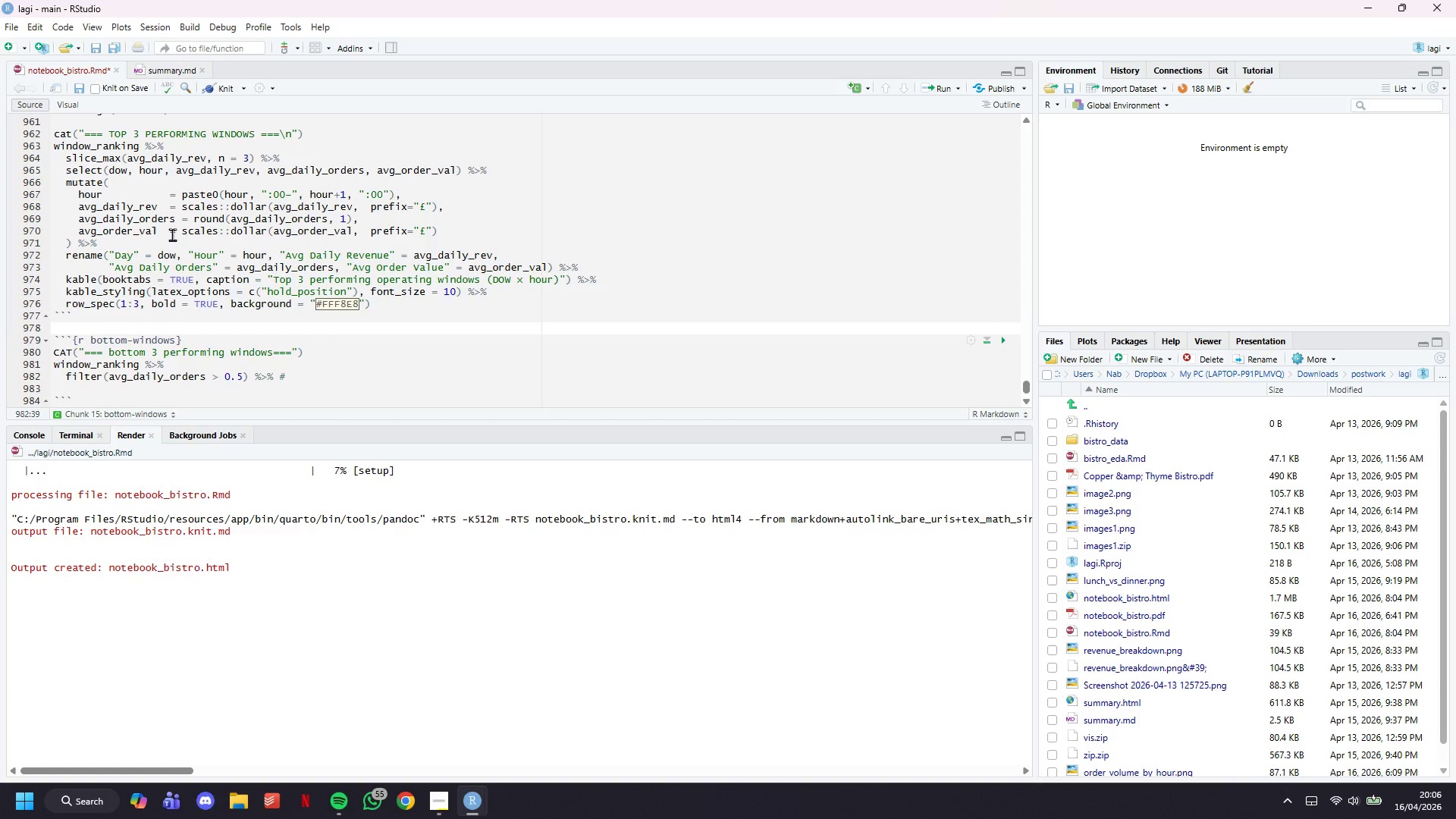 
key(Space)
 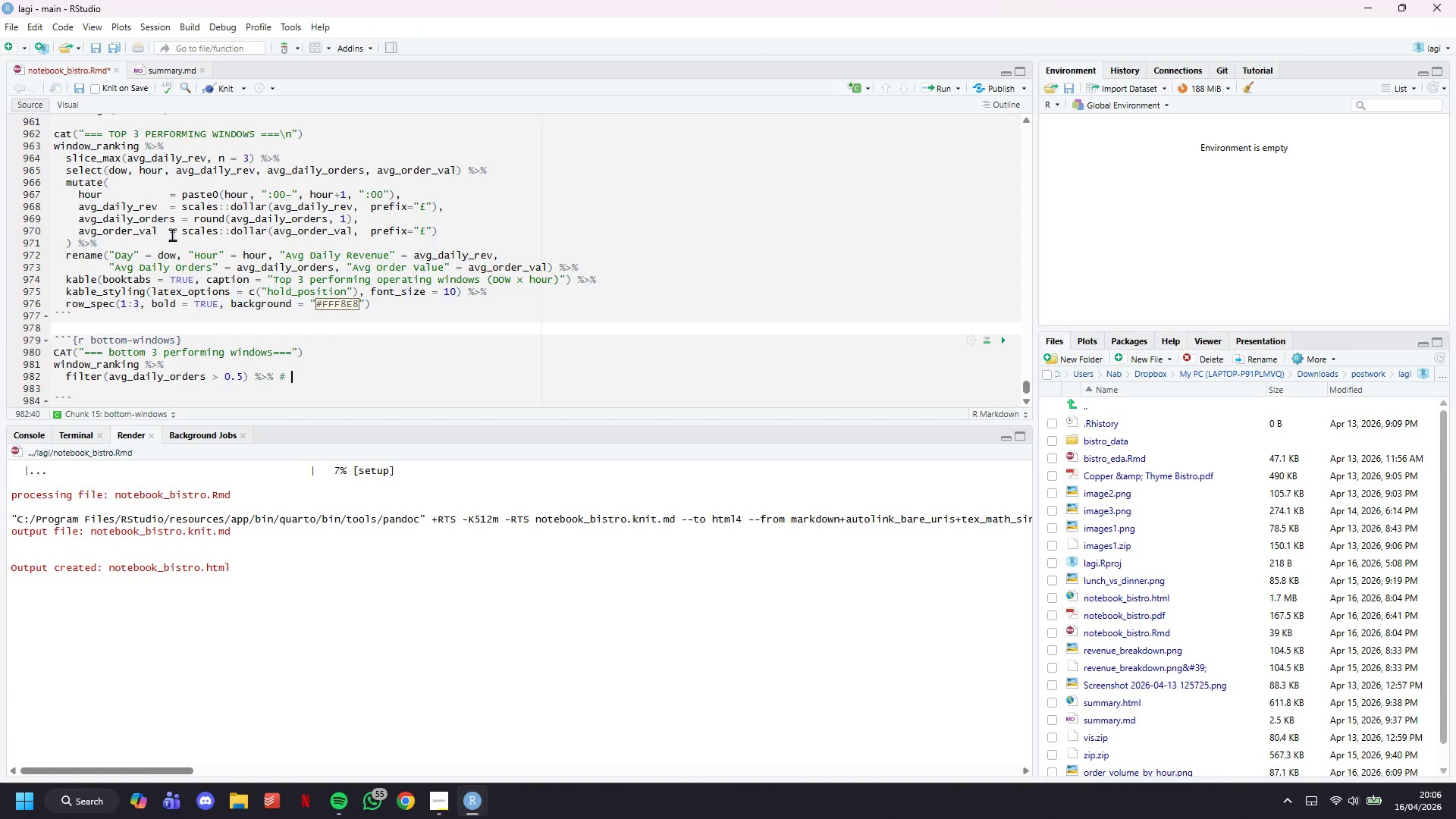 
key(E)
 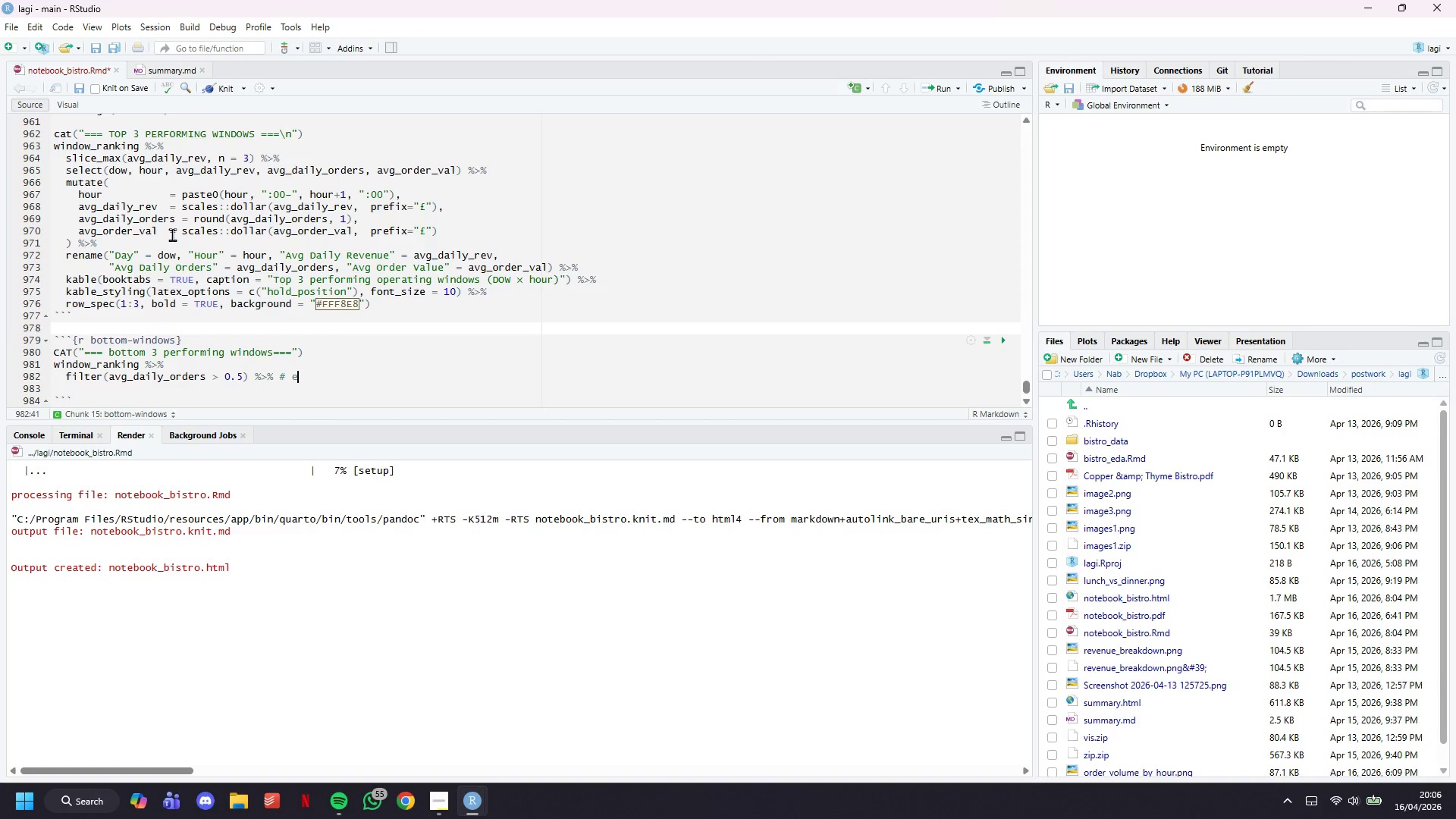 
key(Backspace)
key(Backspace)
type(exclude near-zero wino)
key(Backspace)
type(dows)
 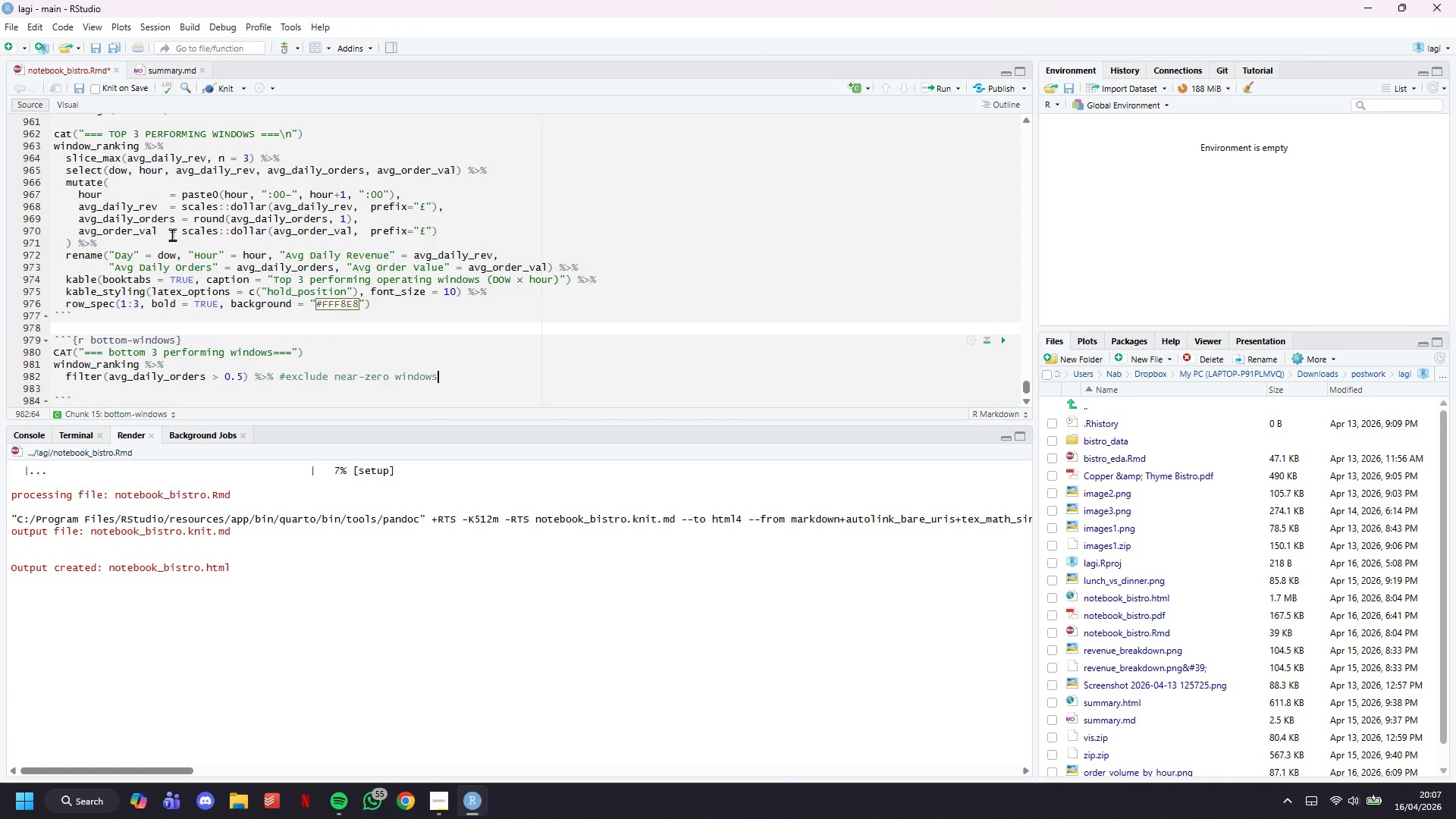 
key(Enter)
 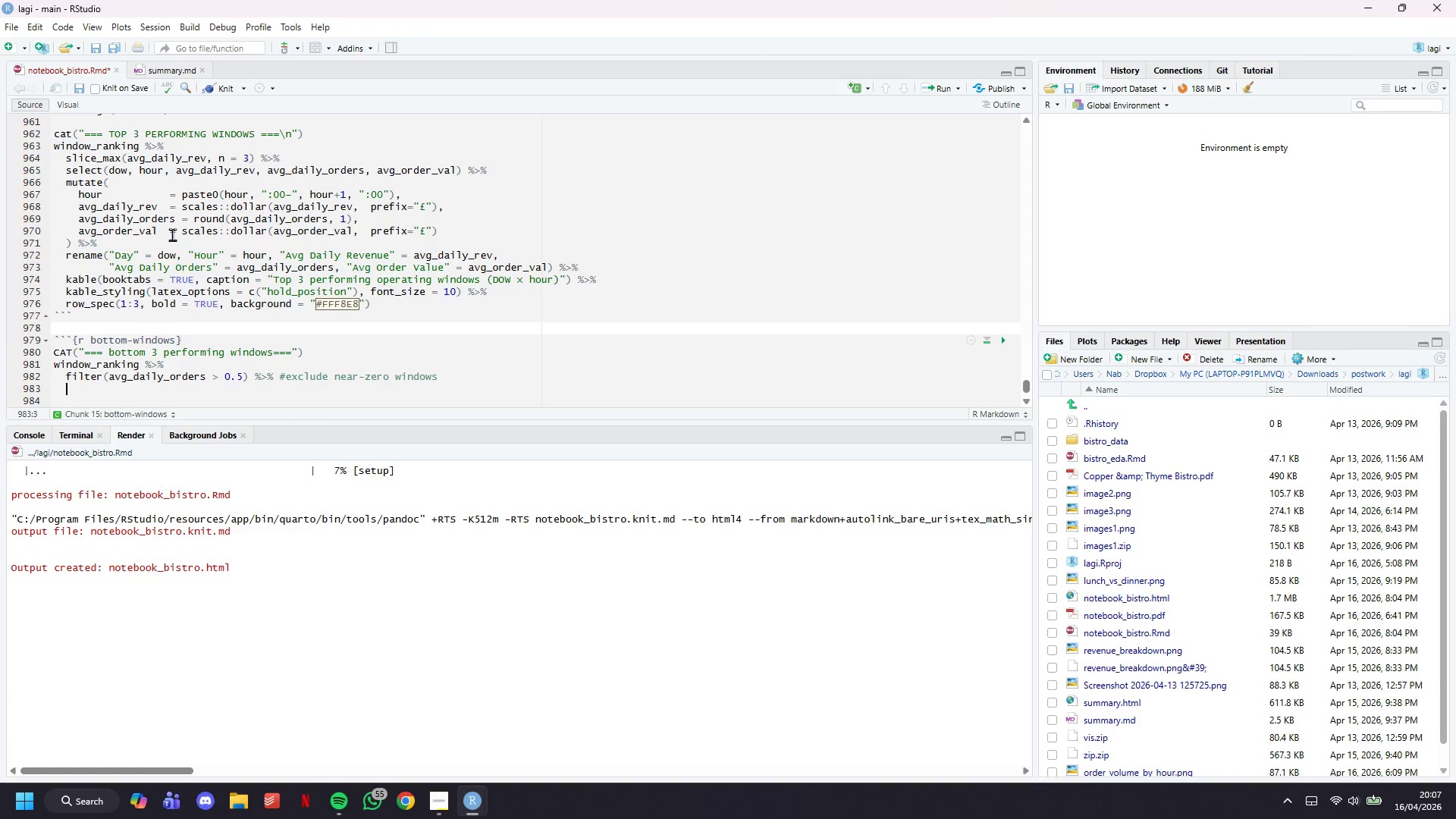 
type(slice))
key(Backspace)
type(_MI)
key(Backspace)
key(Backspace)
type(min(avg_daily_rev, n = 3)
 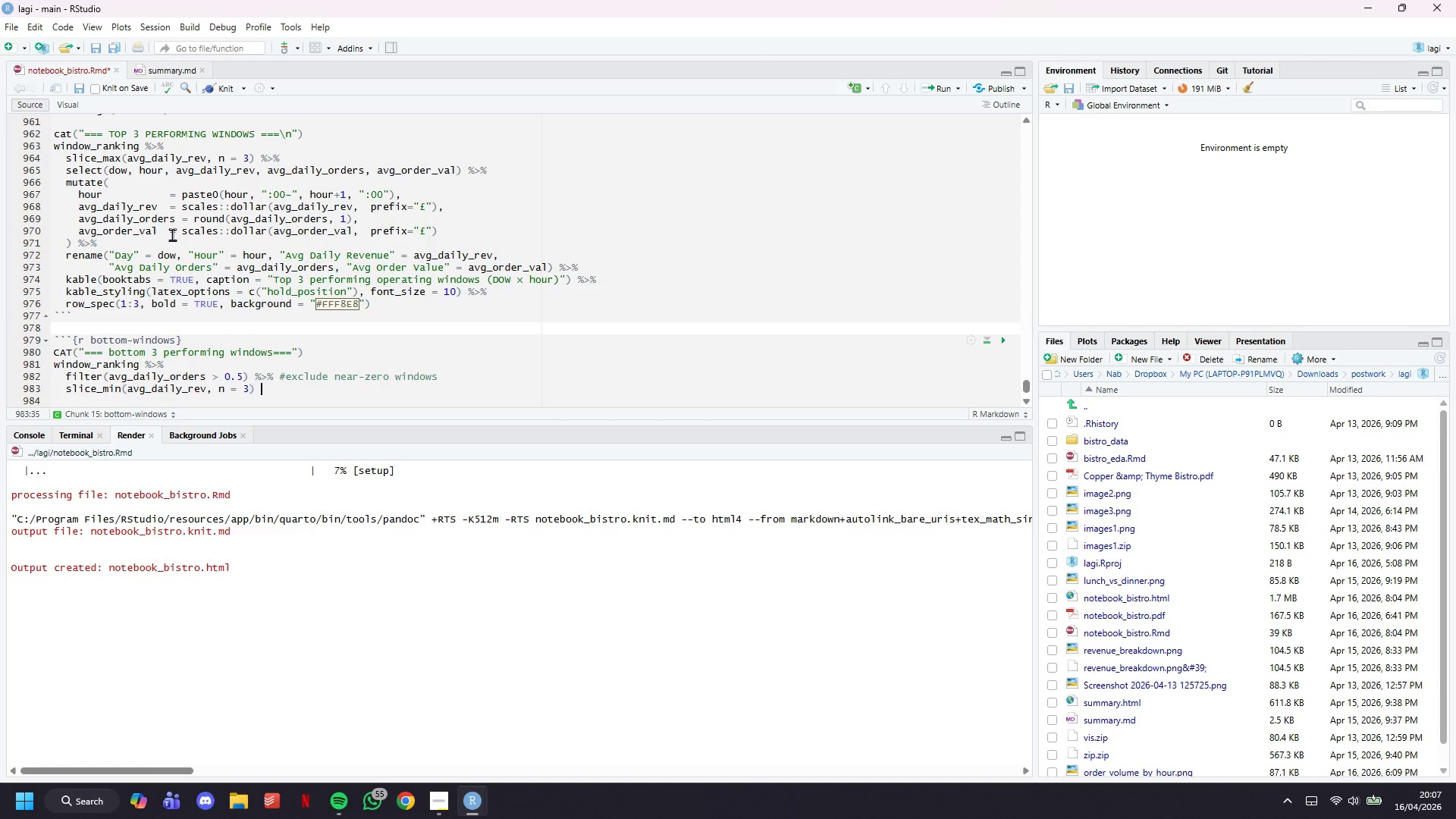 
 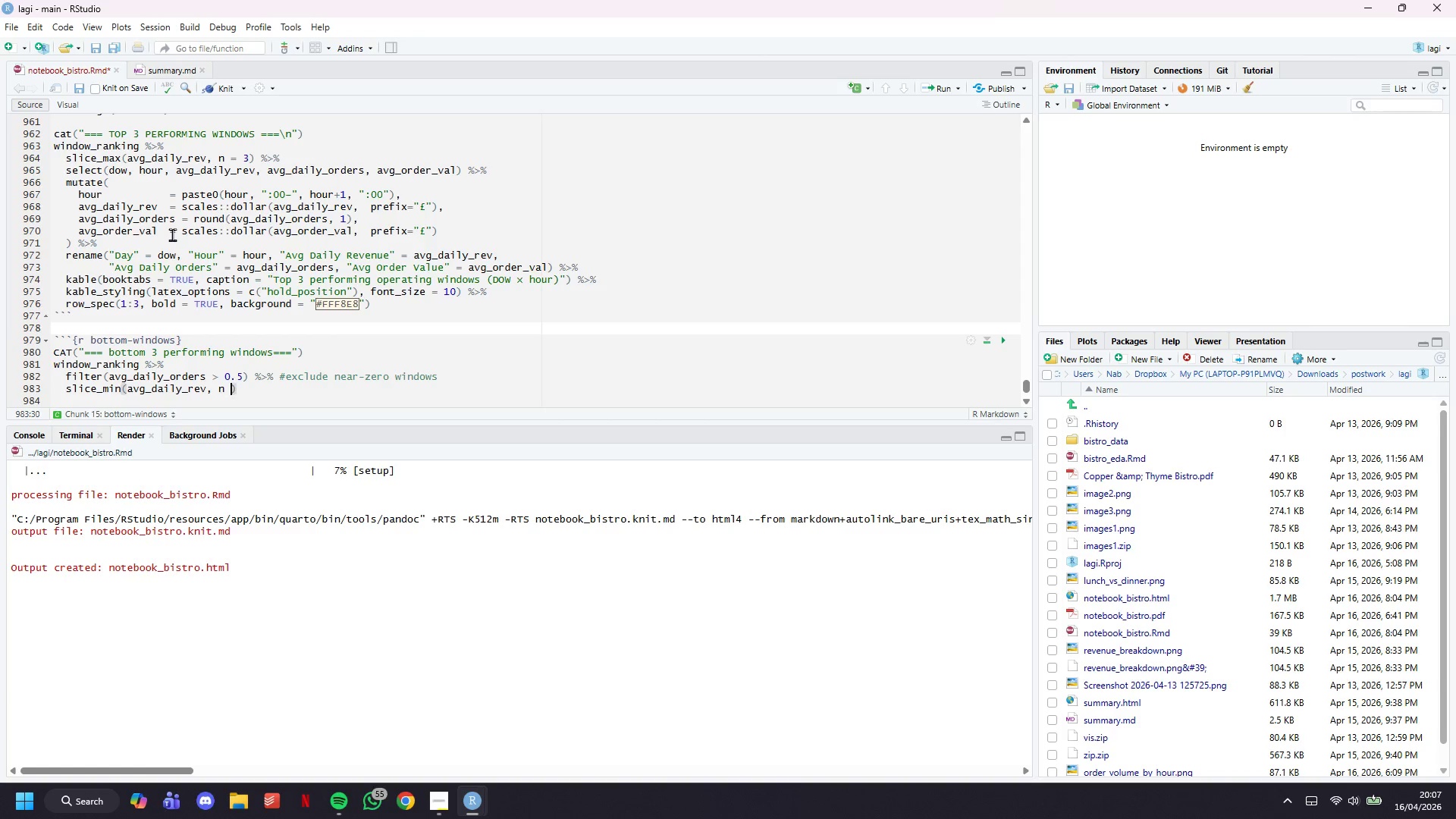 
key(ArrowRight)
 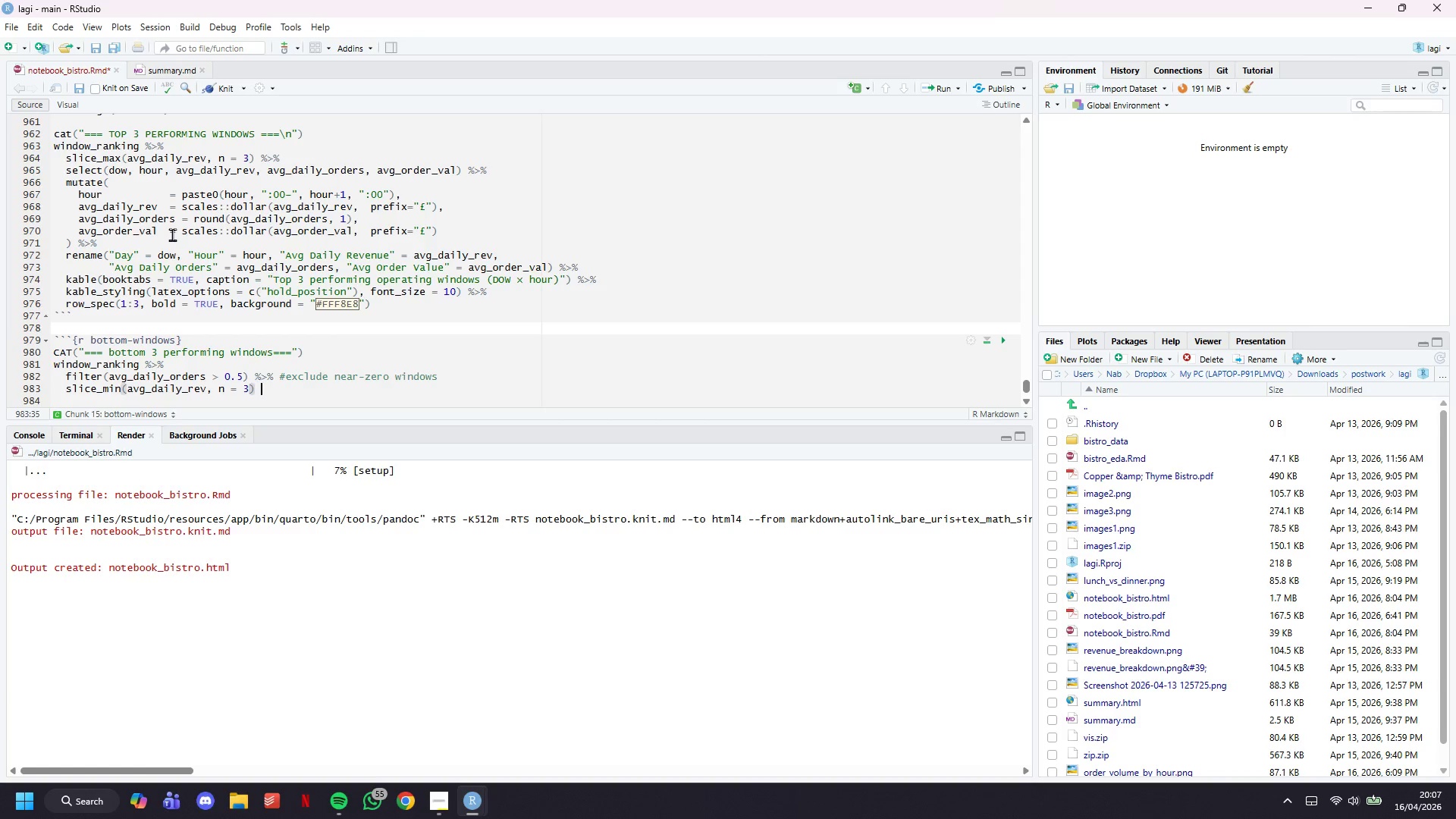 
key(Space)
 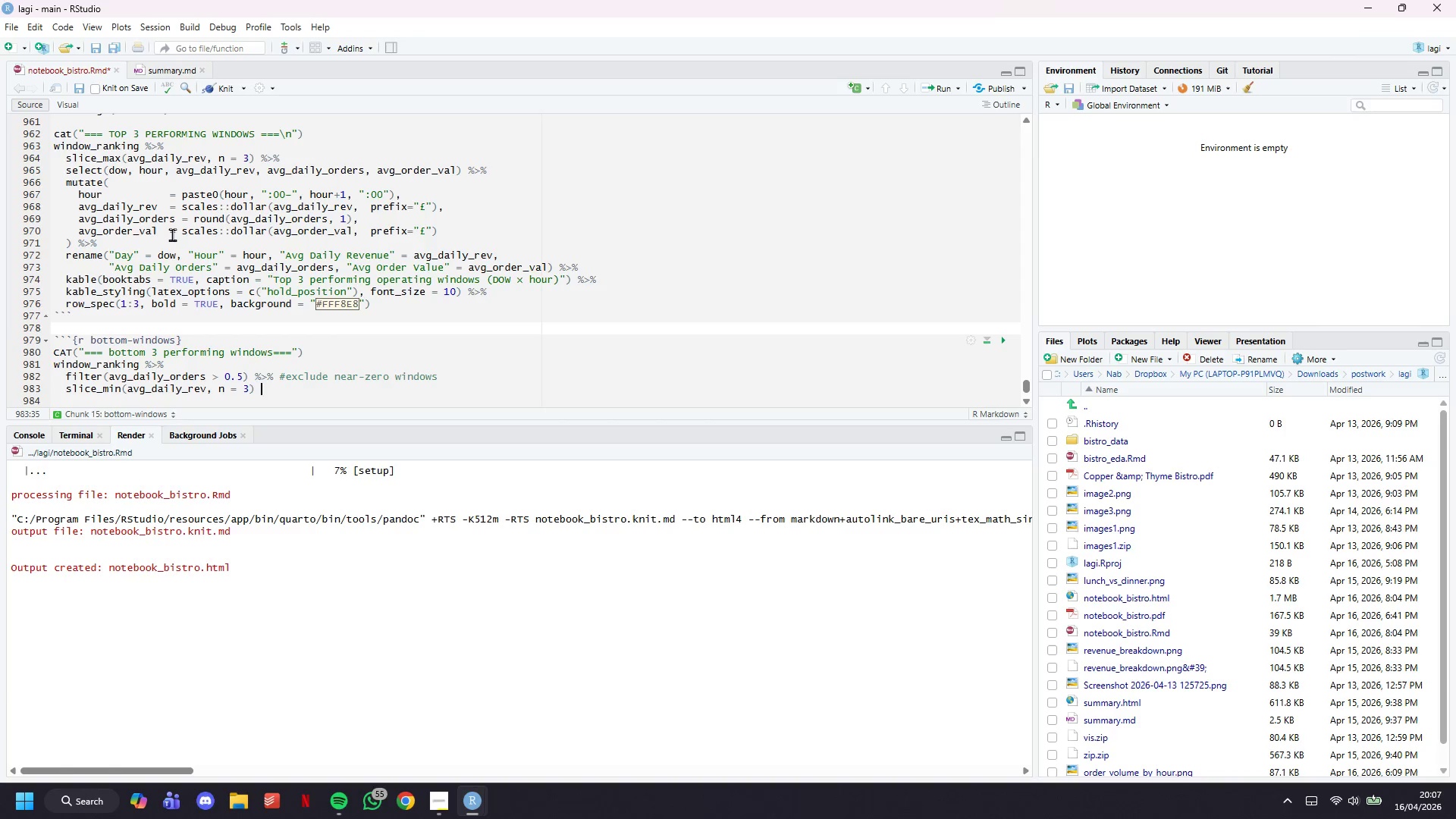 
key(Shift+5)
 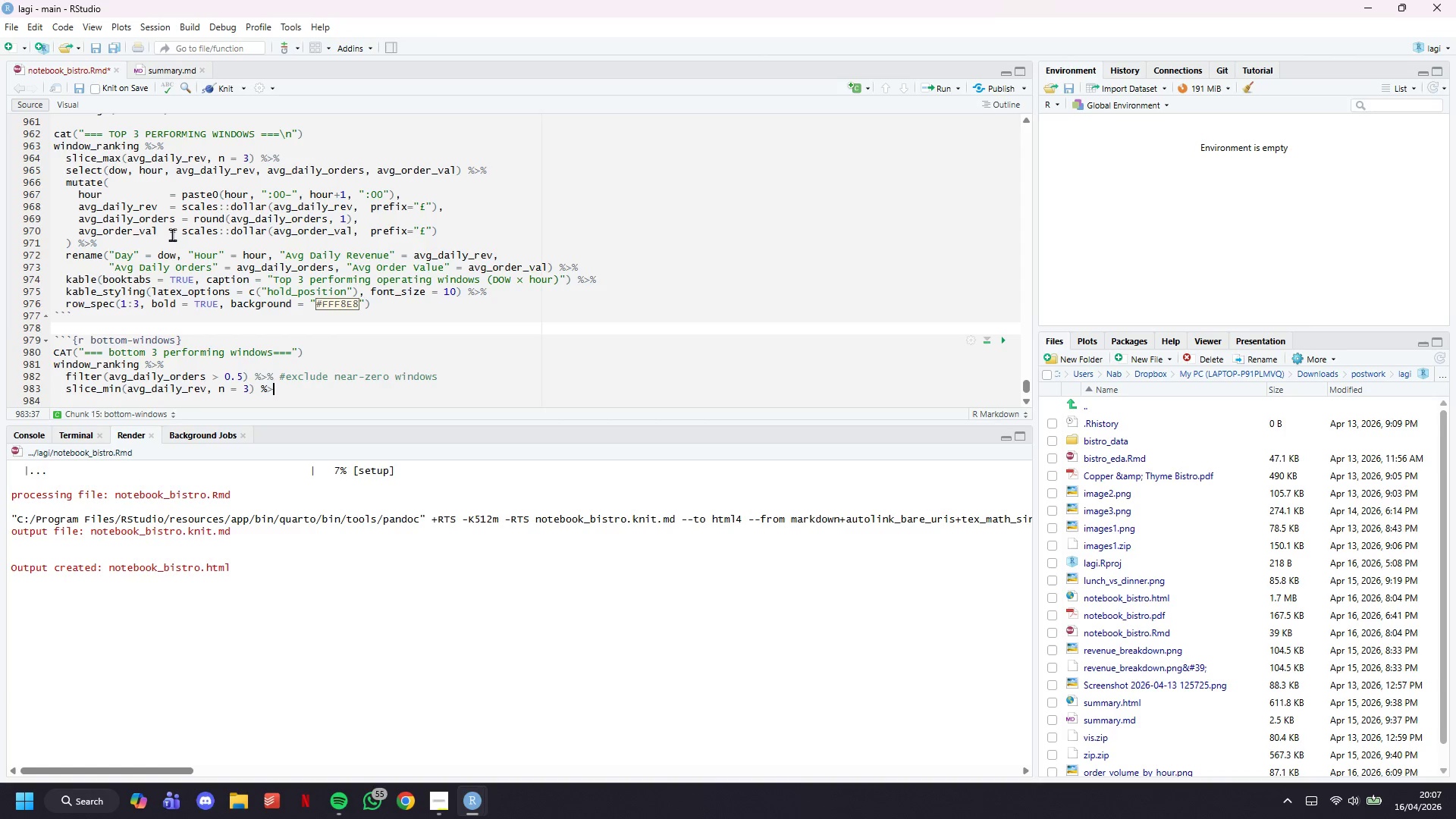 
key(Shift+Period)
 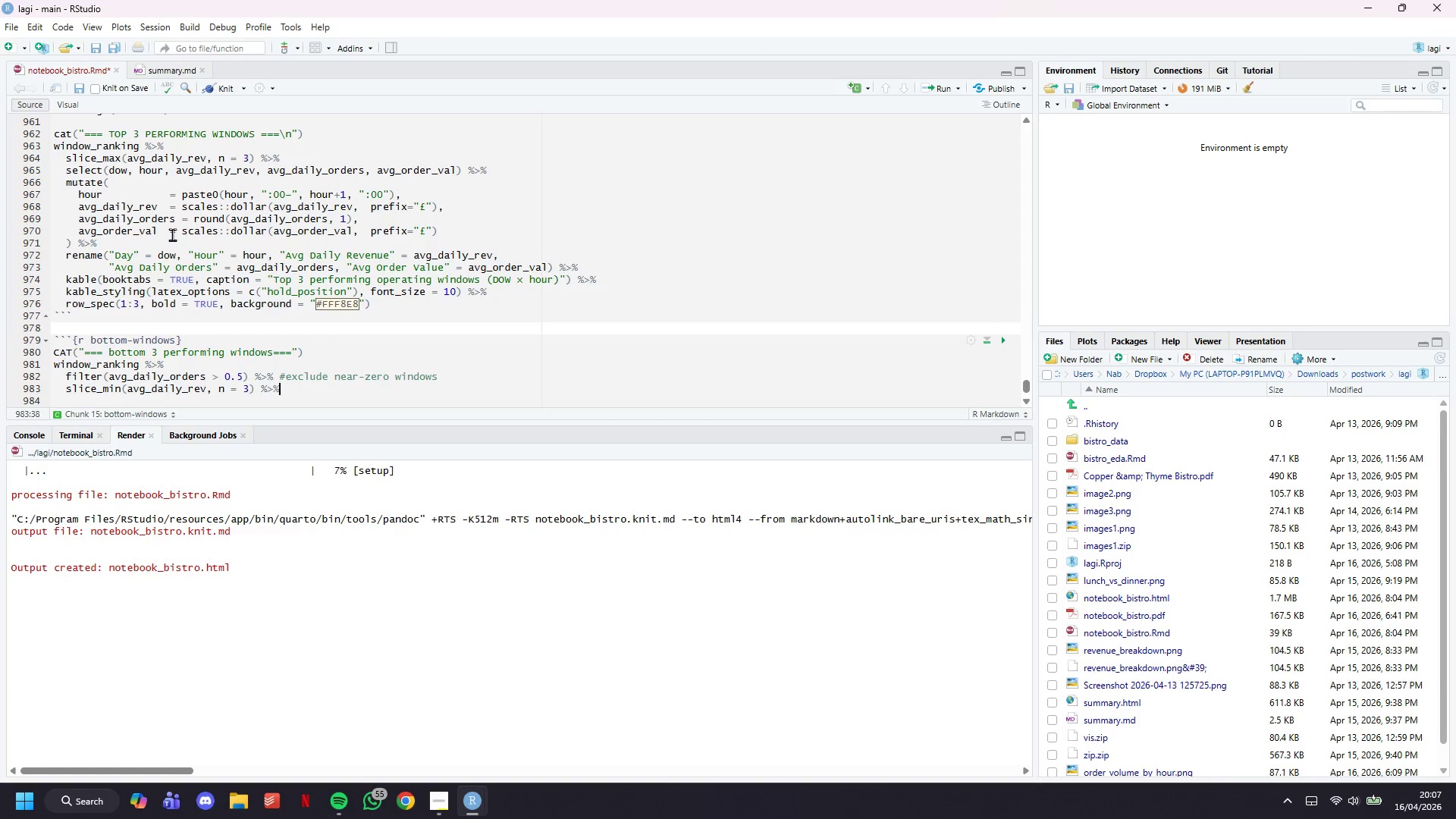 
key(Shift+5)
 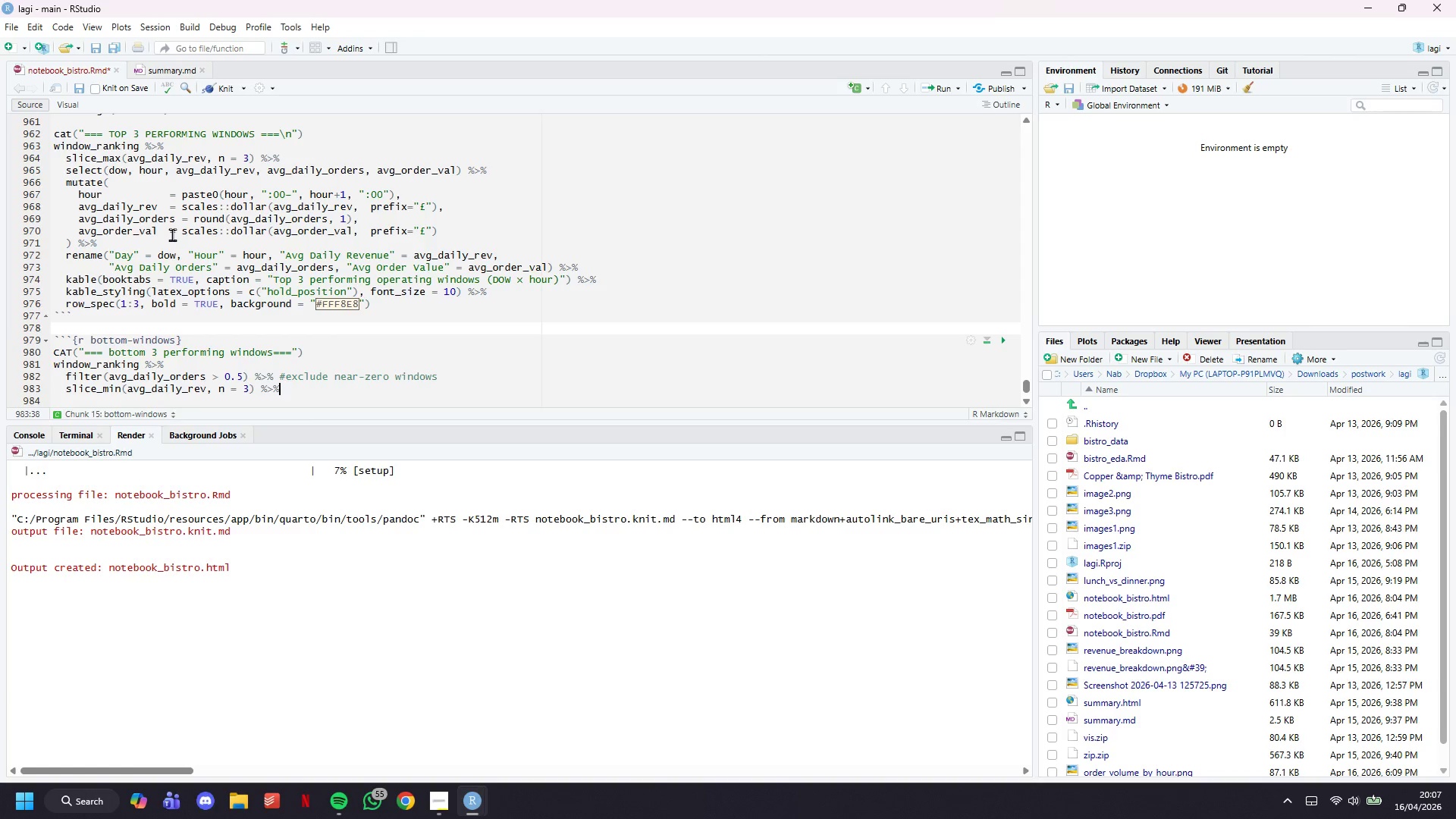 
key(Enter)
 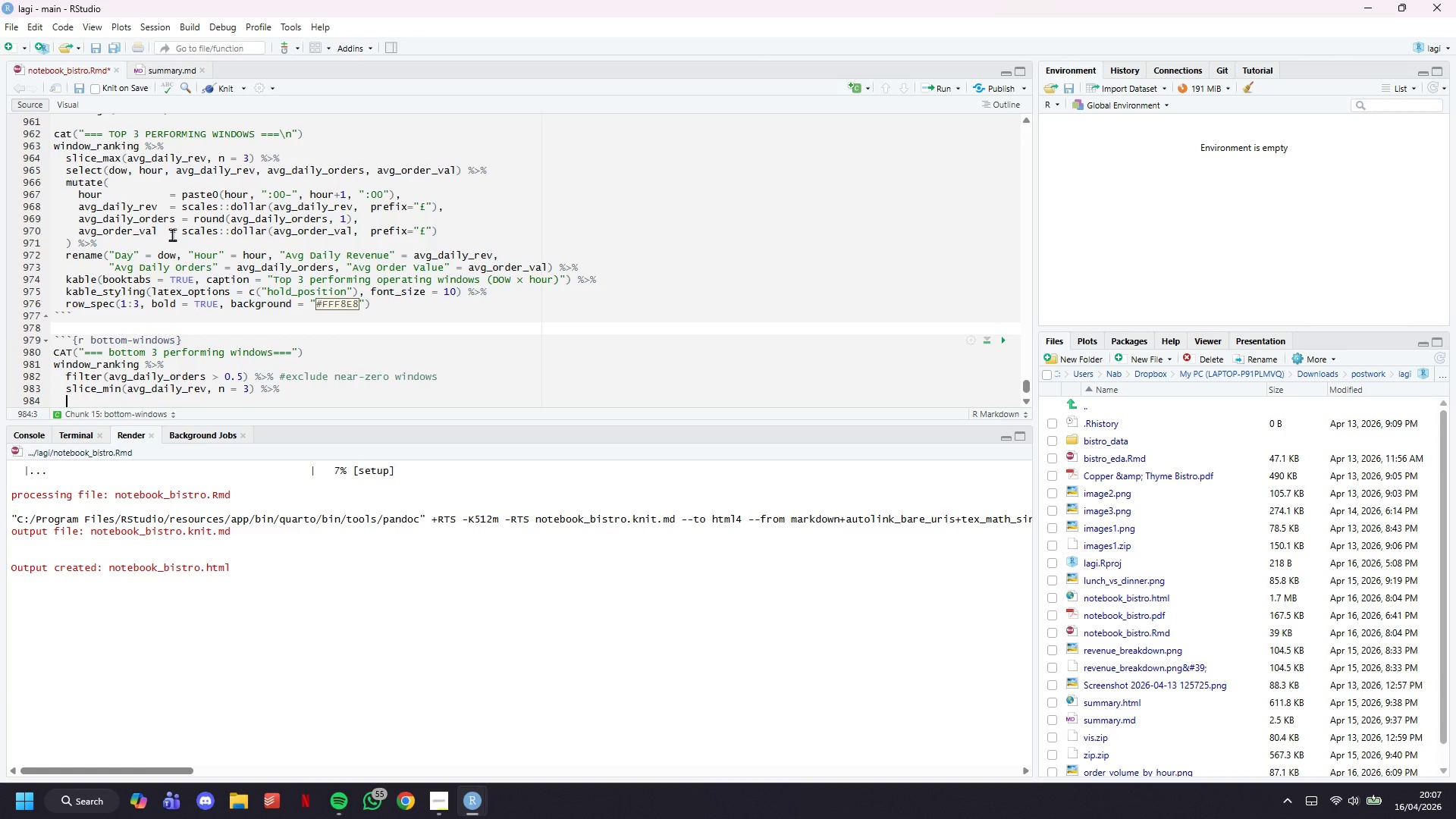 
type(select(dow, hour, avg_daily_rev, avg_daily_orders)
 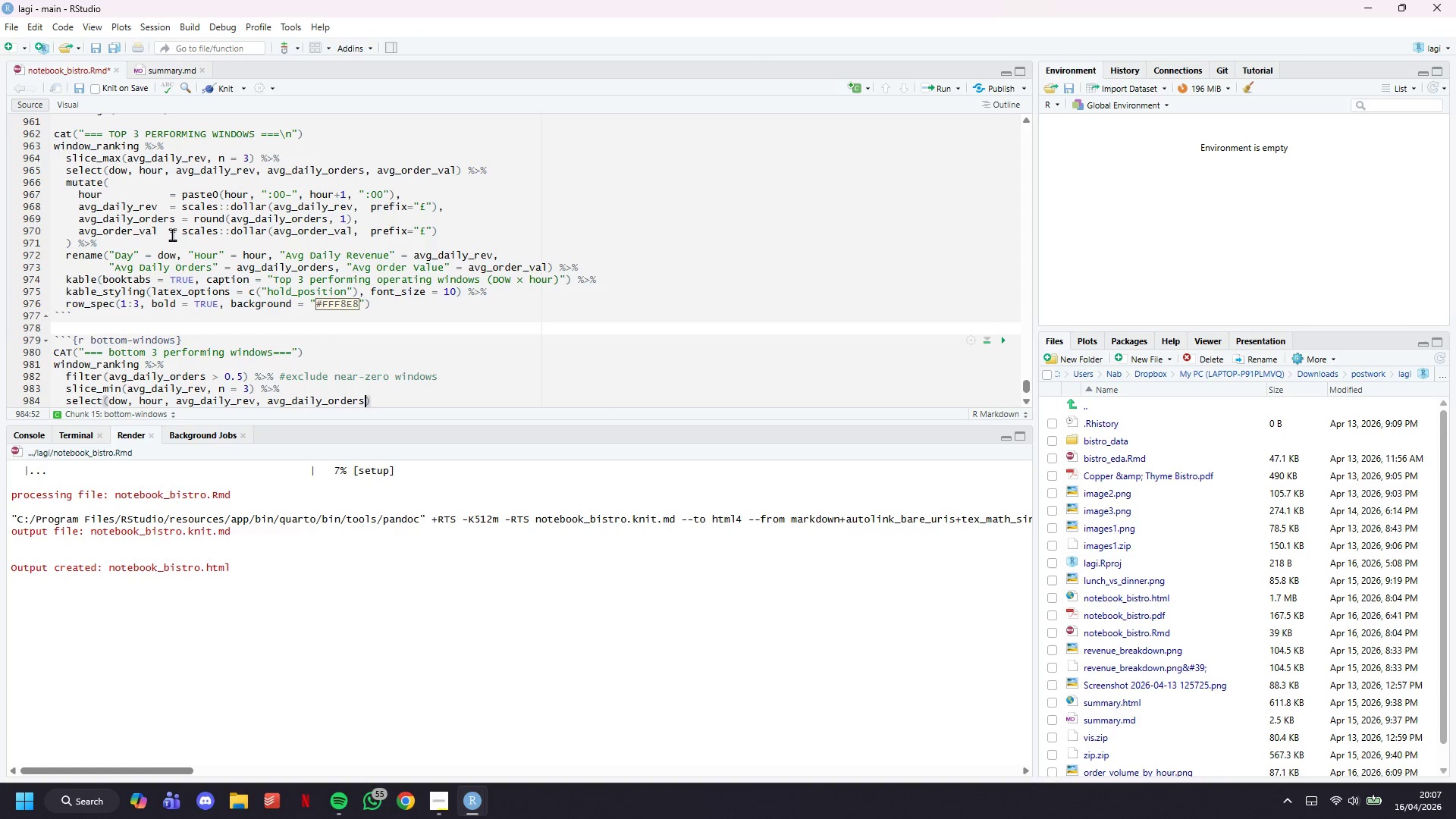 
wait(8.05)
 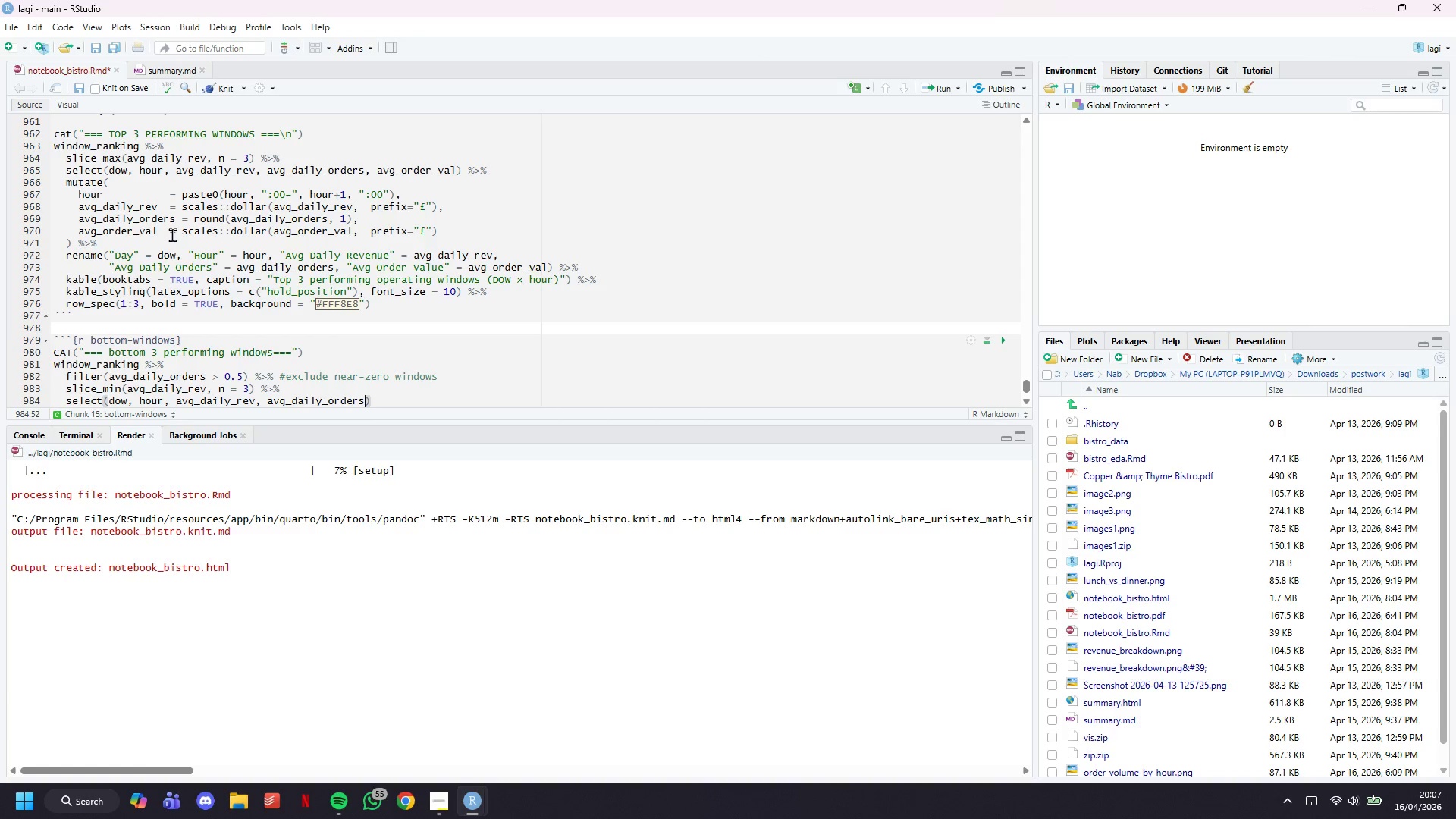 
type(, avg_order_val)
 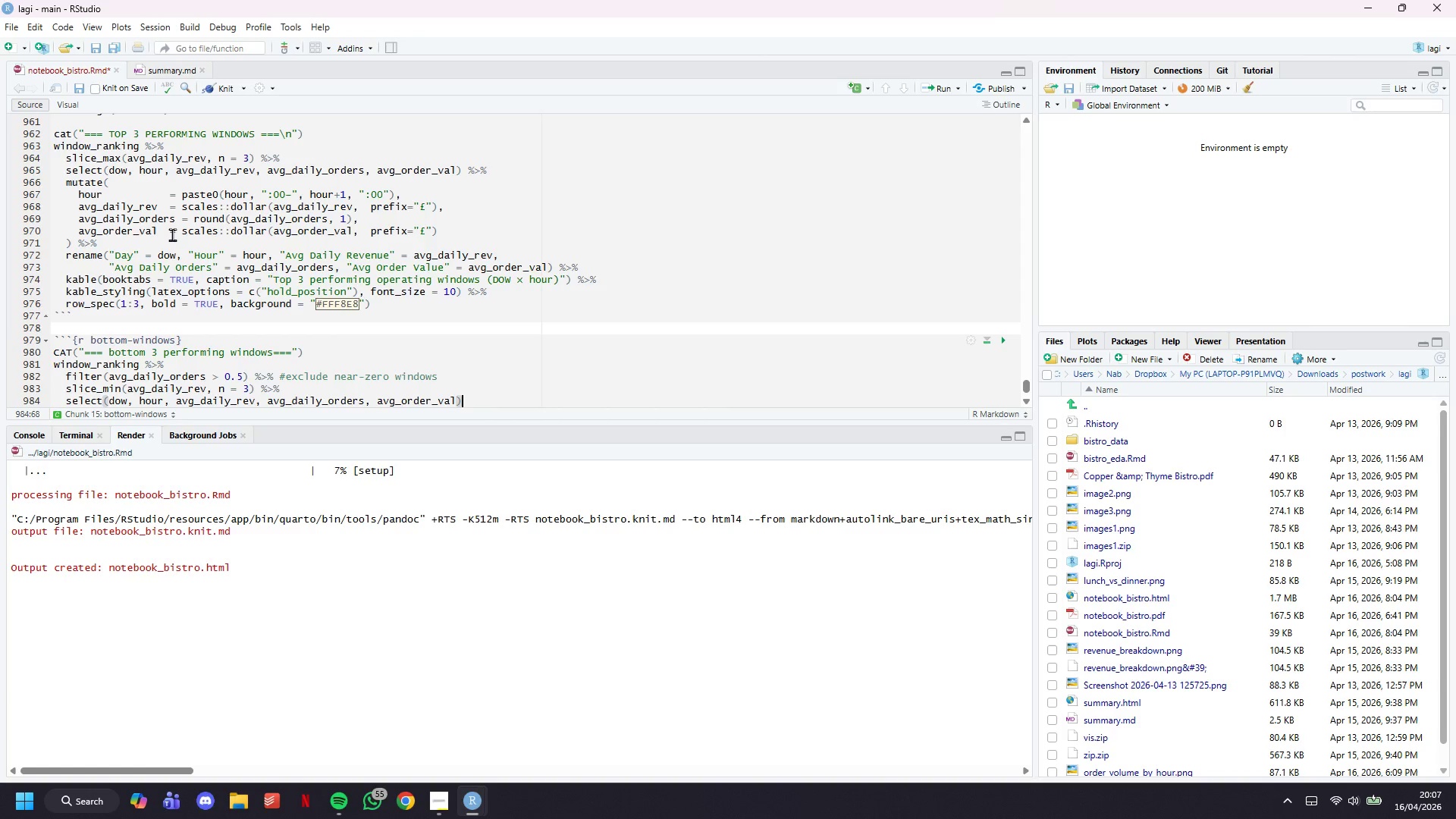 
 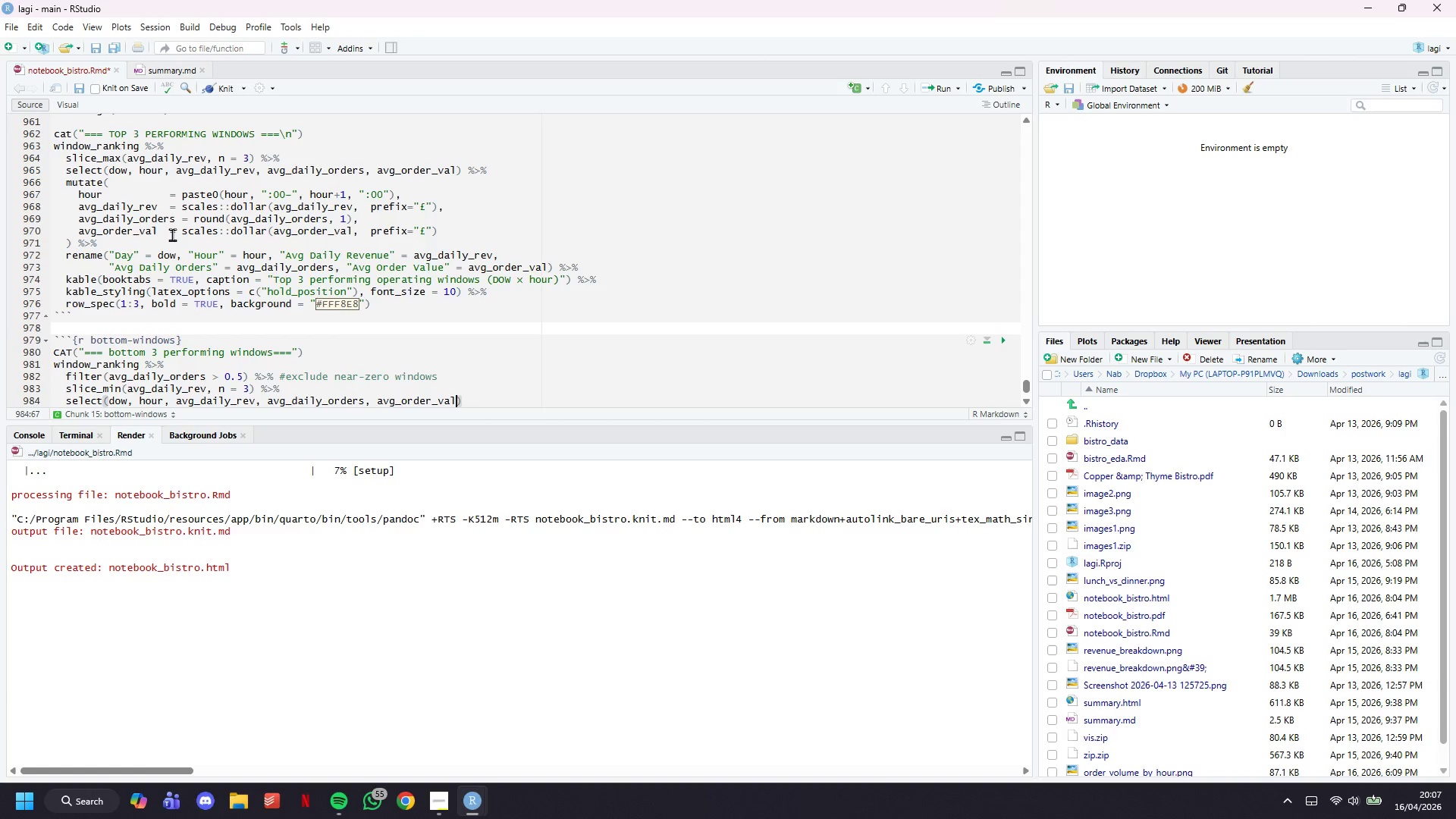 
key(ArrowRight)
 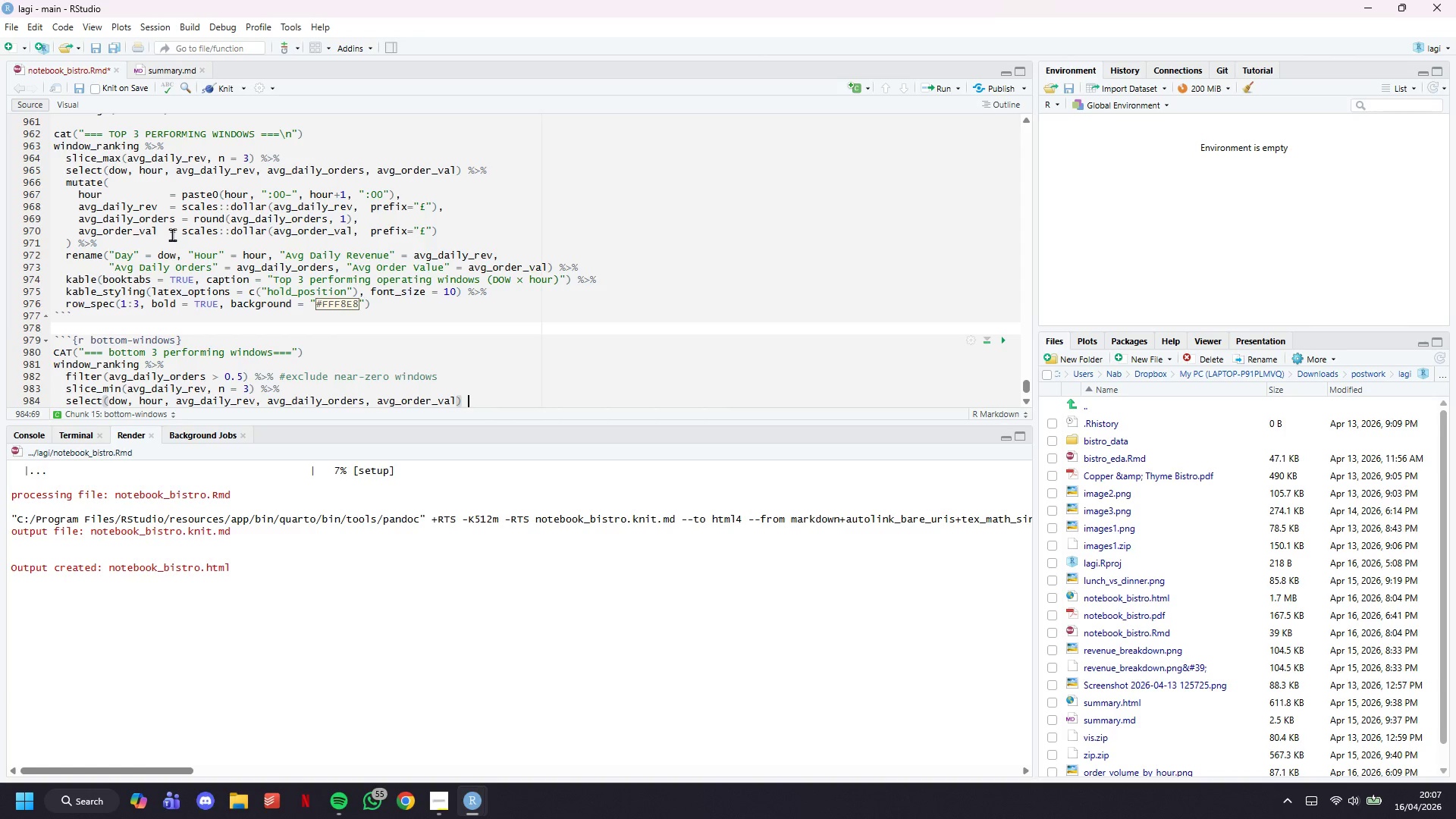 
key(Space)
 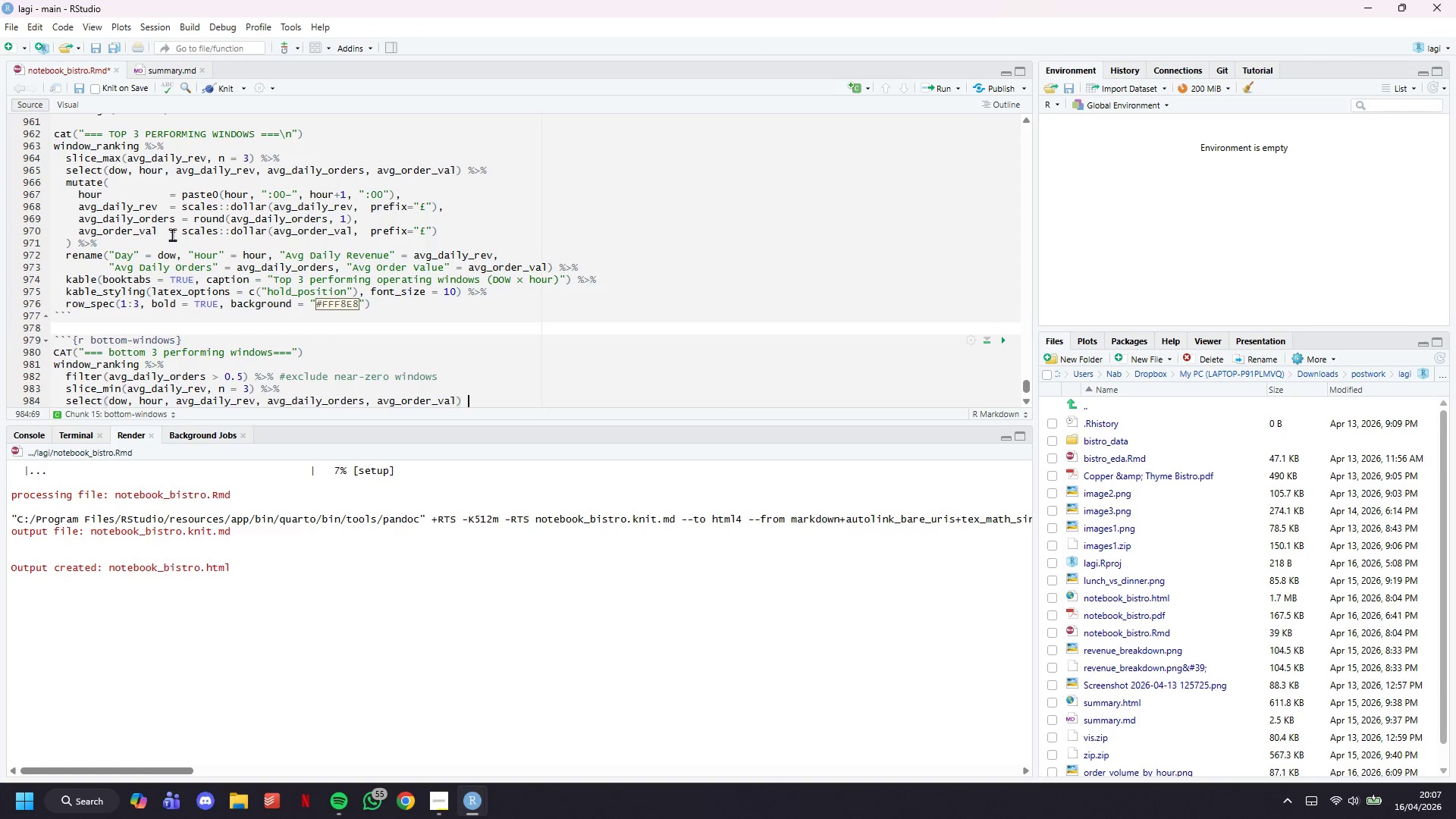 
key(Shift+5)
 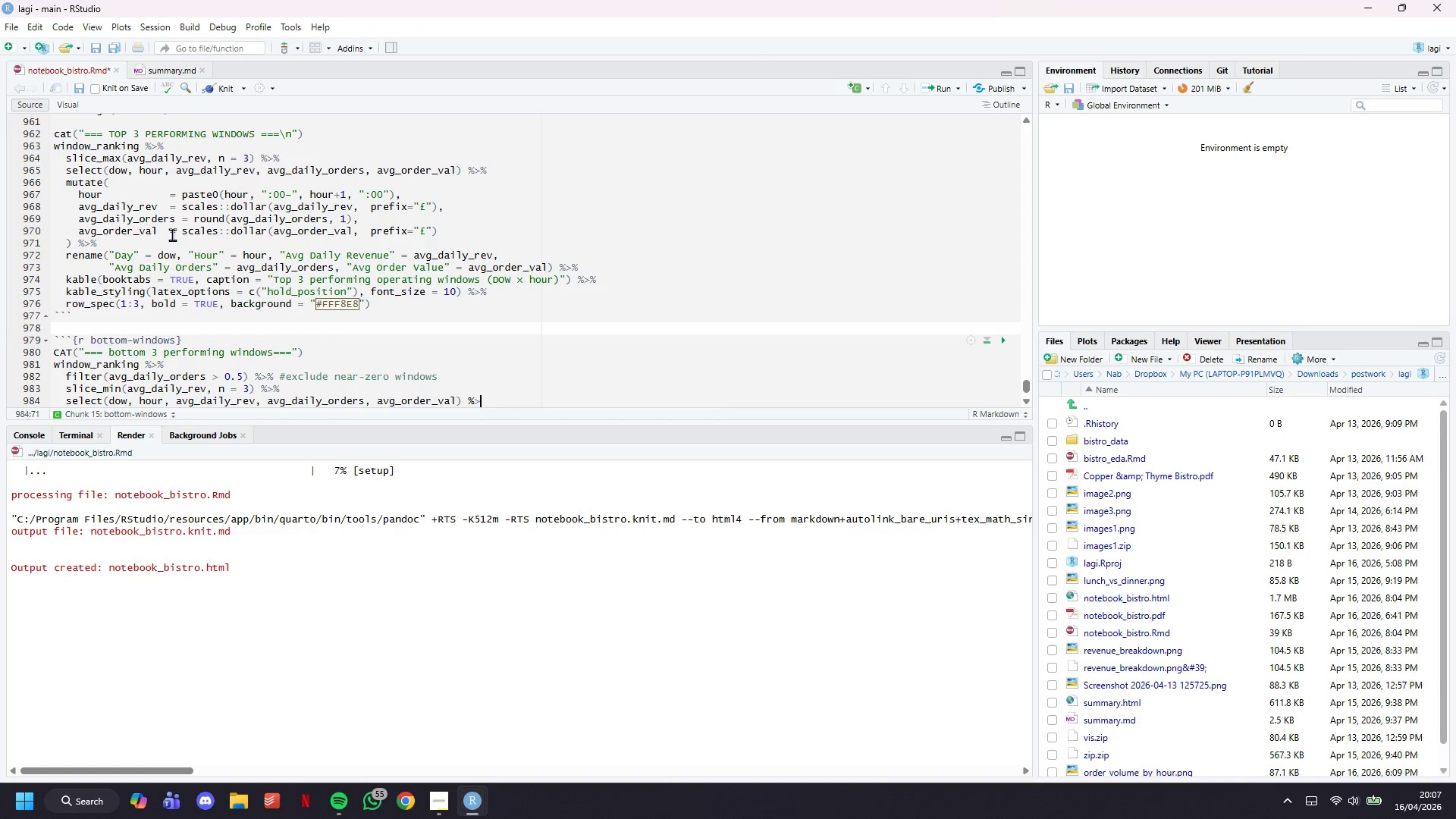 
key(Shift+Period)
 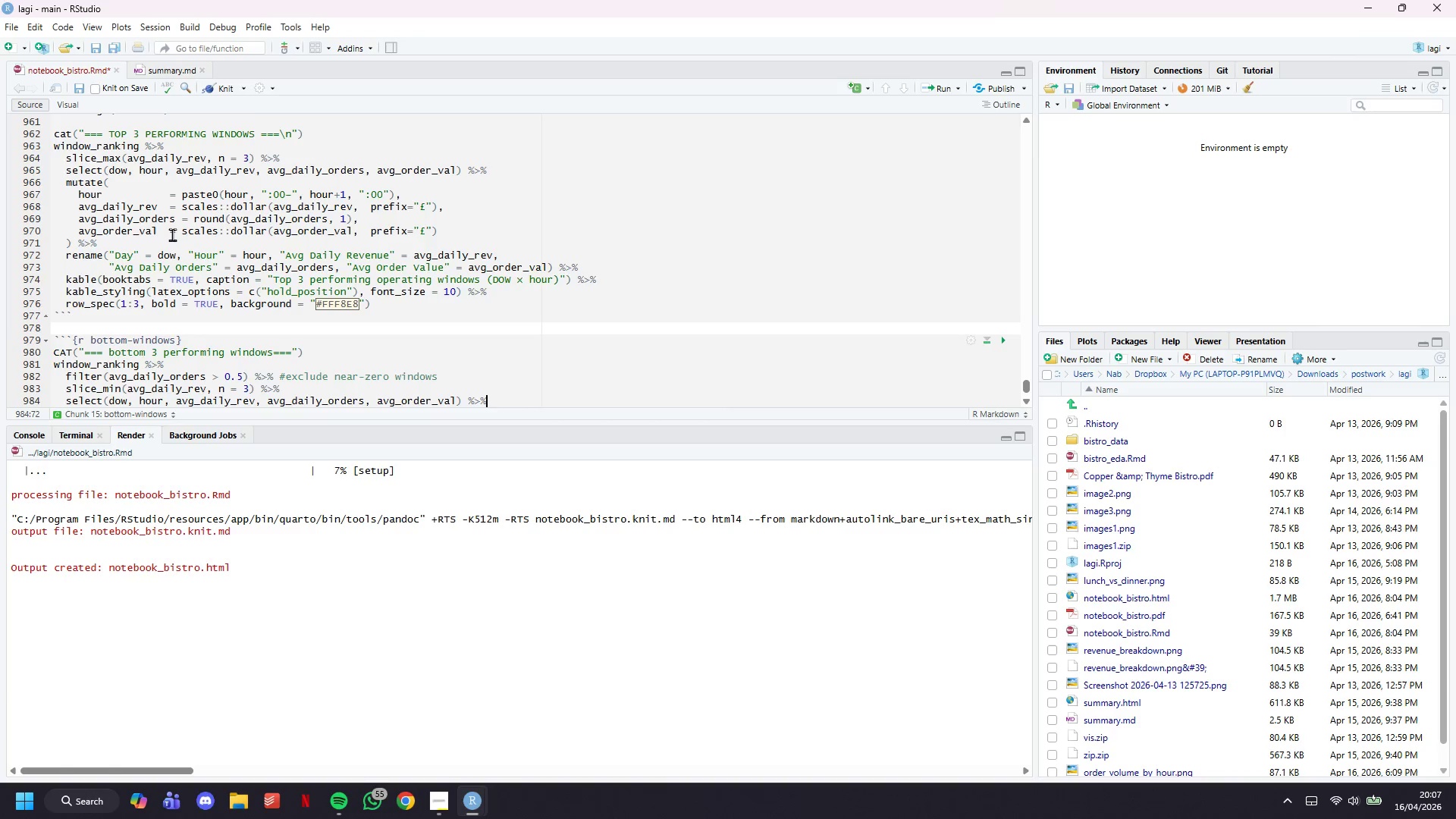 
key(Shift+5)
 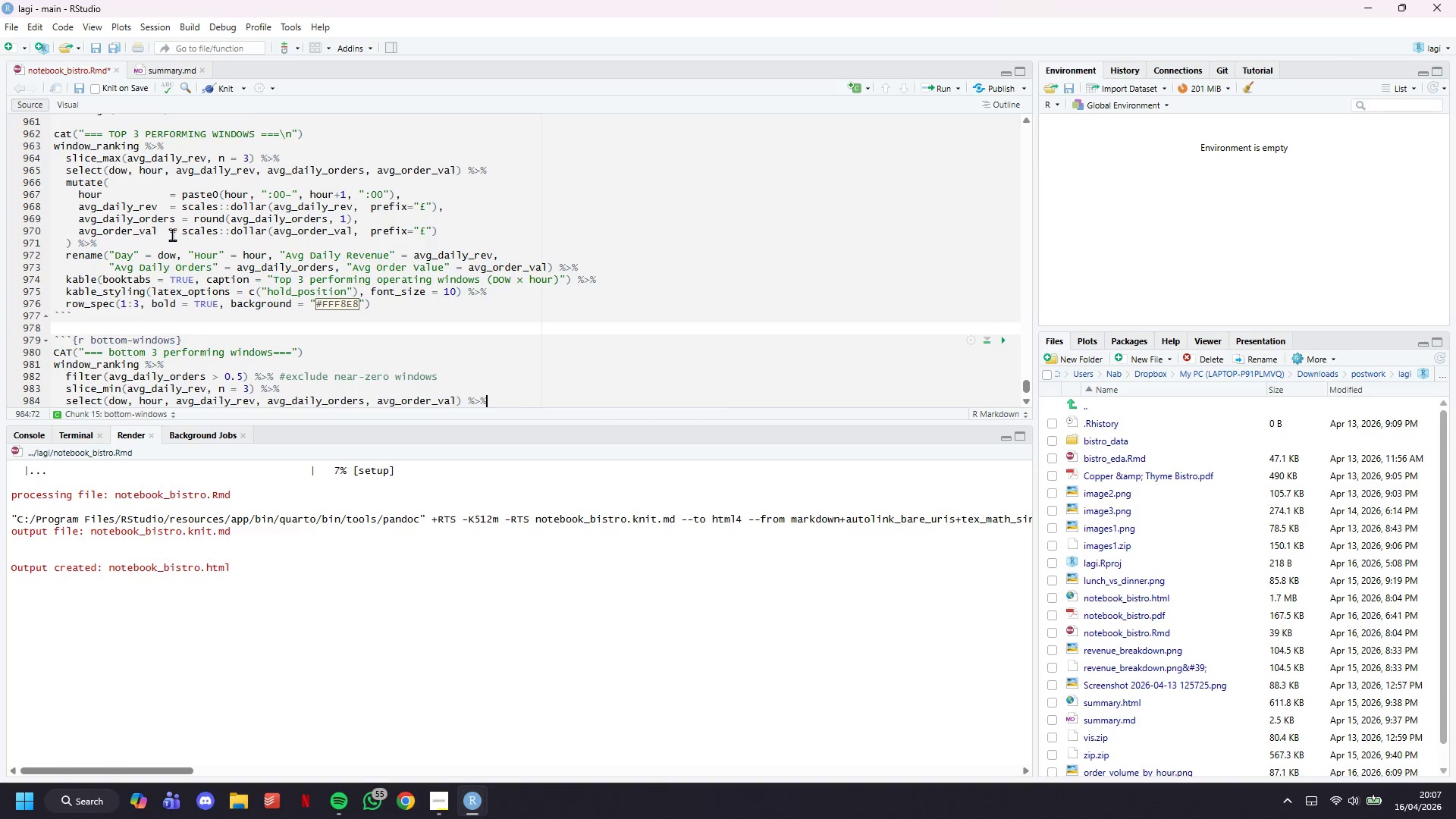 
key(Enter)
 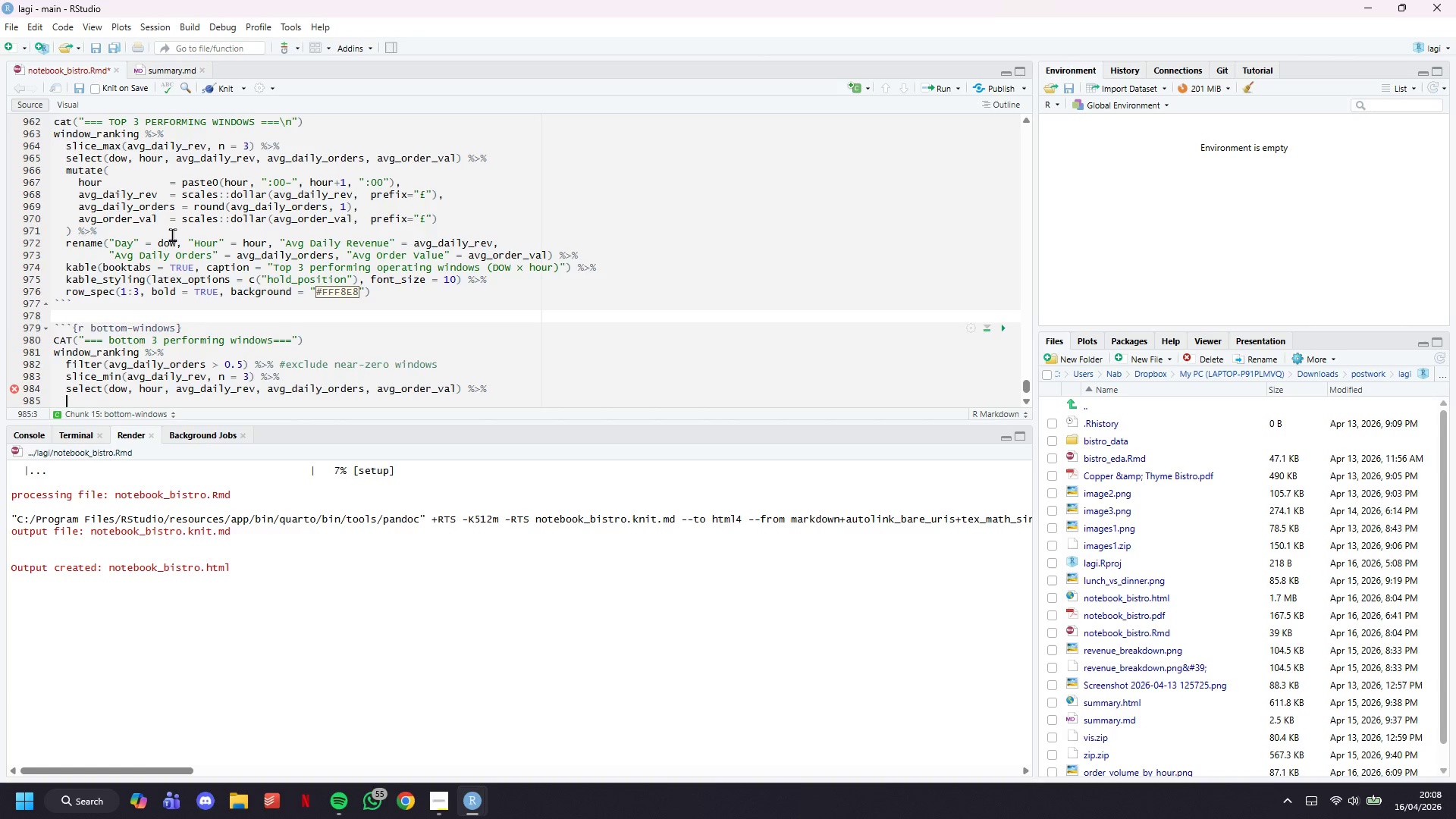 
wait(33.0)
 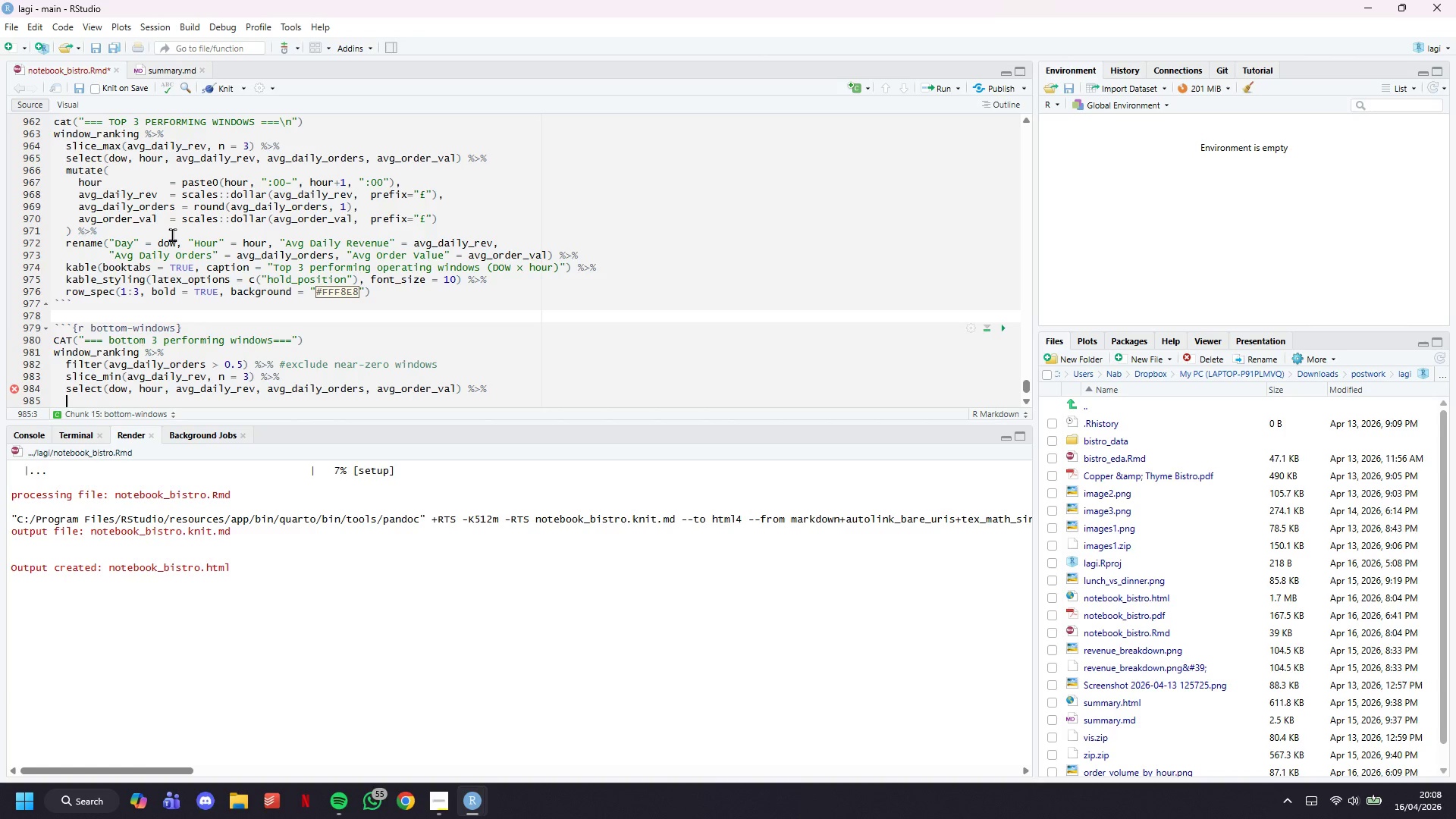 
type(mutate()
 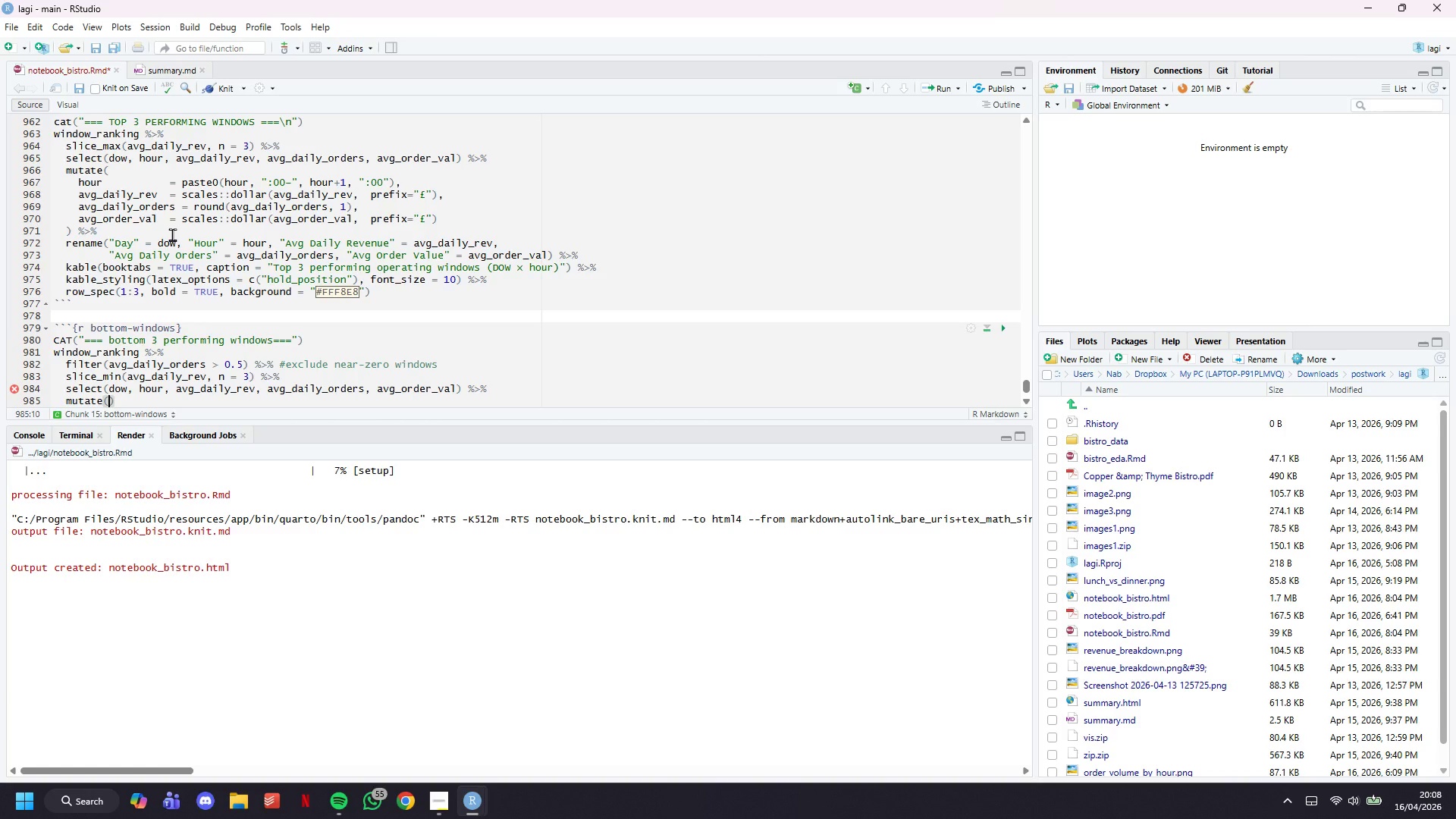 
key(Enter)
 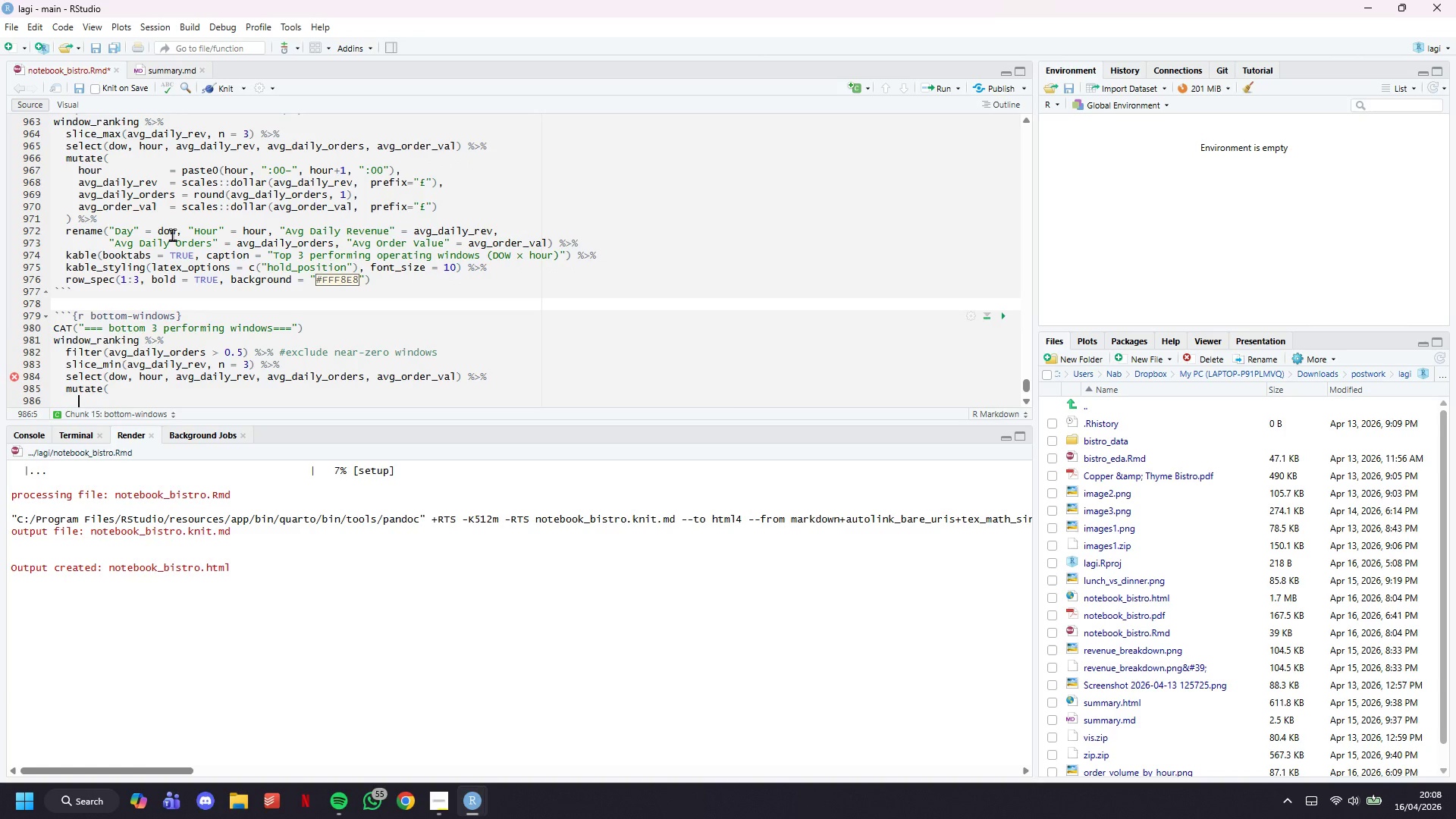 
type(hour )
 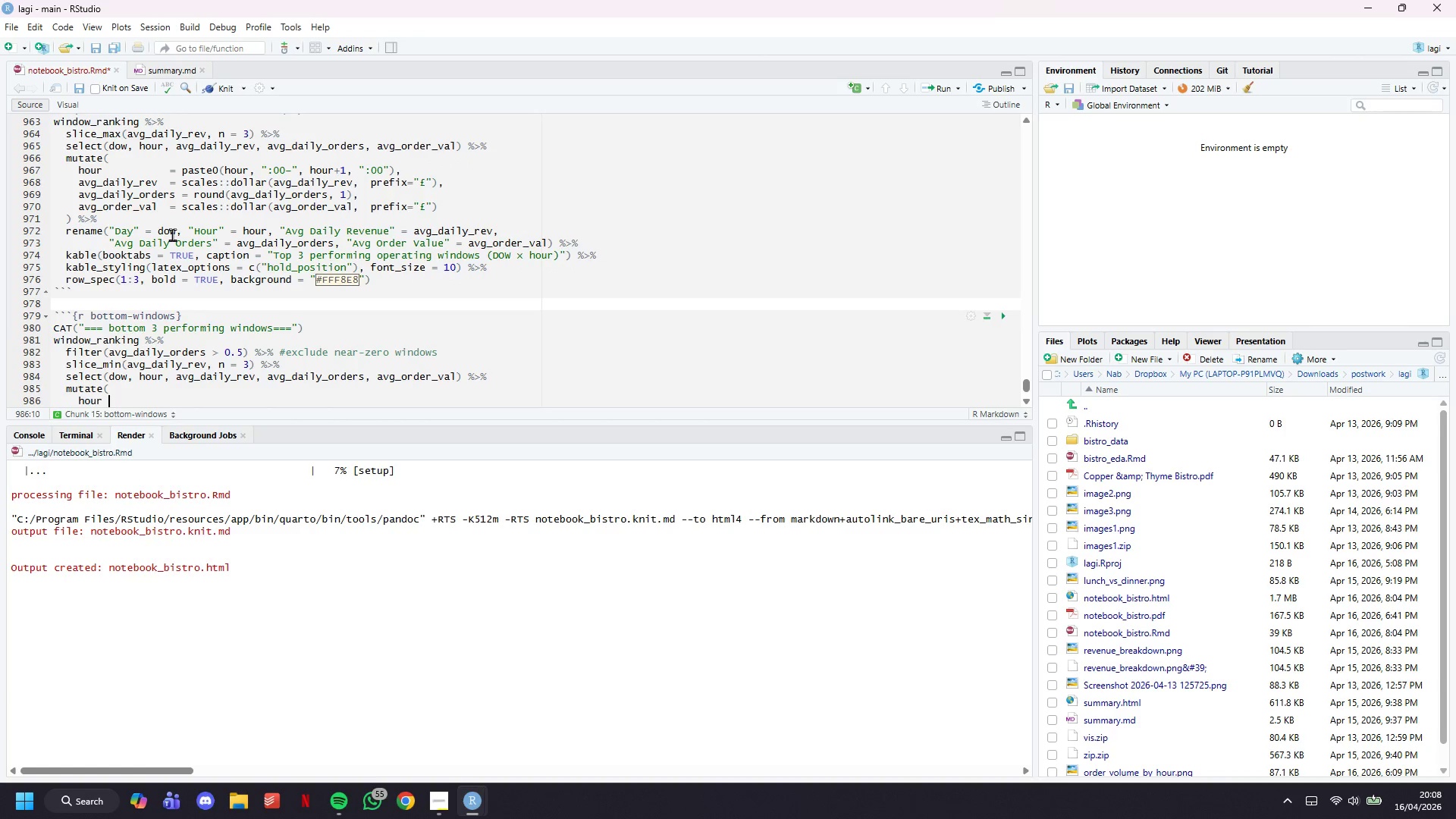 
wait(5.72)
 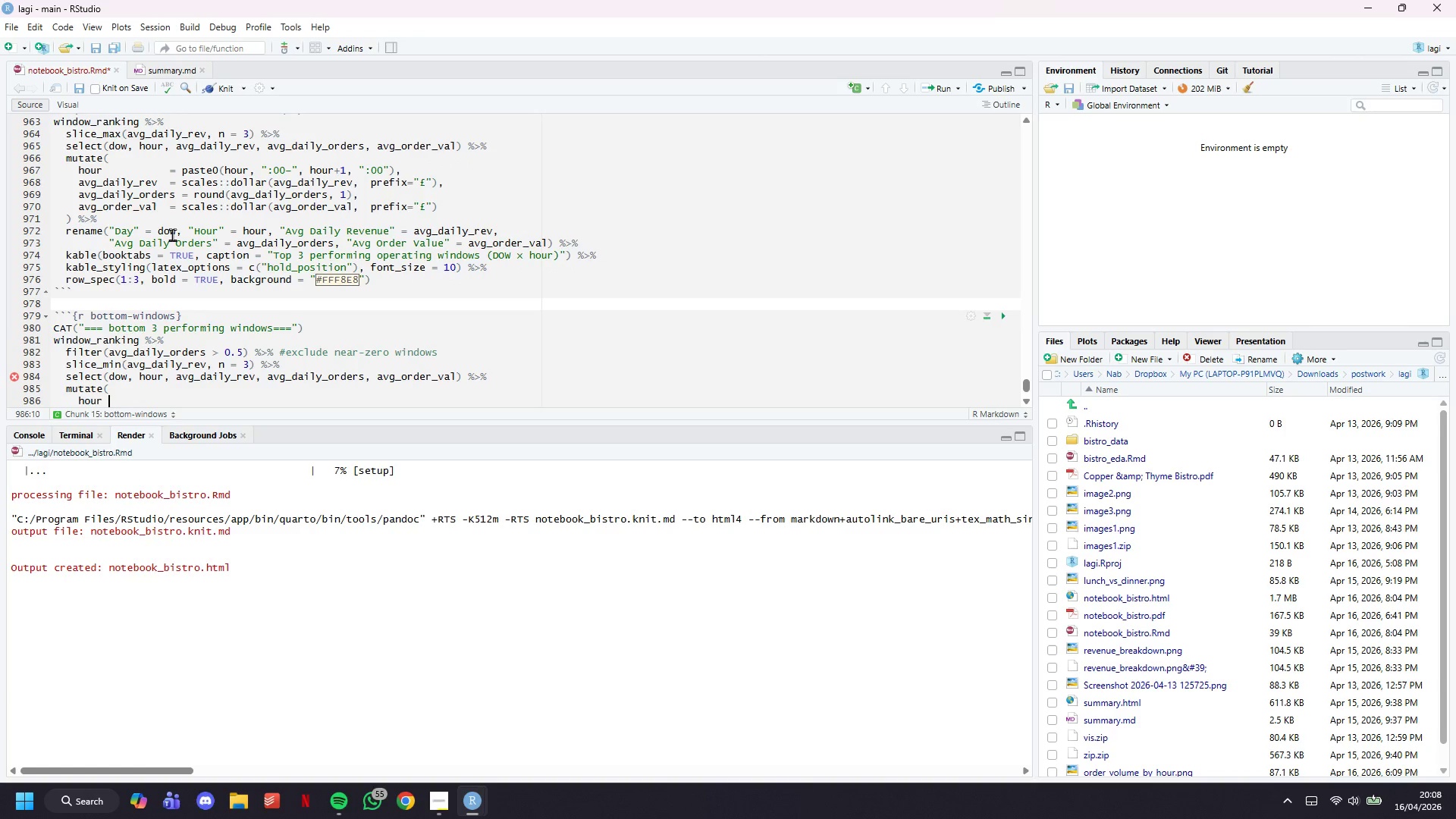 
type(= paste0)
 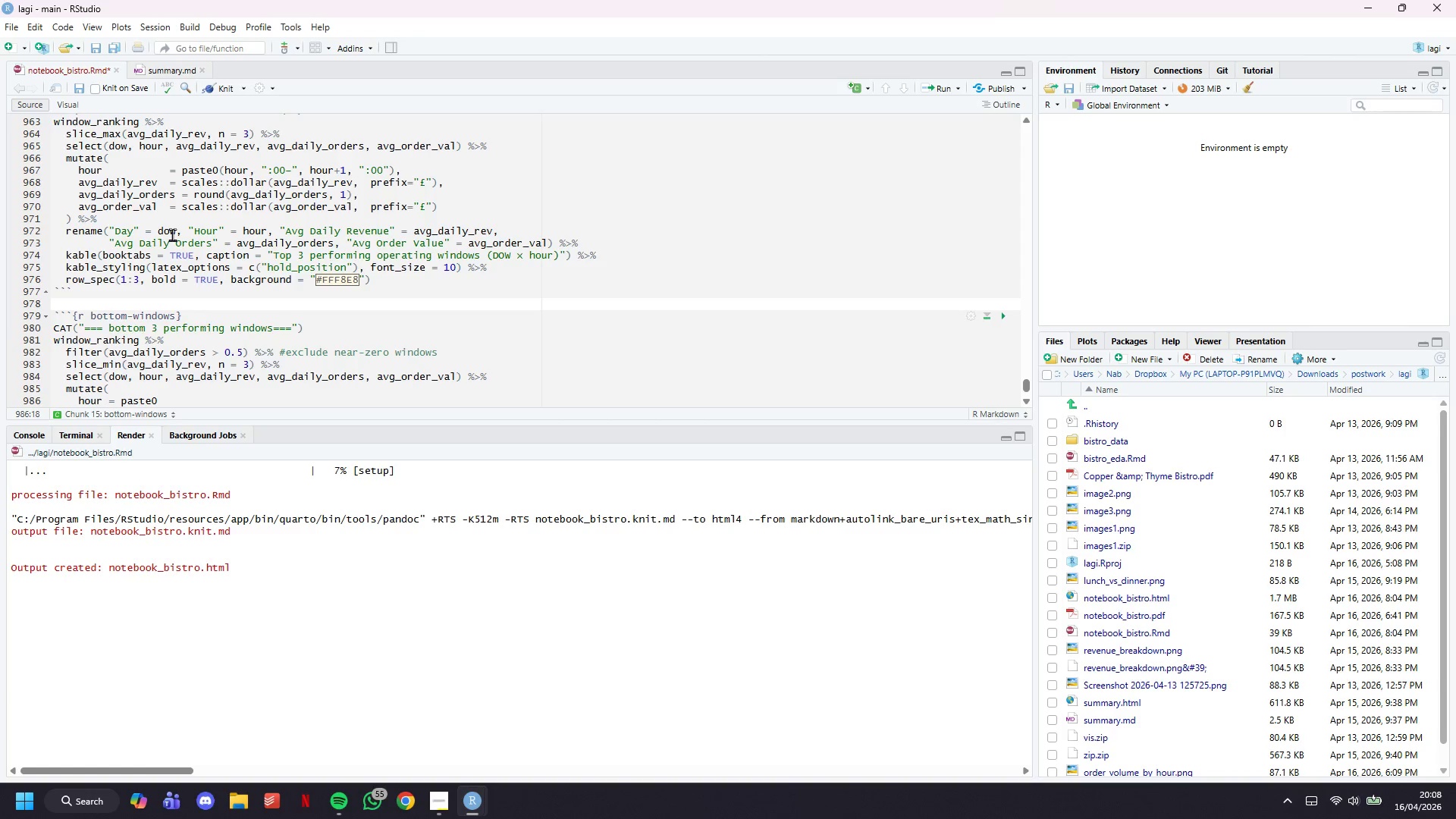 
wait(11.2)
 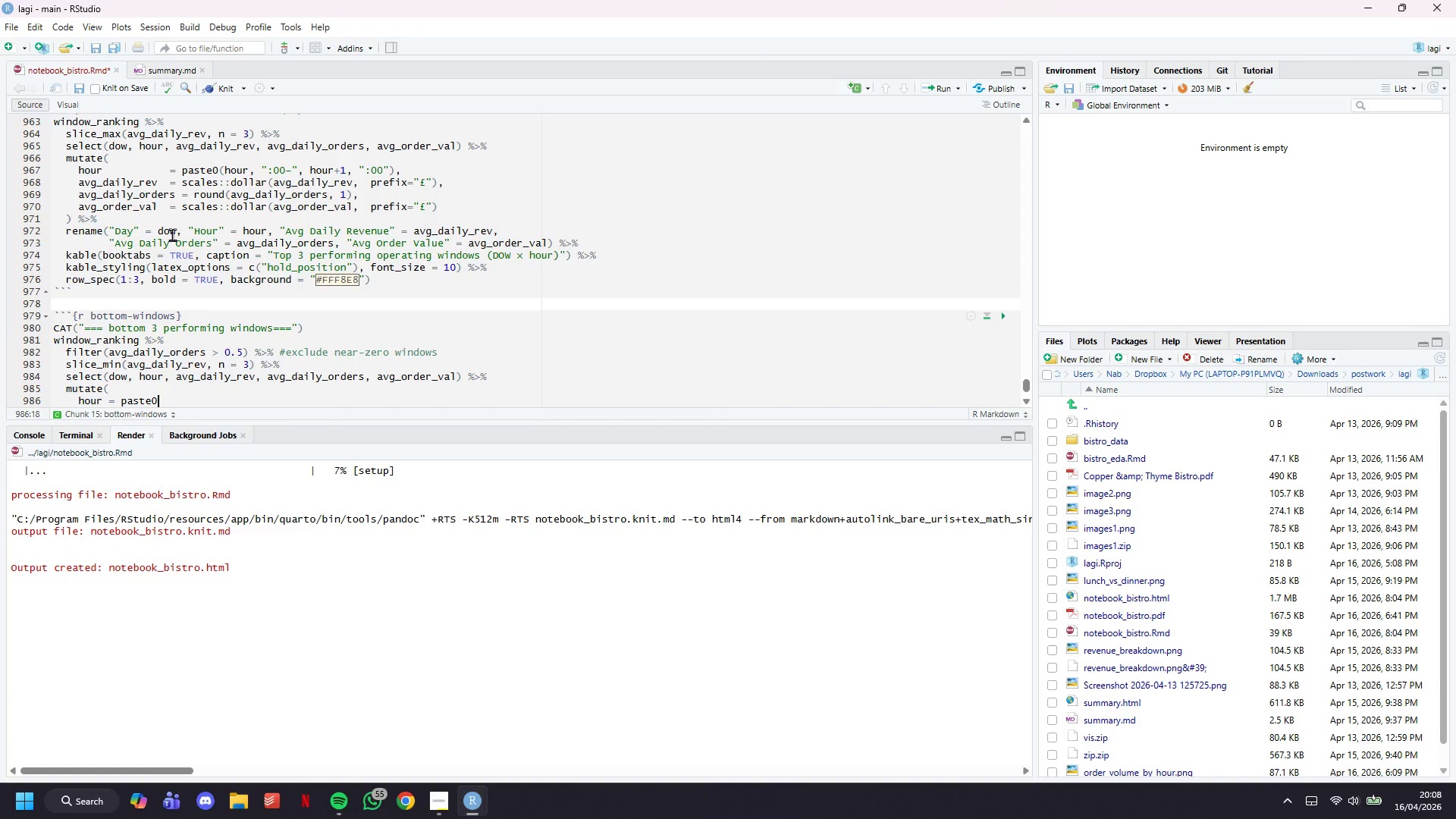 
key(Shift+9)
 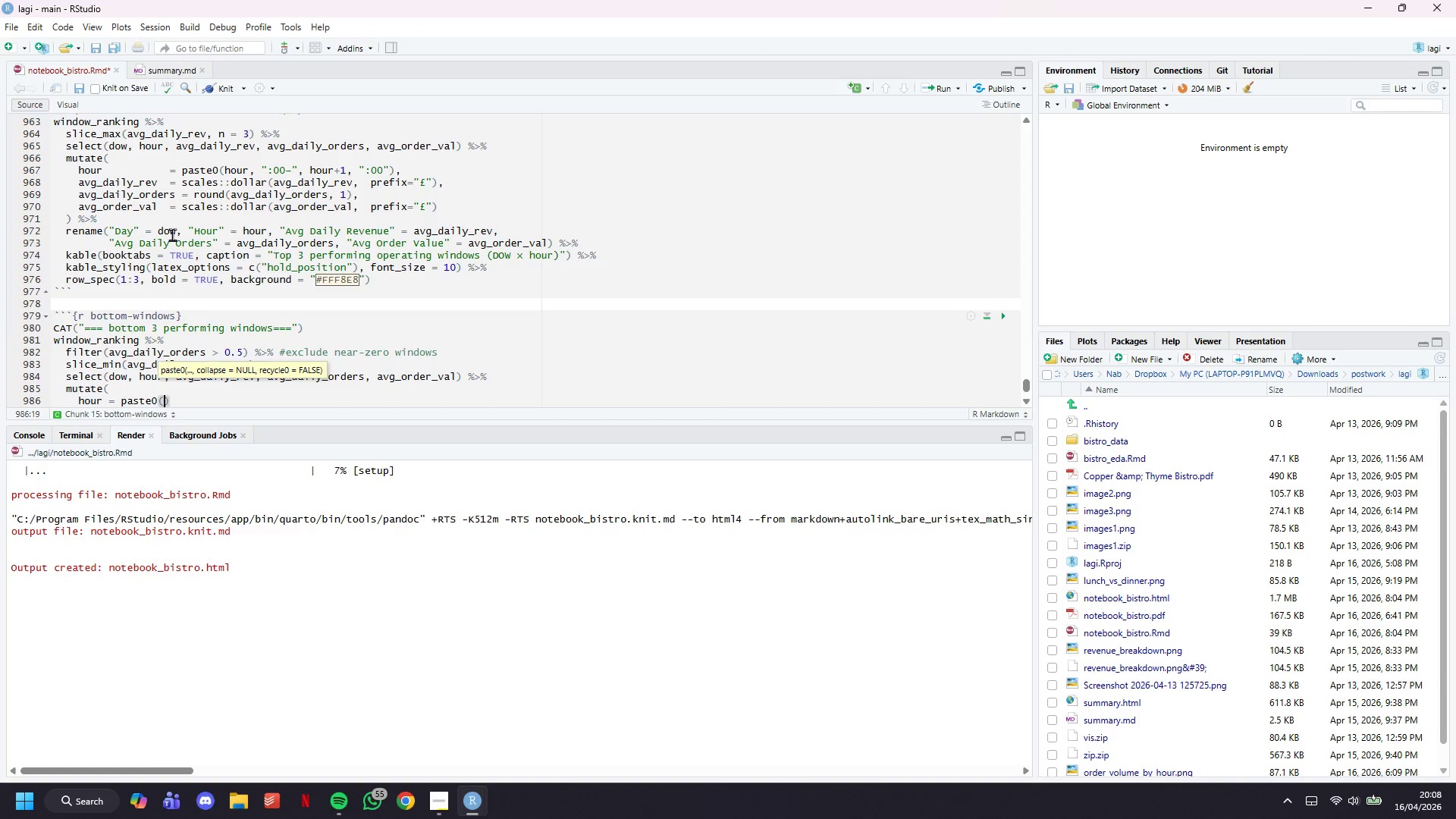 
type(hour, ":00-)
 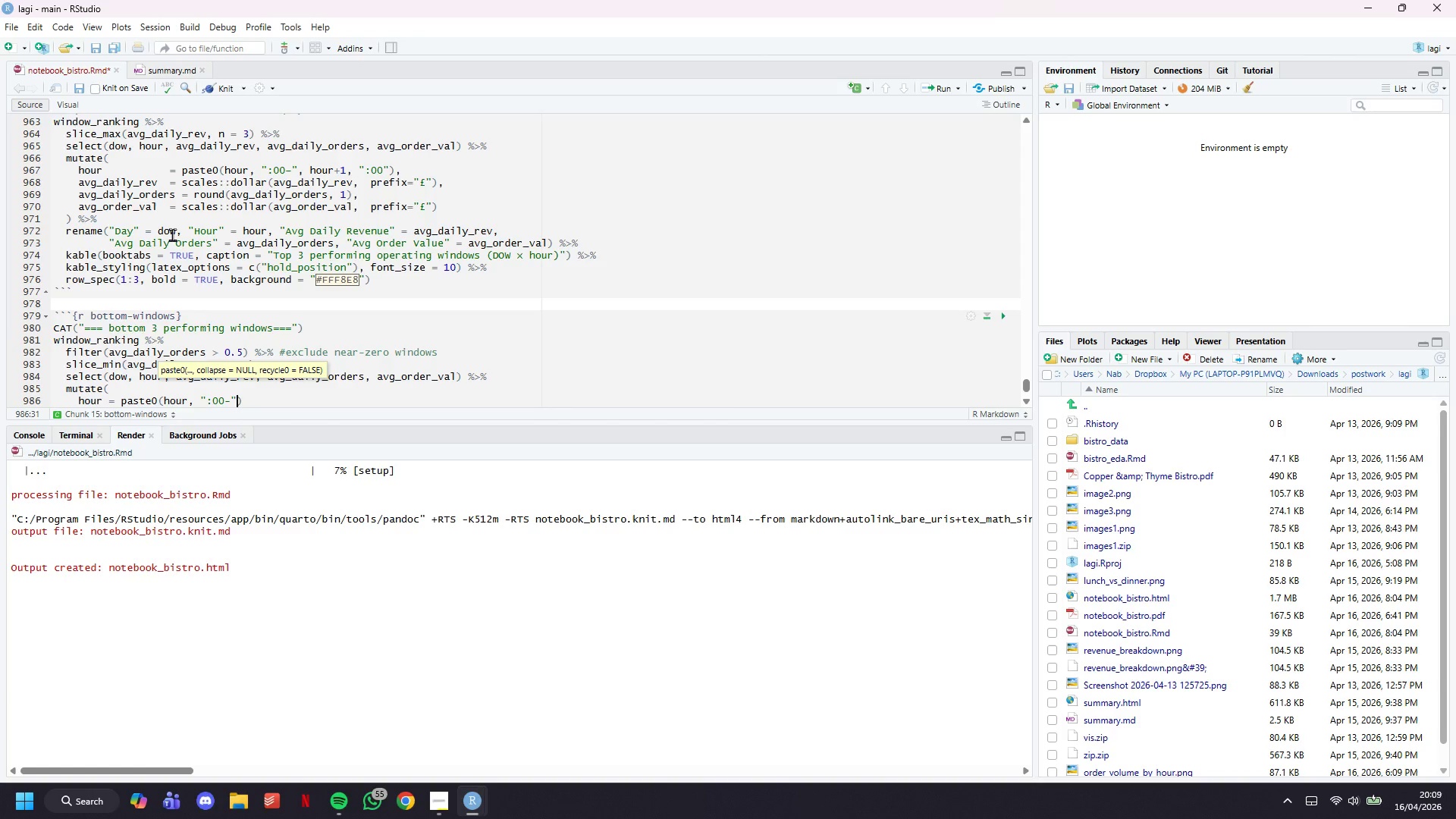 
key(ArrowRight)
 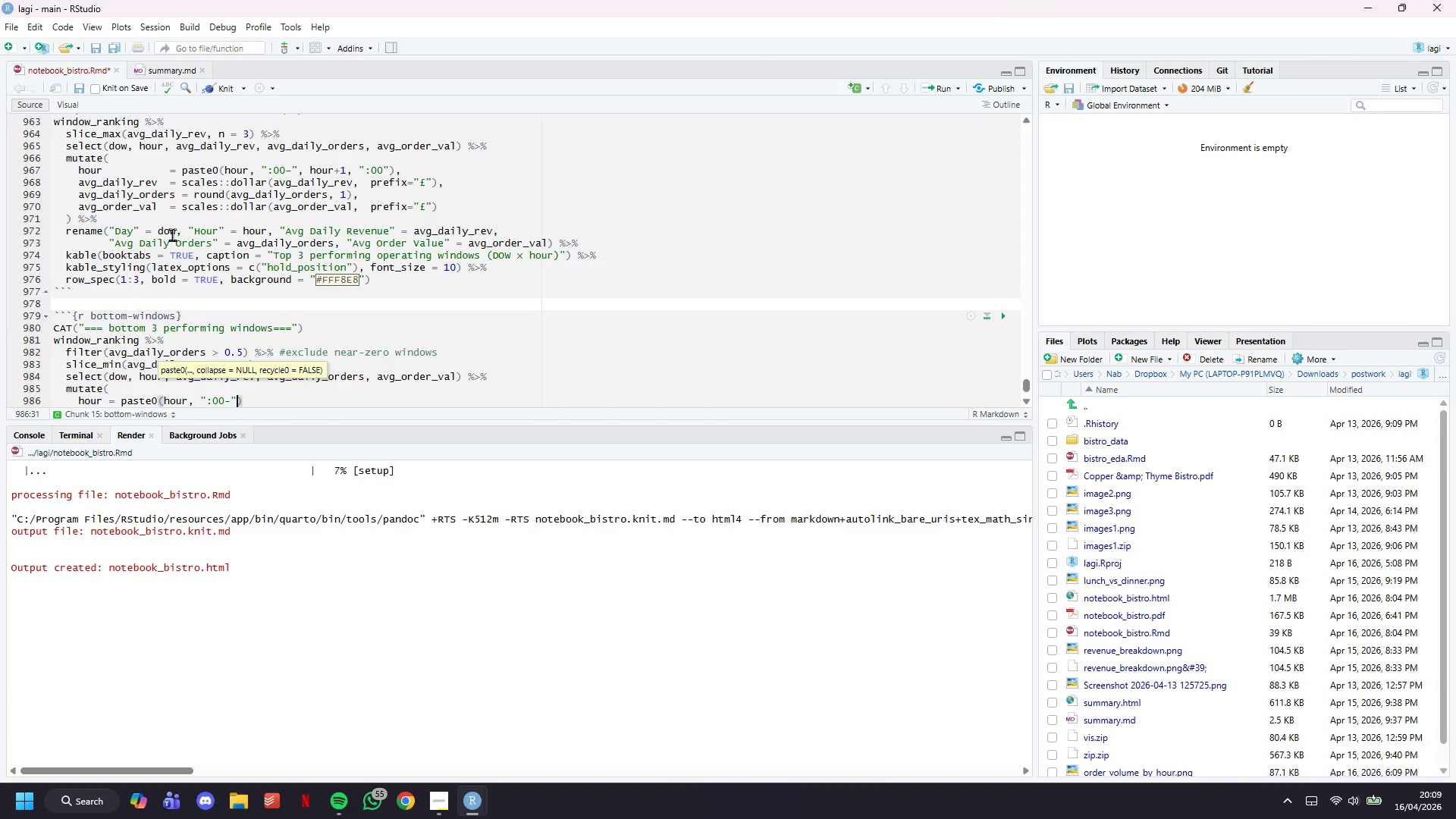 
key(Comma)
 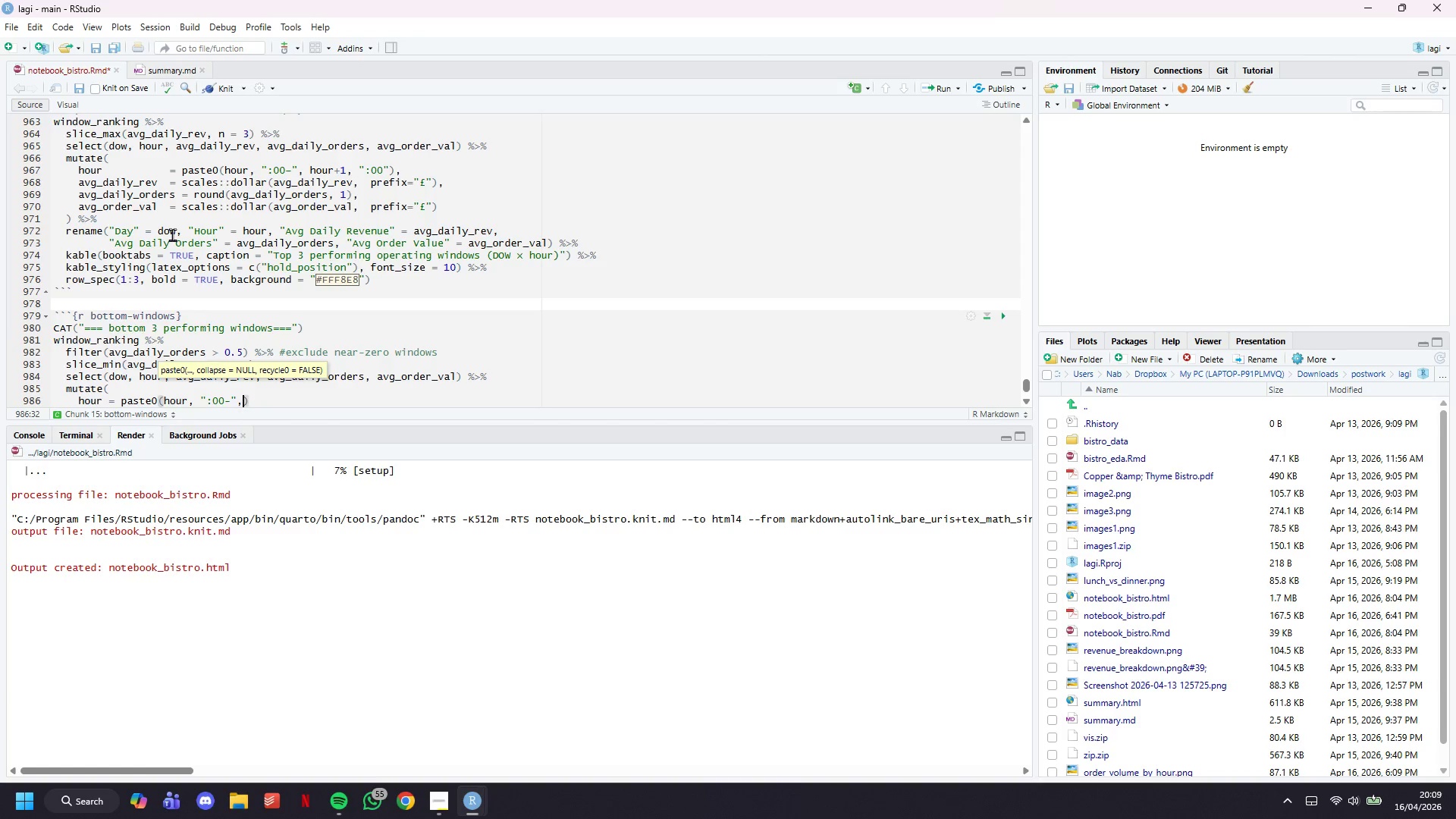 
key(Space)
 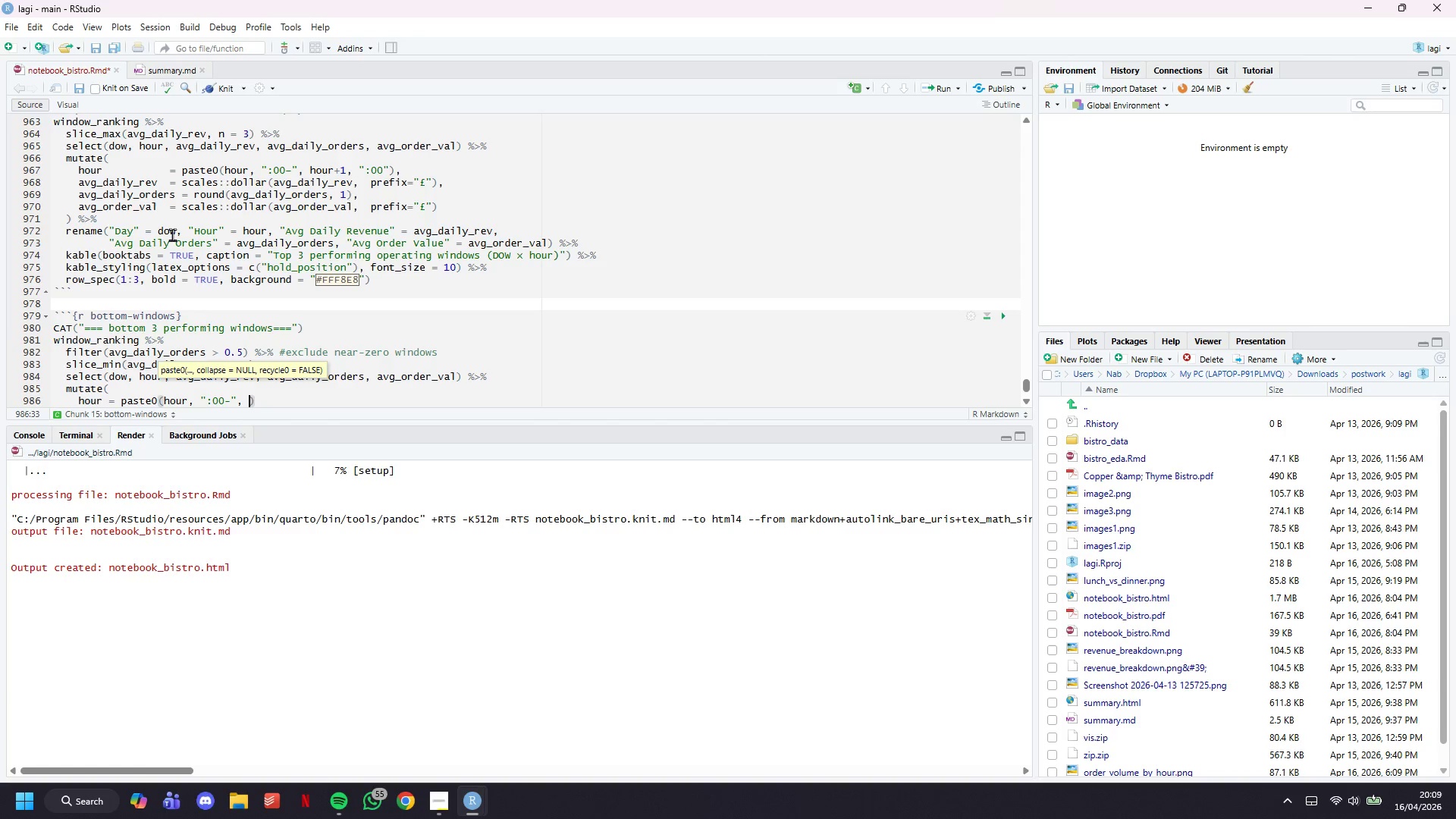 
type(hour+i, ":00)
 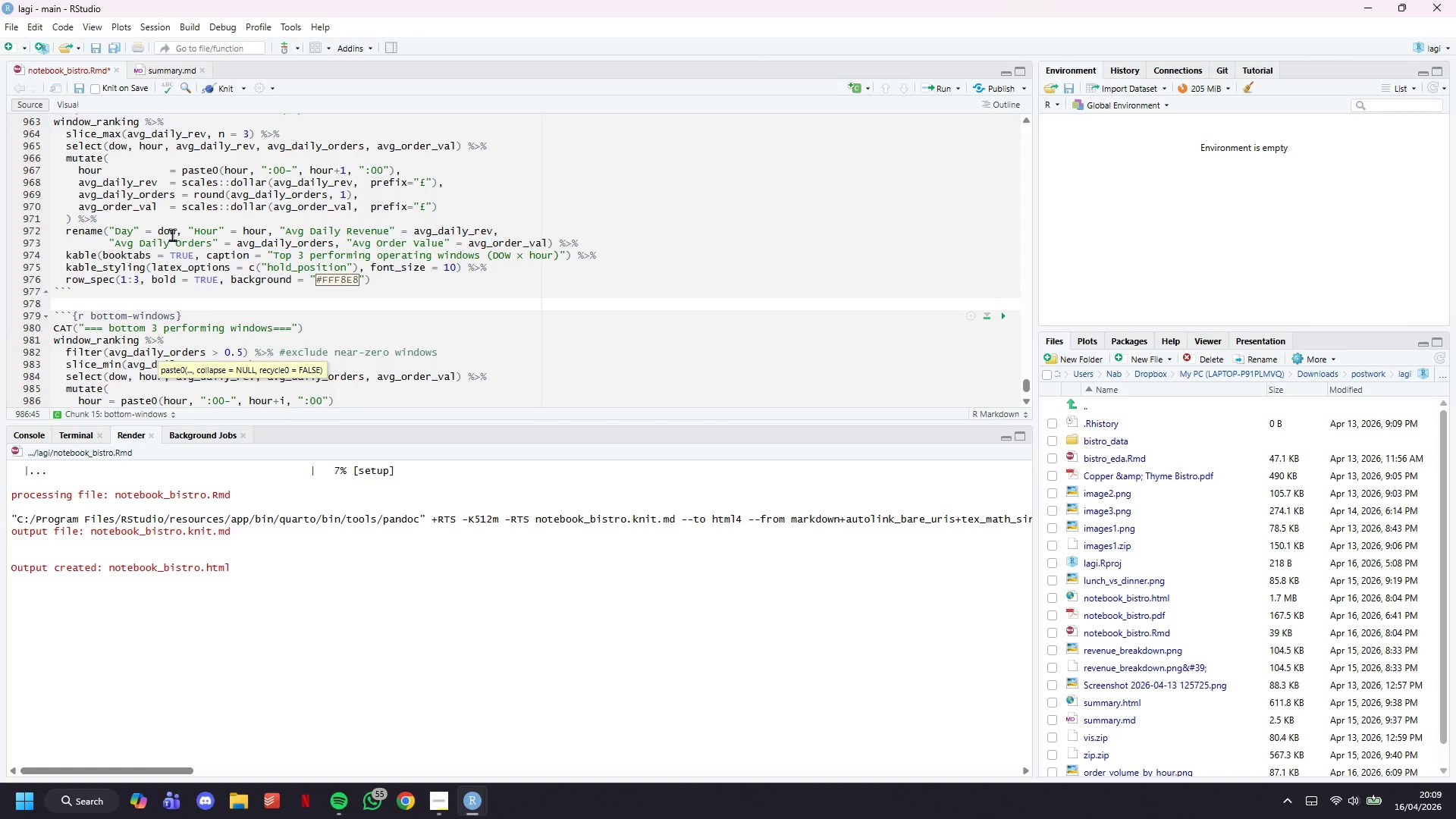 
key(ArrowRight)
 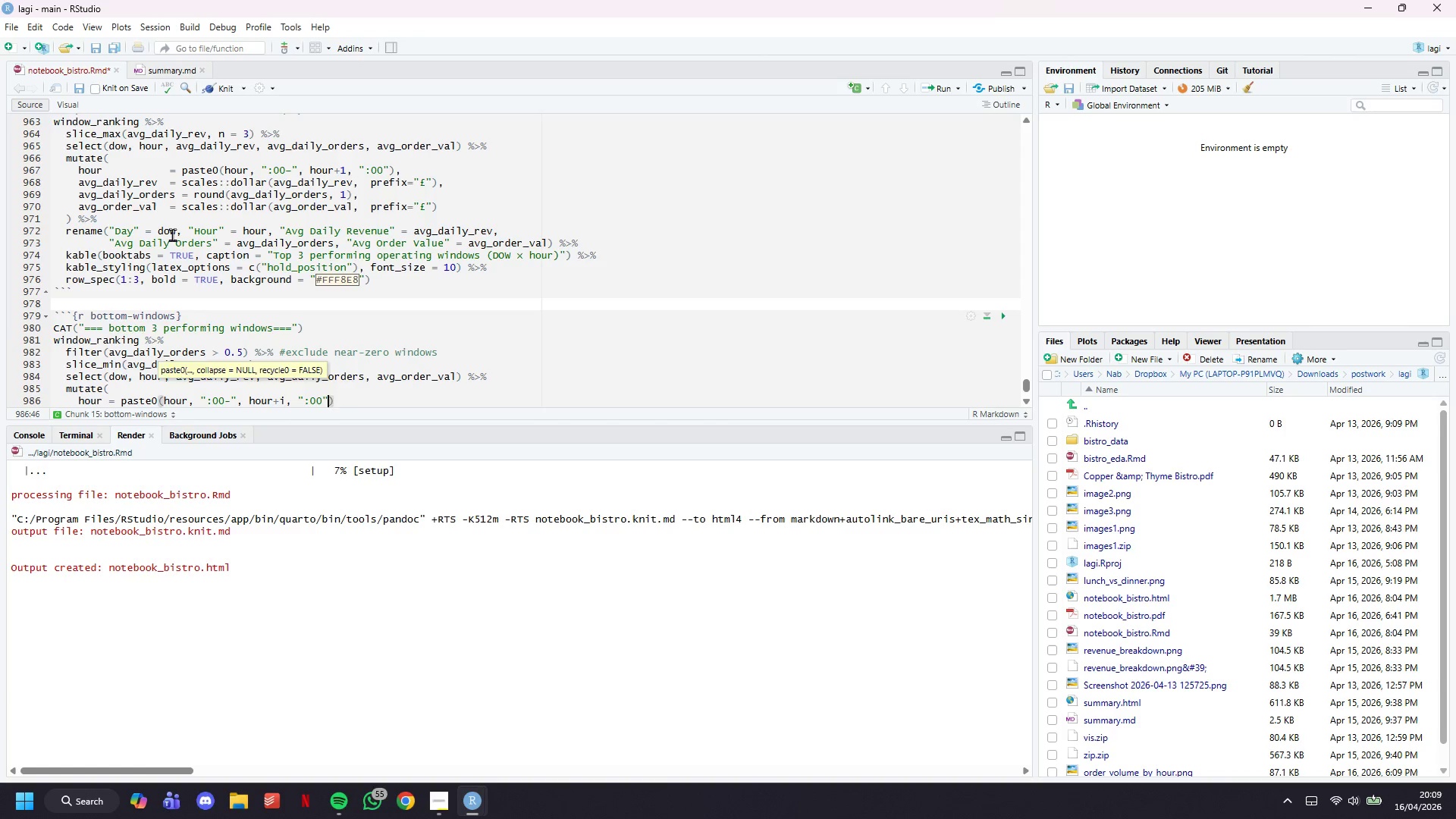 
key(ArrowRight)
 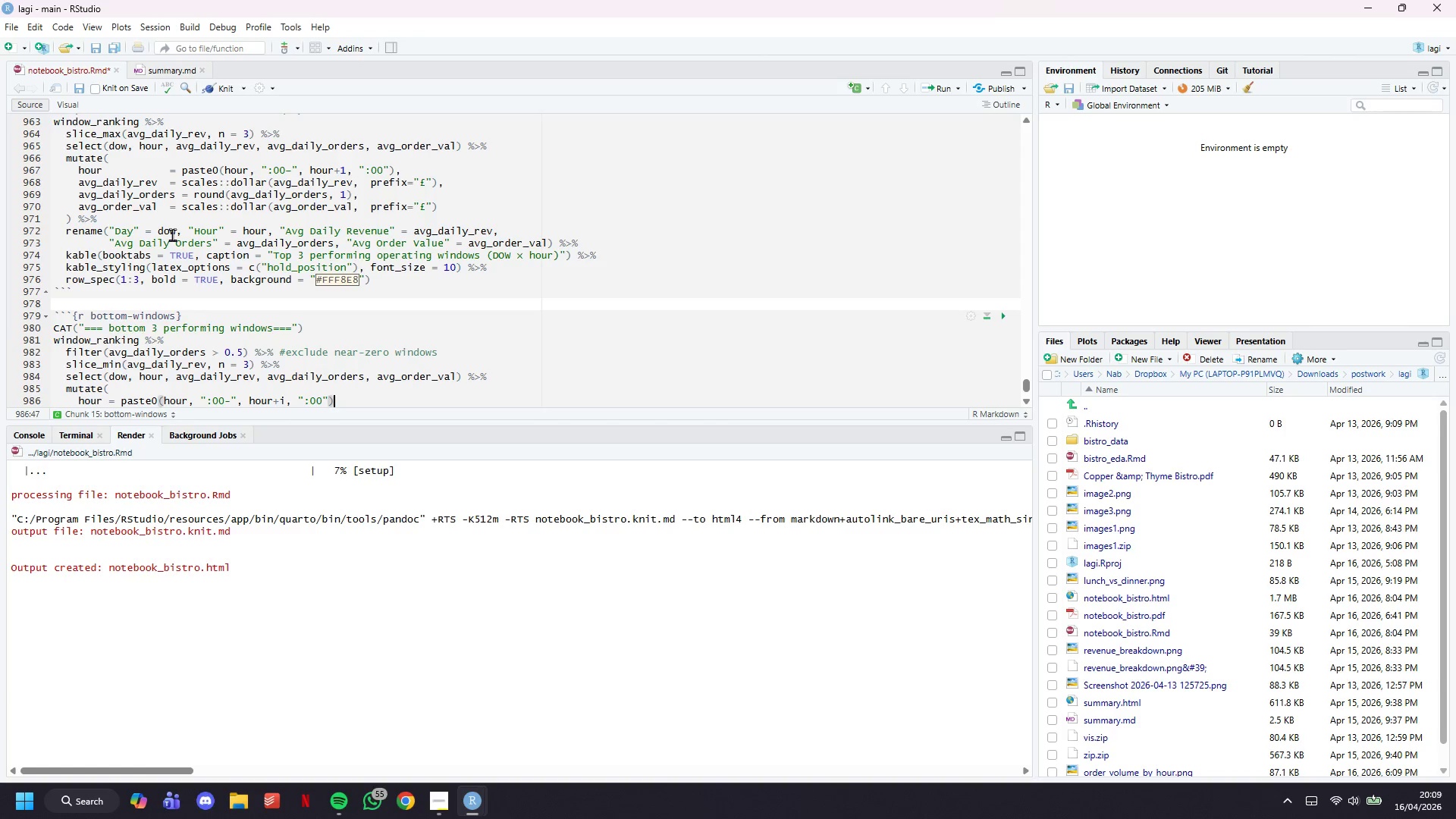 
key(Comma)
 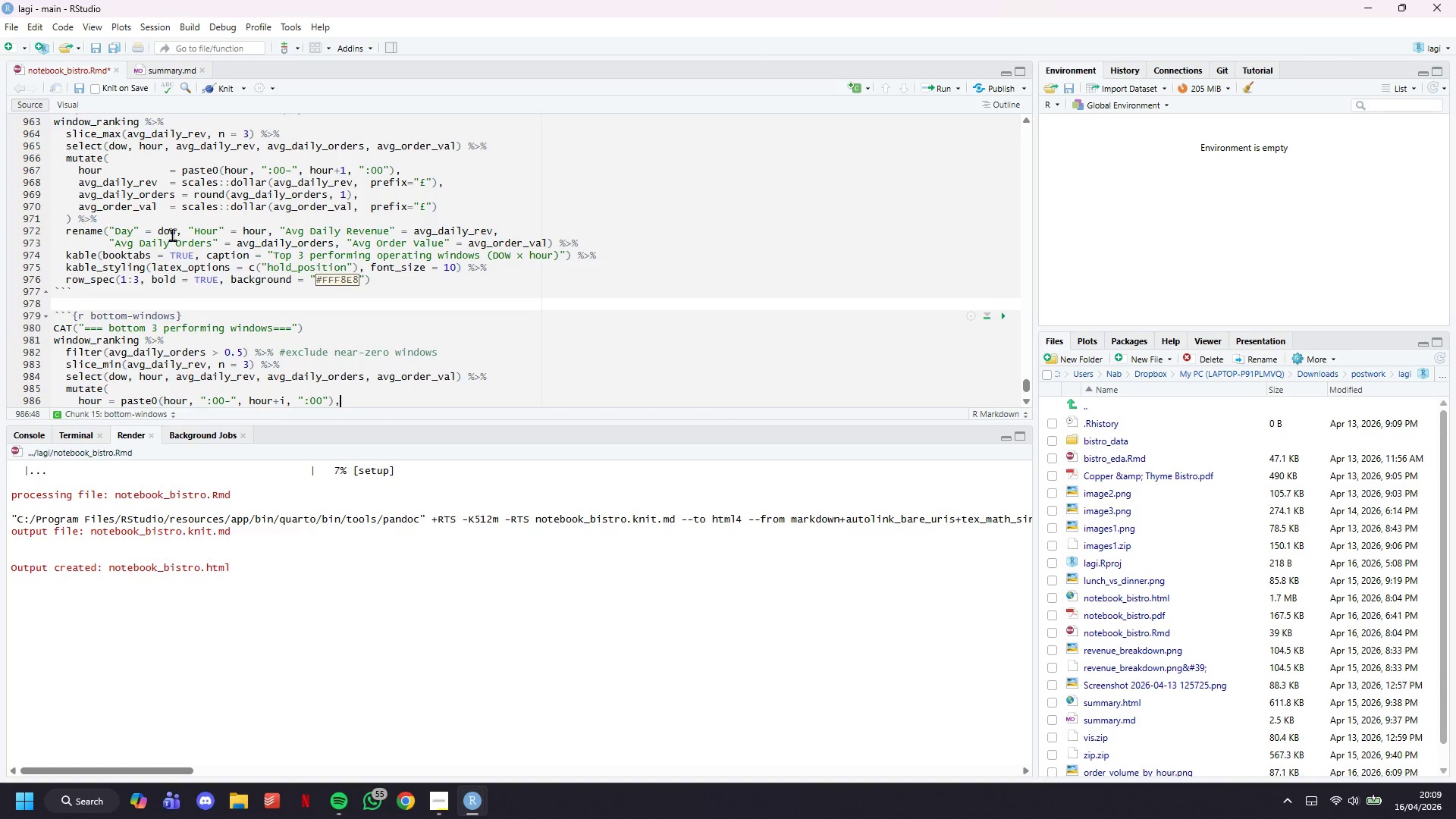 
key(Enter)
 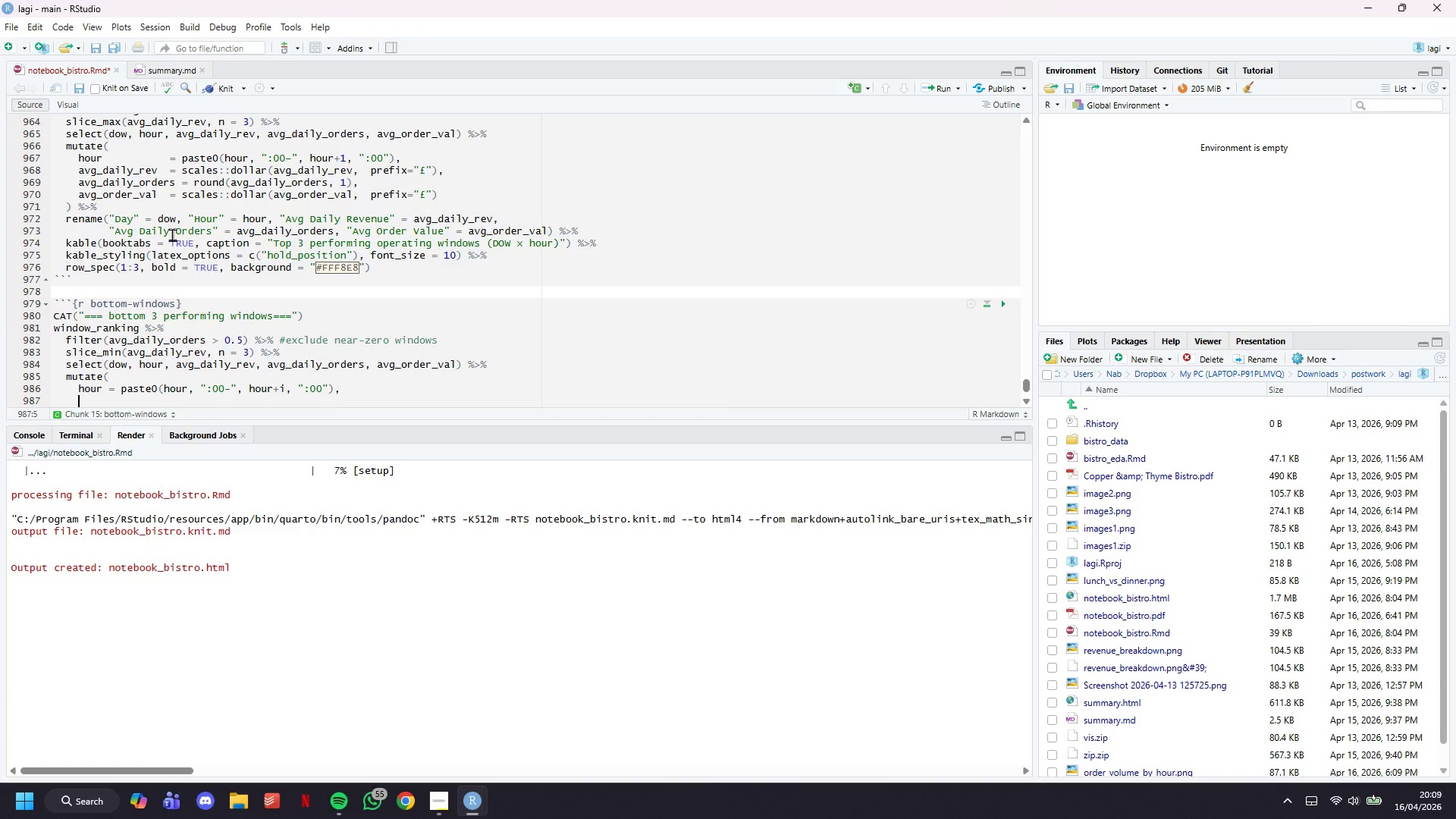 
type(avg_daily_rev)
 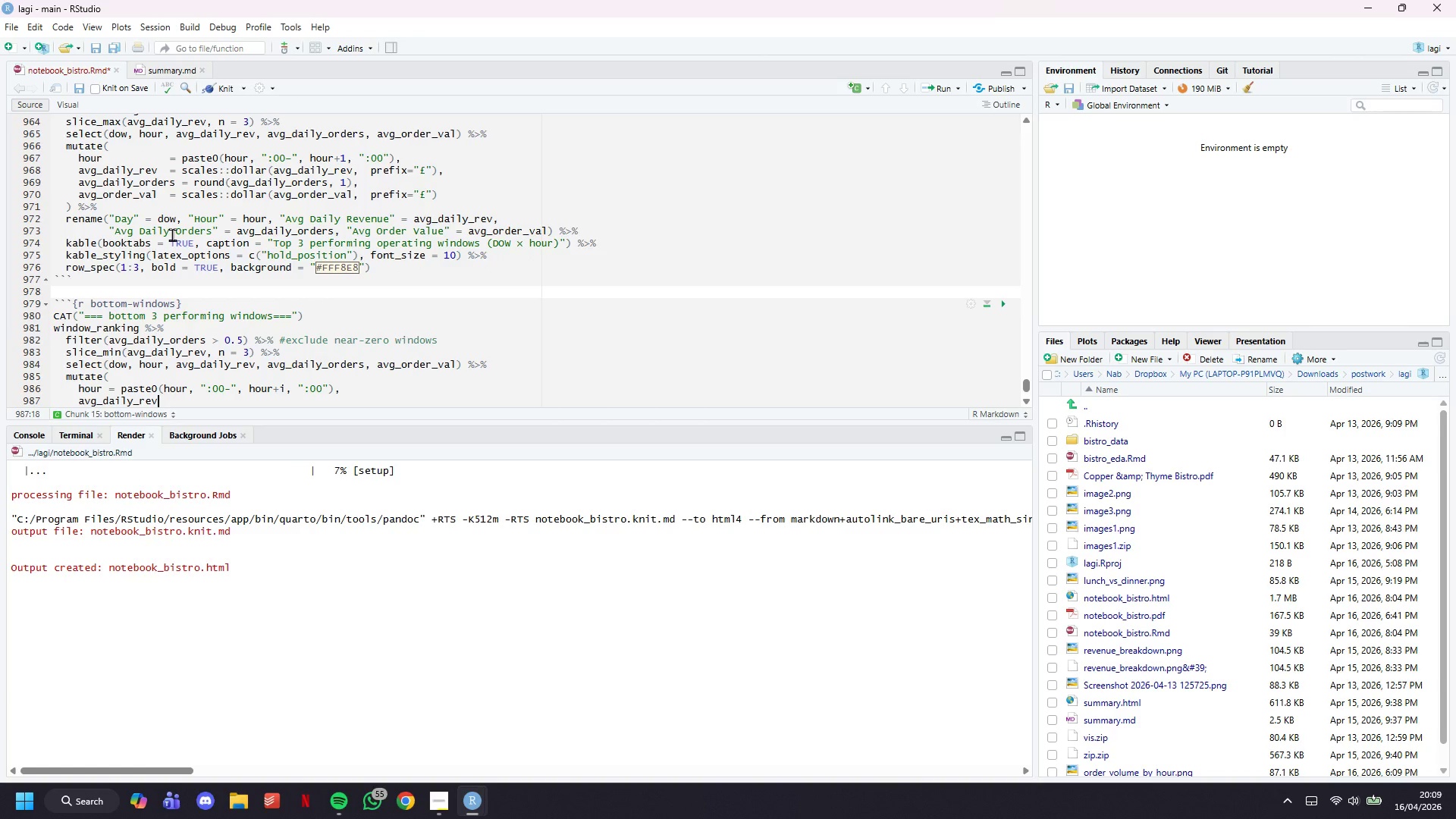 
key(Space)
 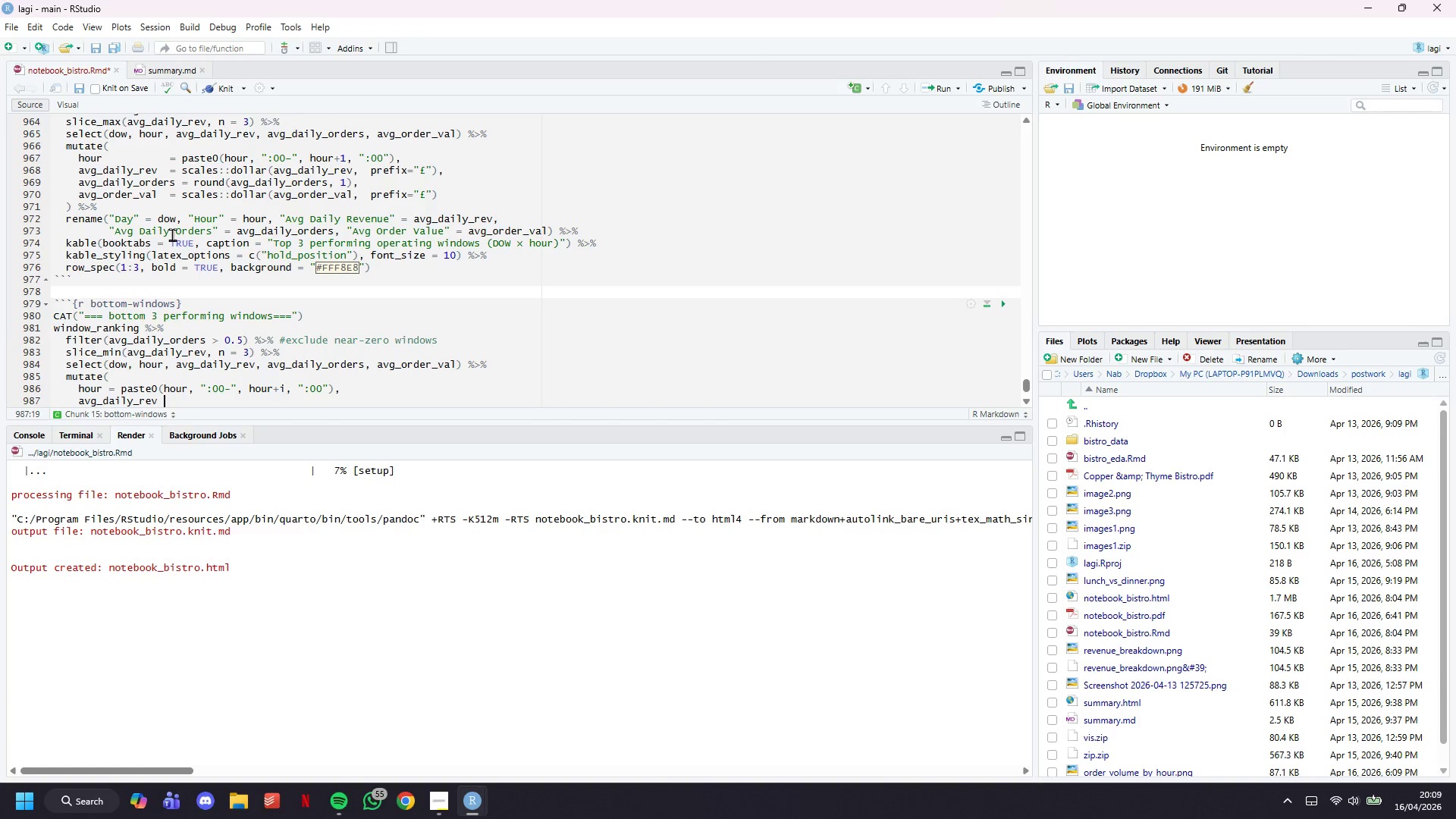 
key(Equal)
 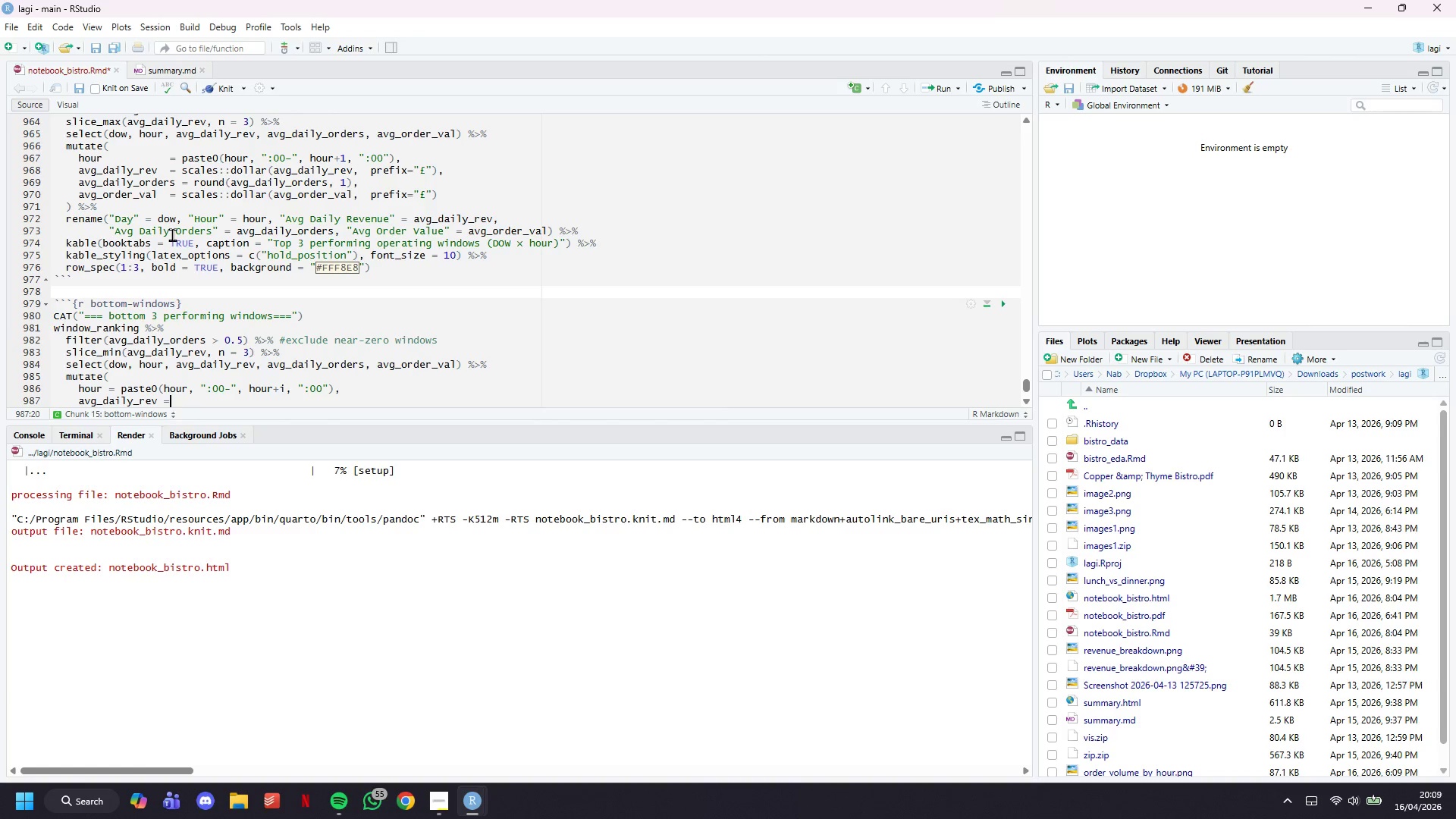 
key(Space)
 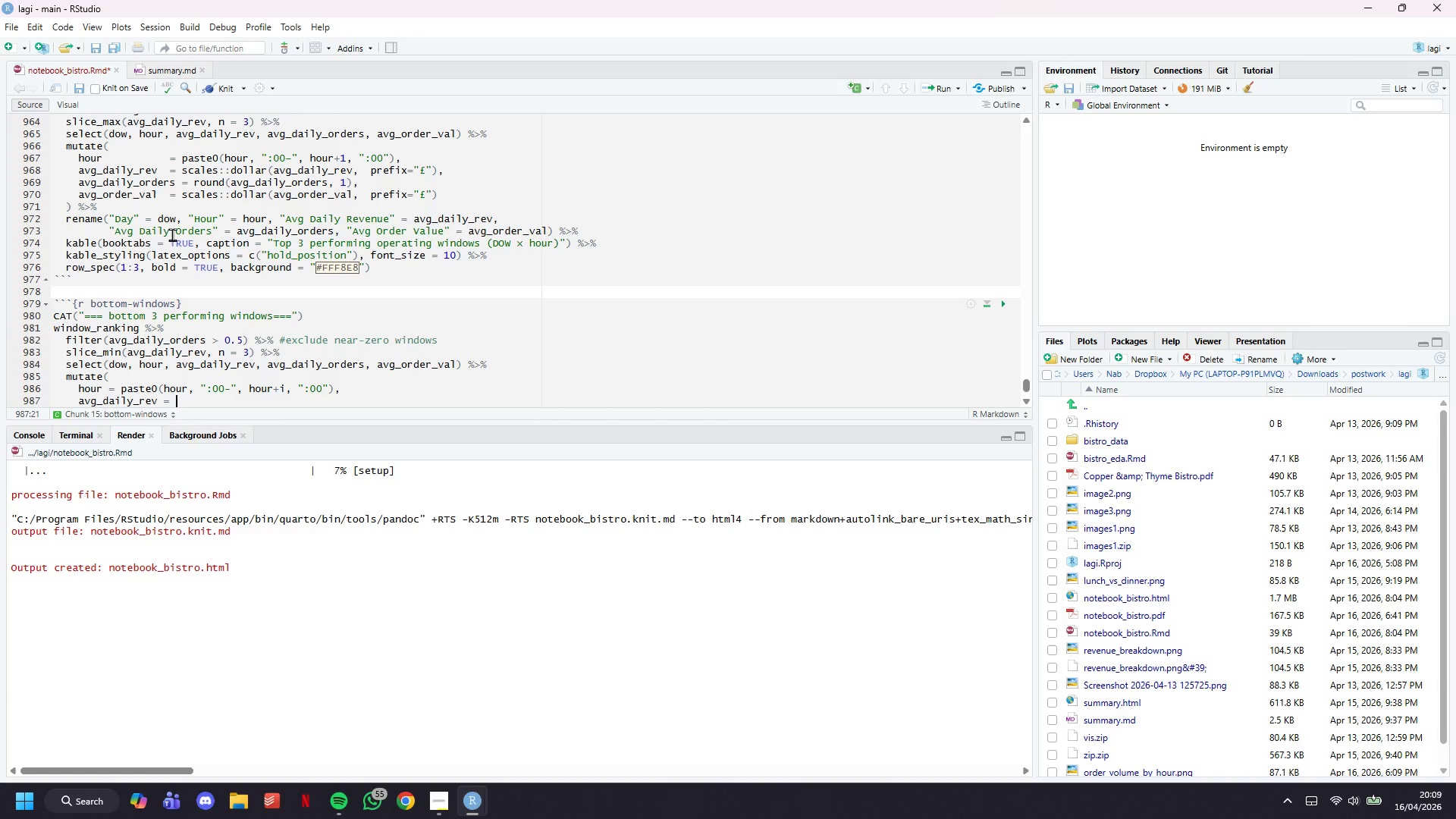 
type(scales::dollar()
 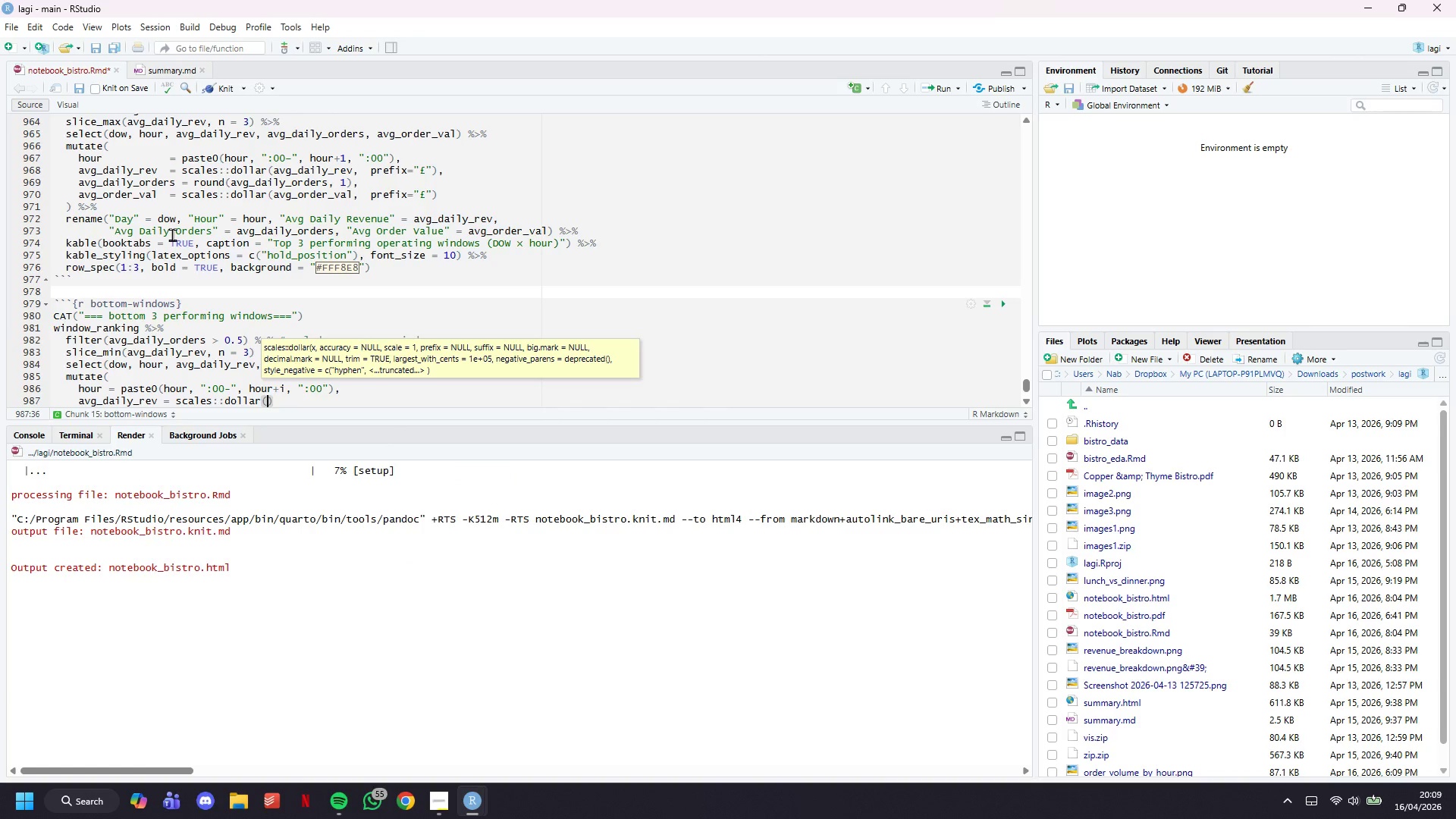 
type(avg_daily_rev, )
 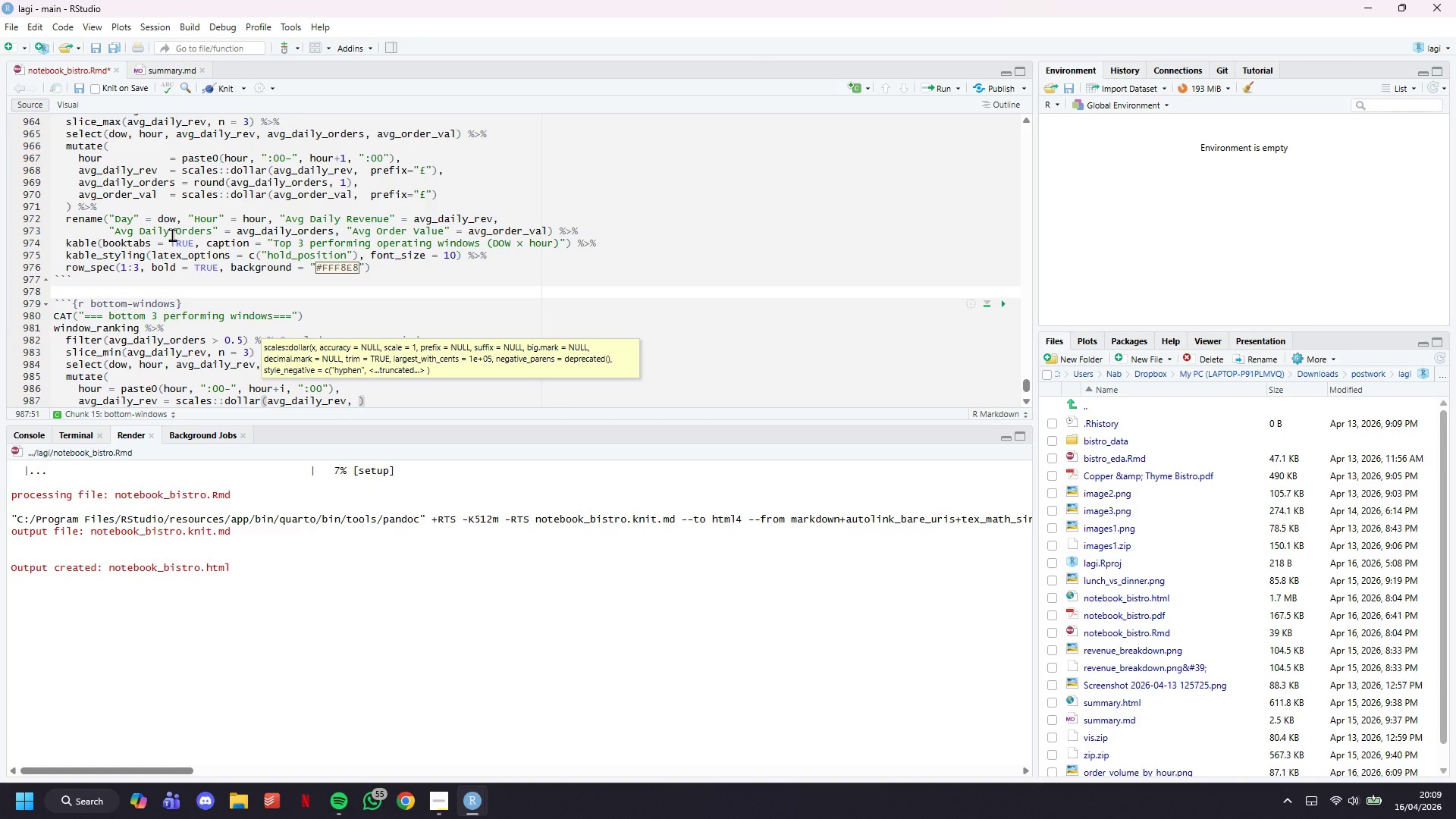 
wait(5.81)
 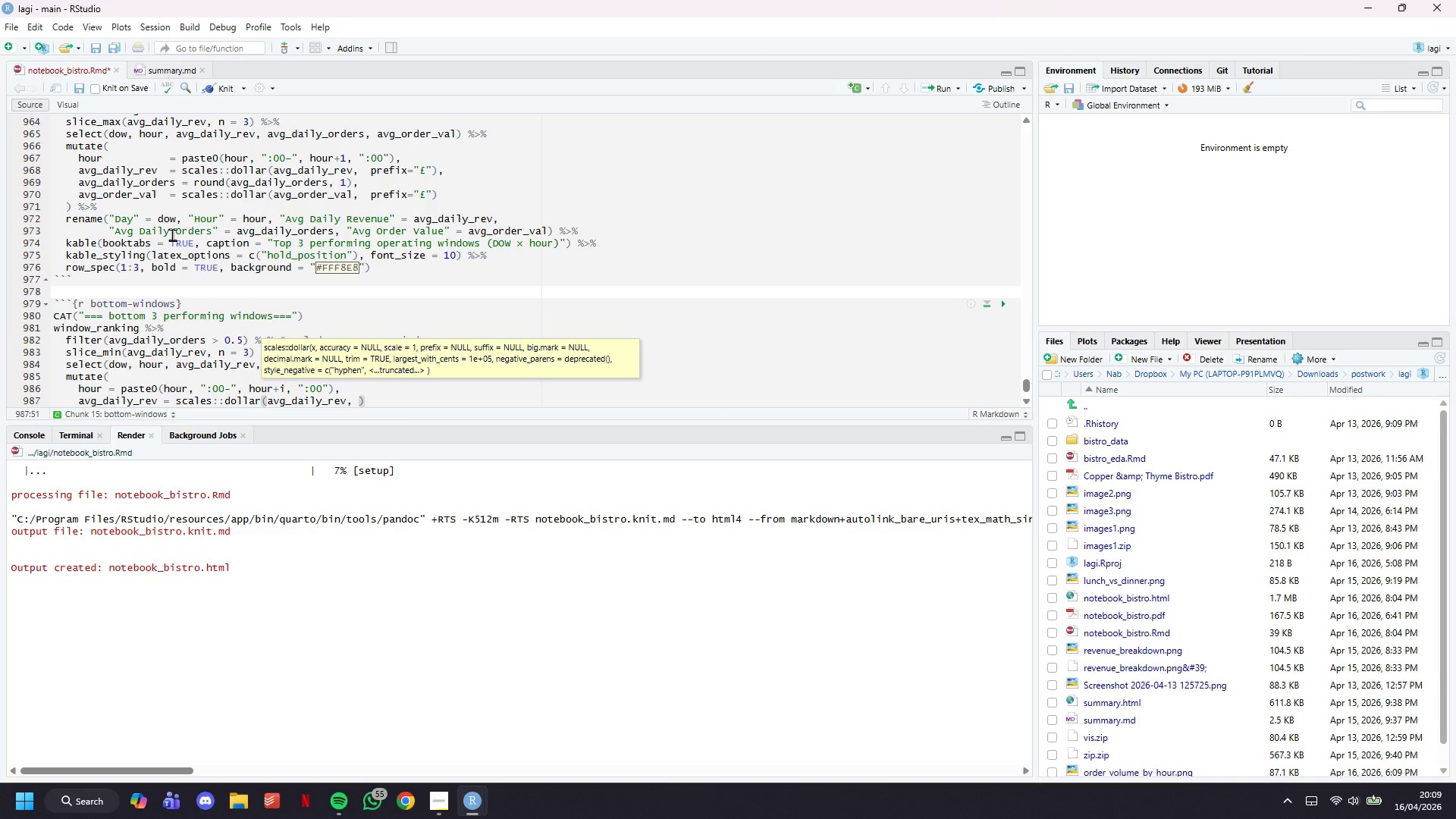 
type(prefix=")
 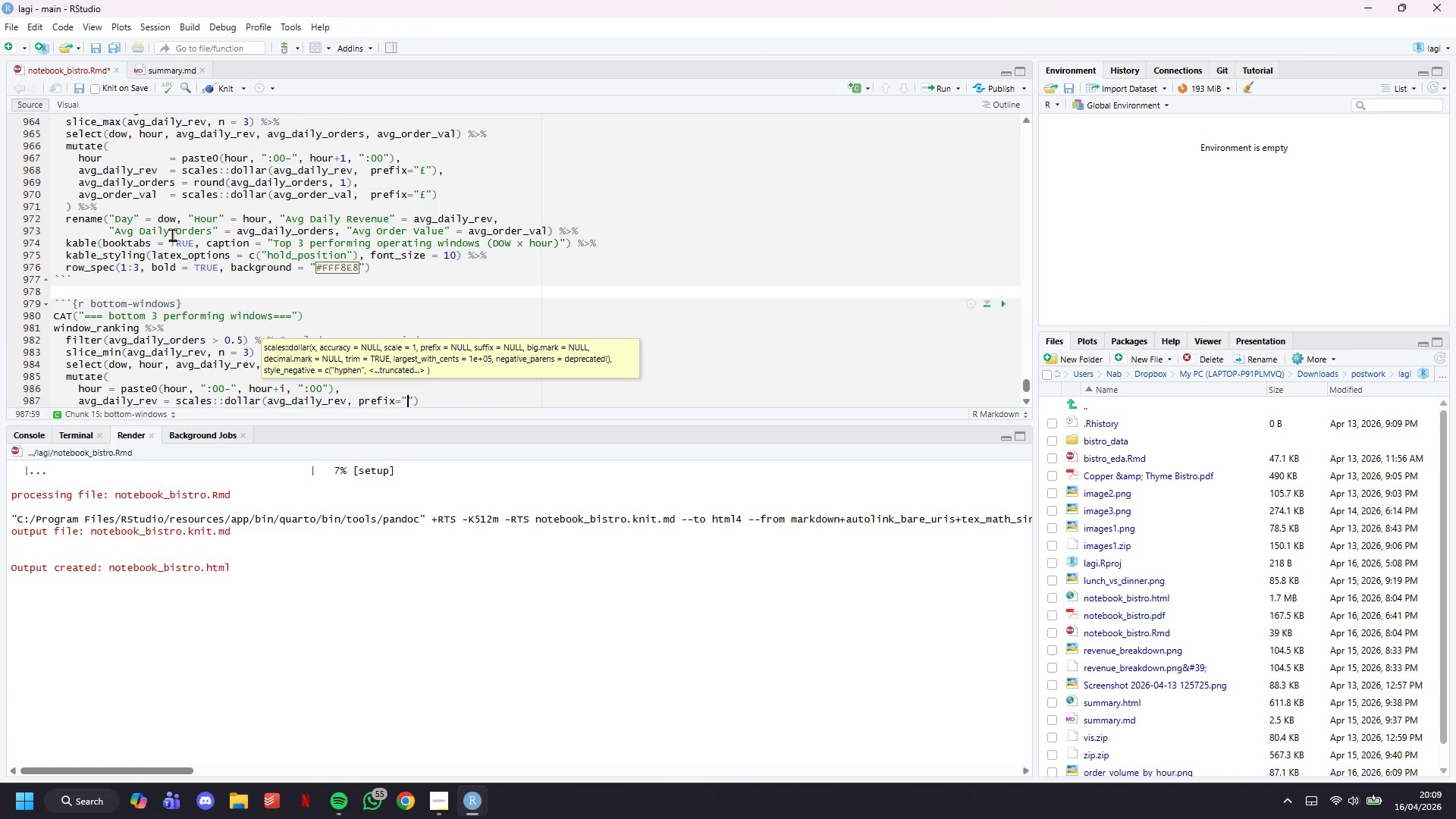 
key(Meta+Period)
 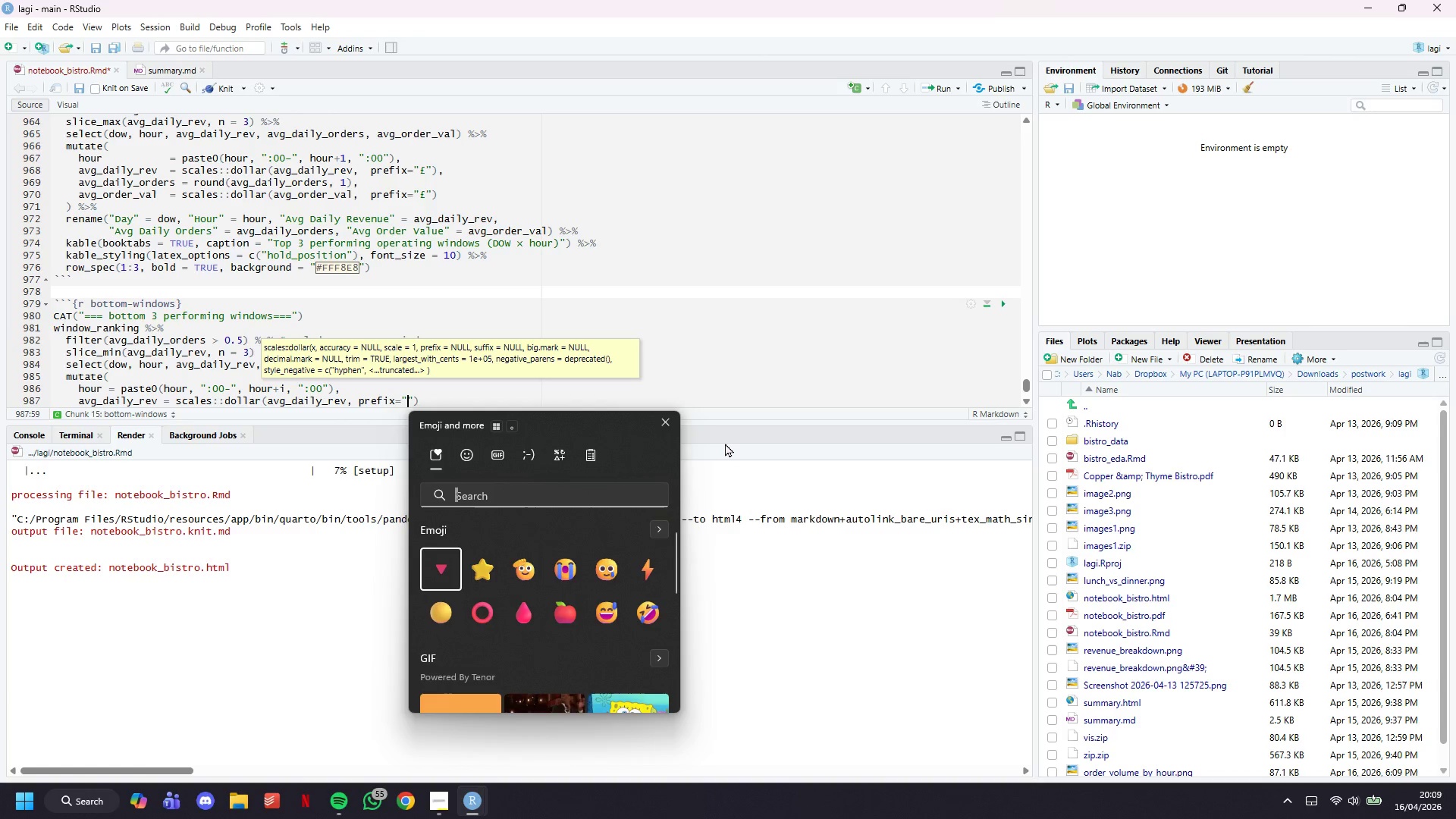 
left_click([586, 450])
 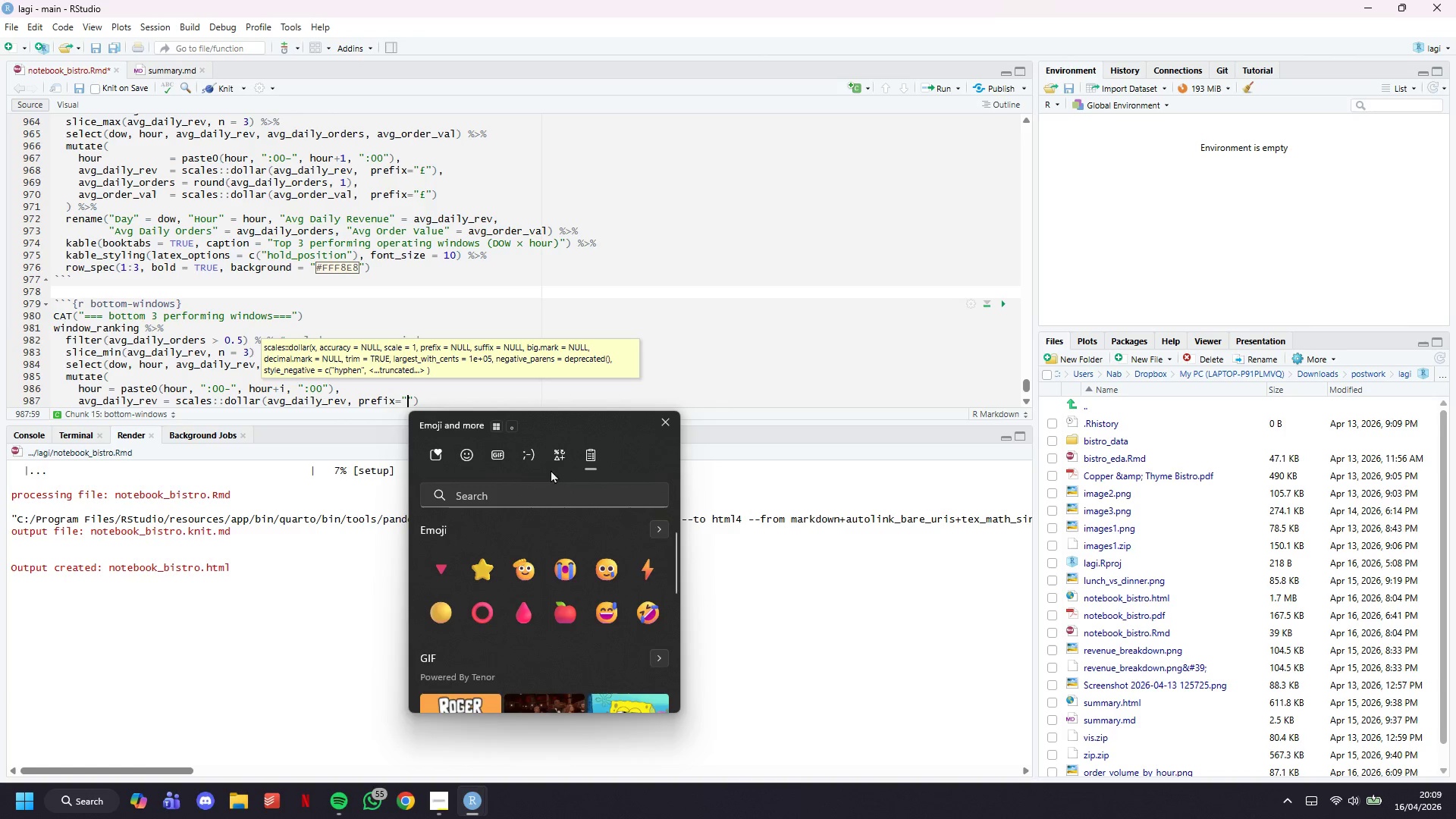 
left_click([569, 458])
 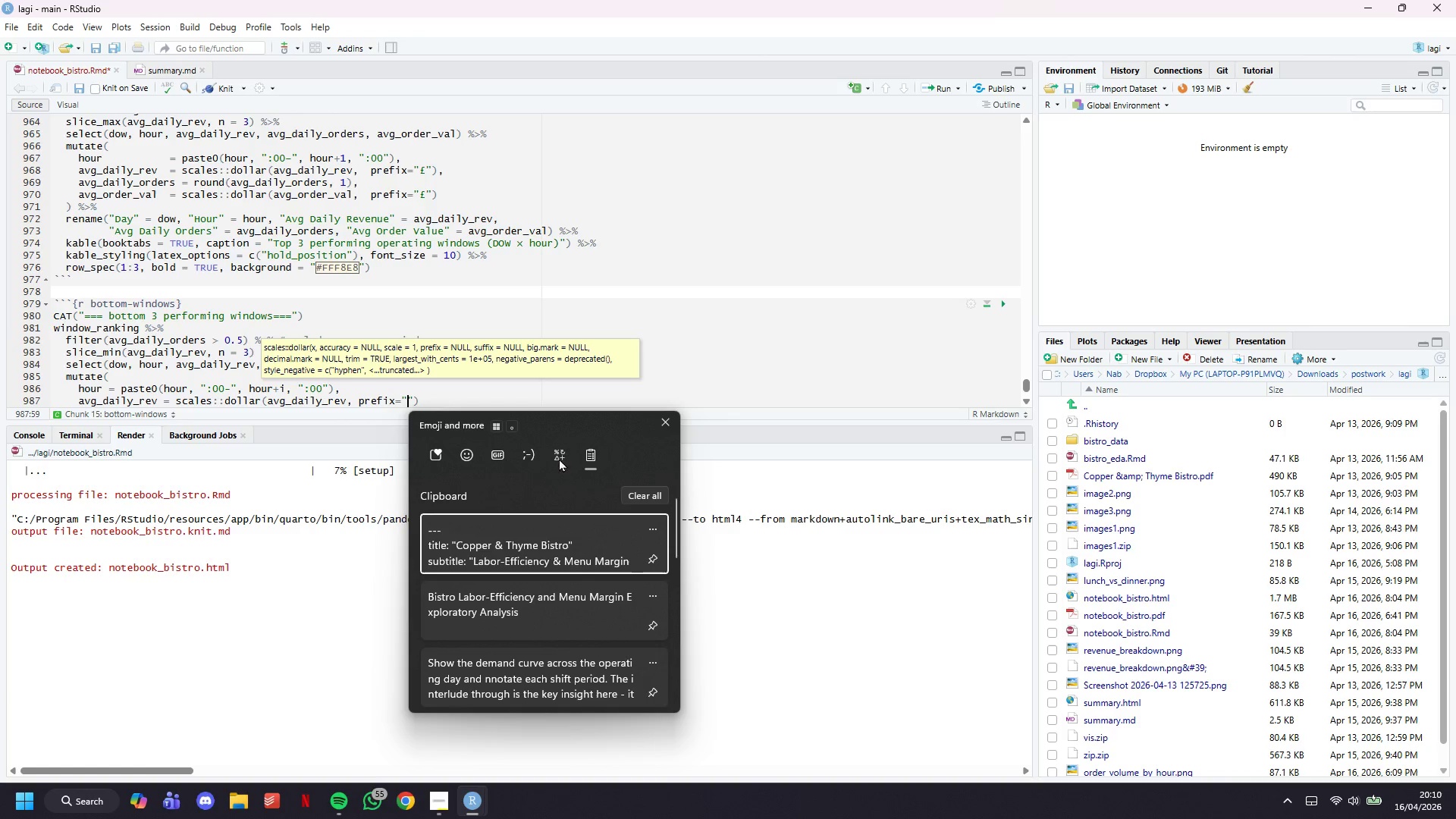 
wait(6.02)
 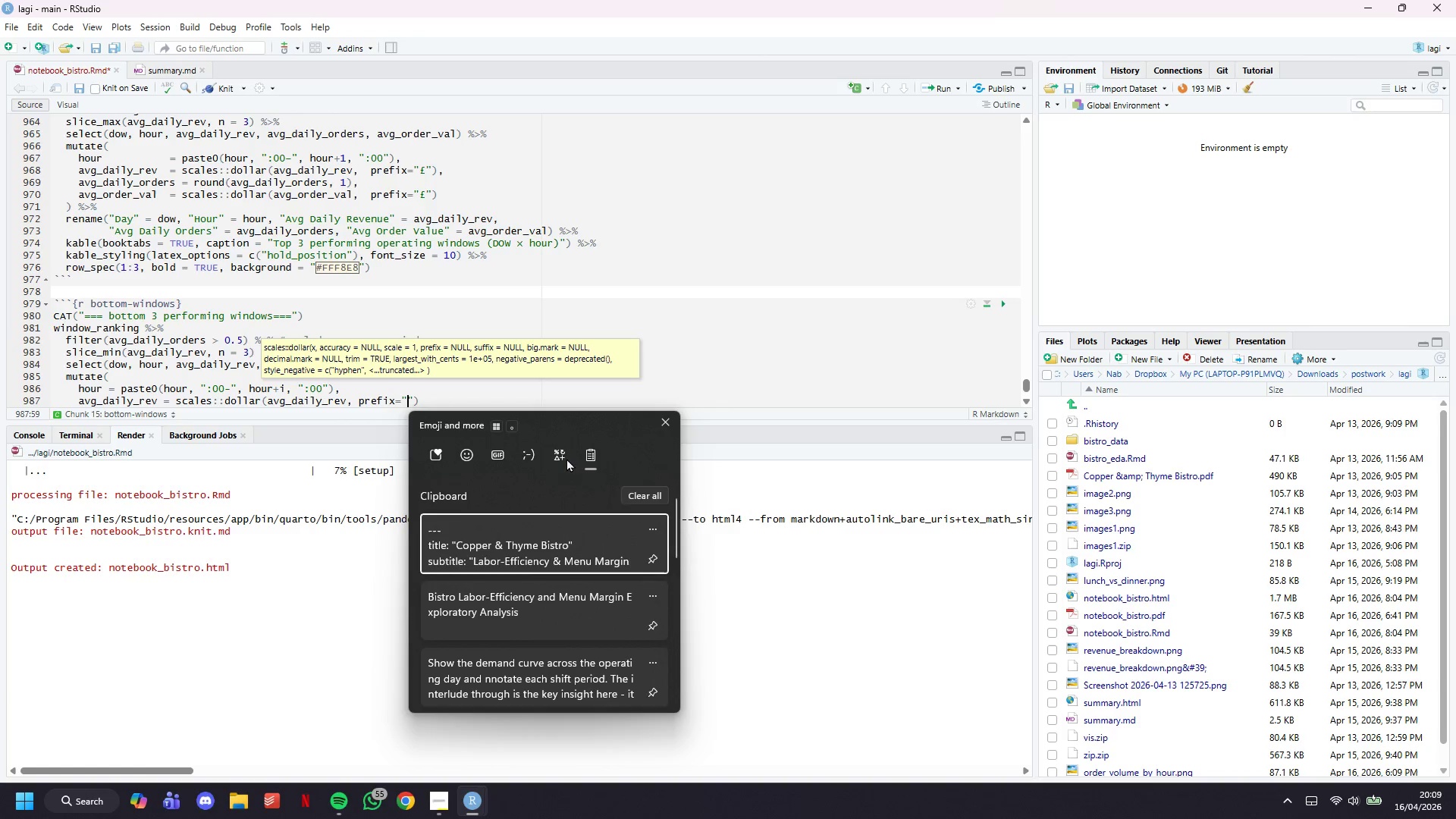 
left_click([557, 453])
 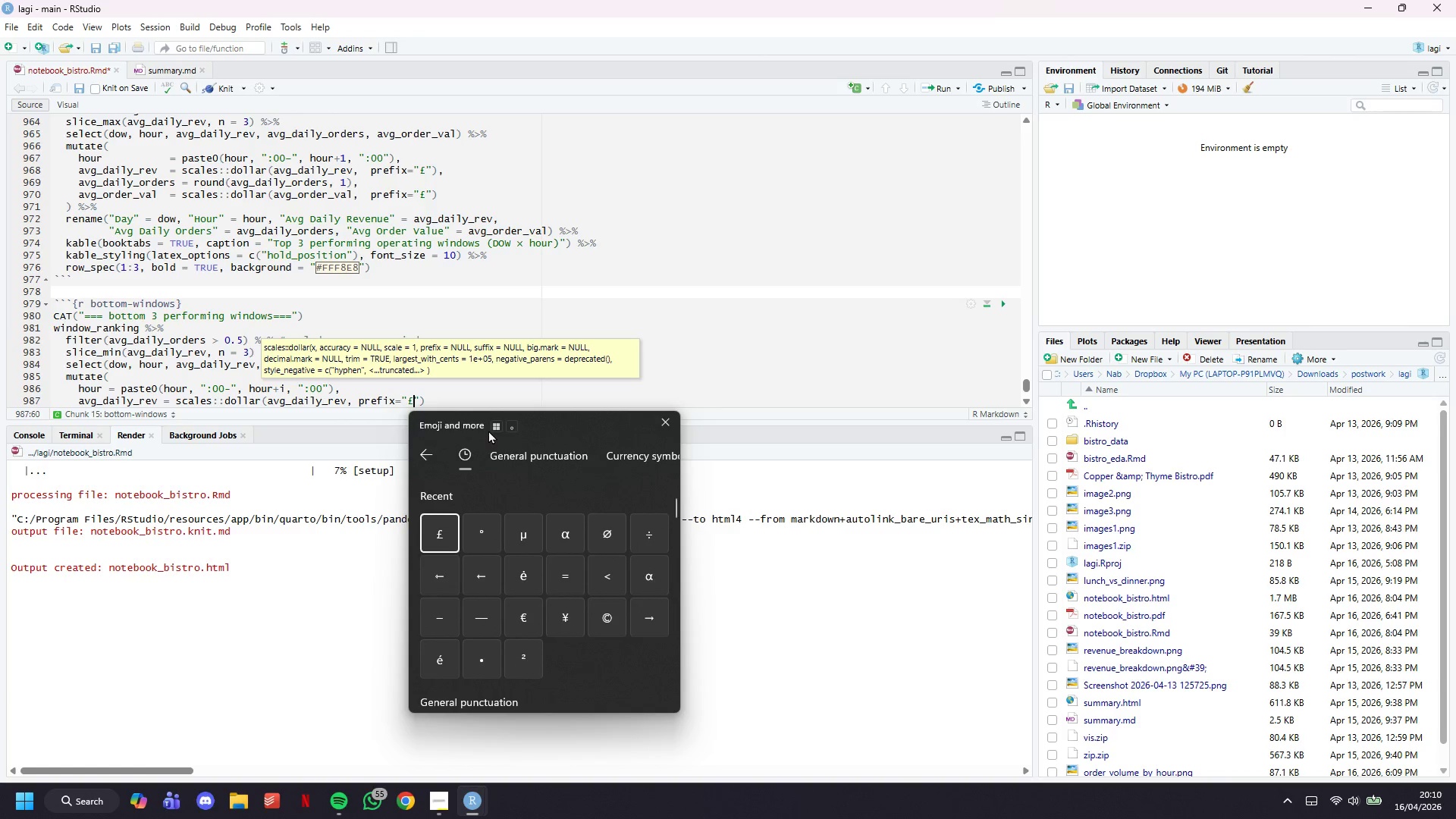 
wait(10.44)
 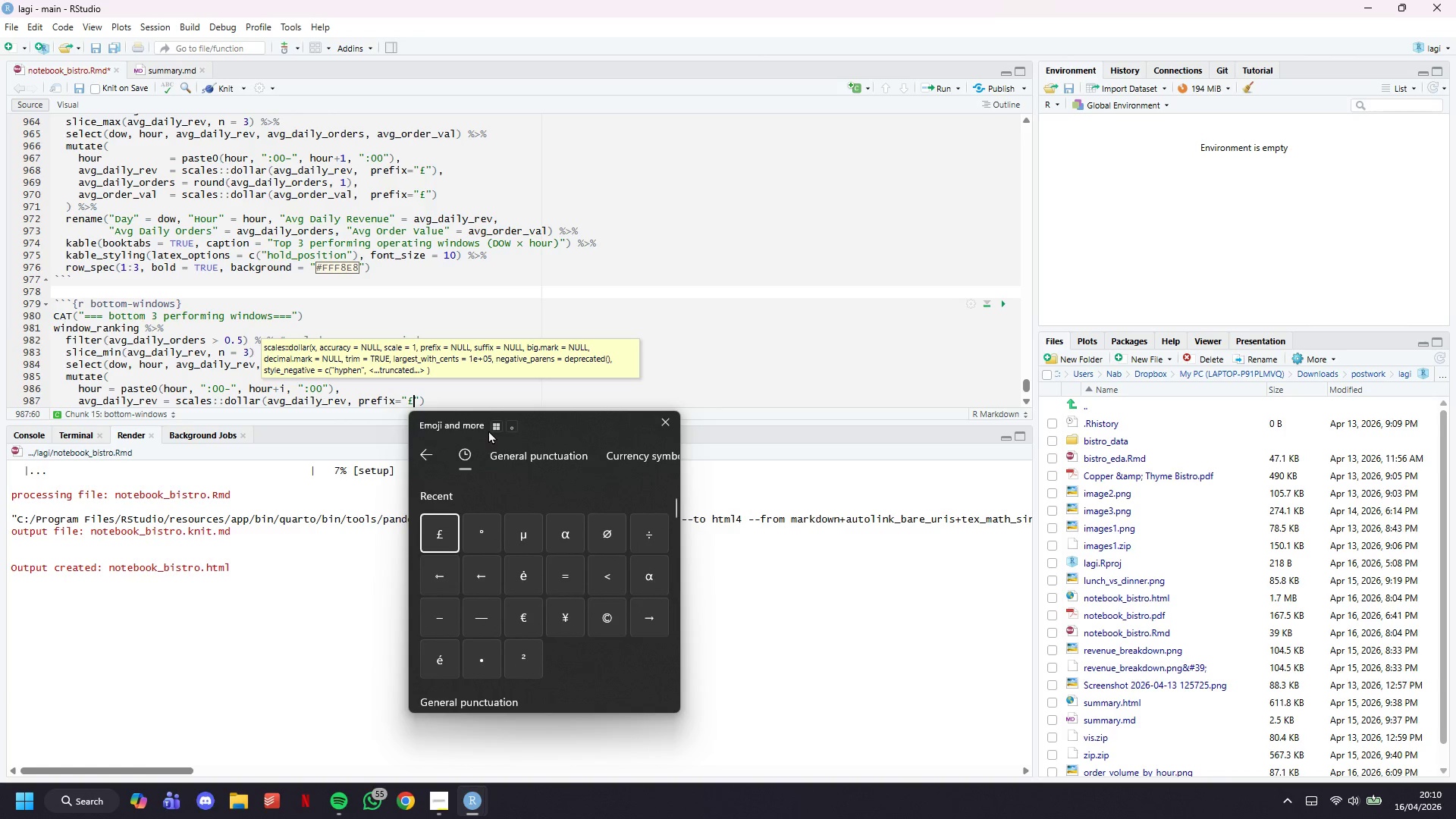 
key(ArrowRight)
 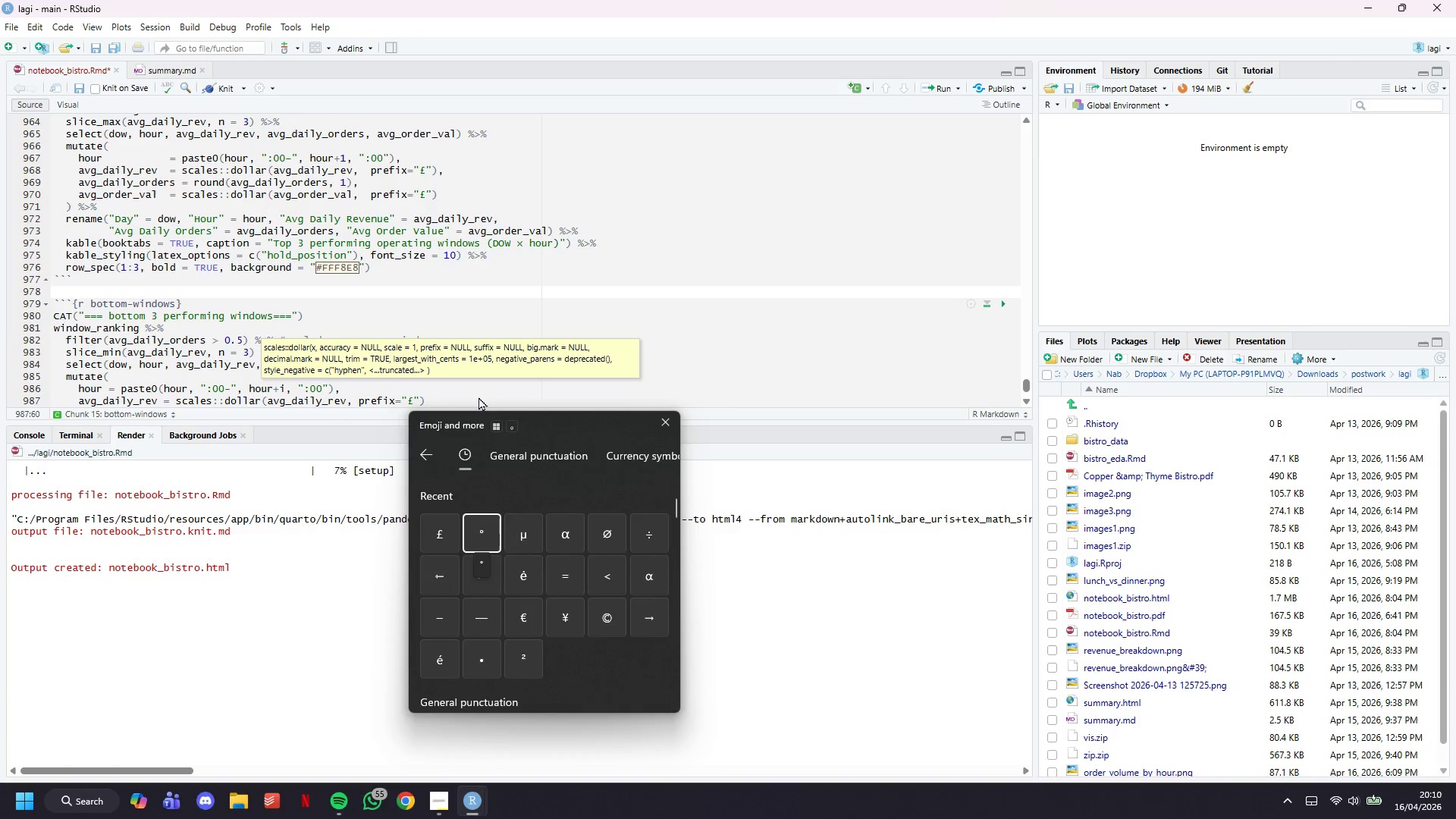 
double_click([503, 396])
 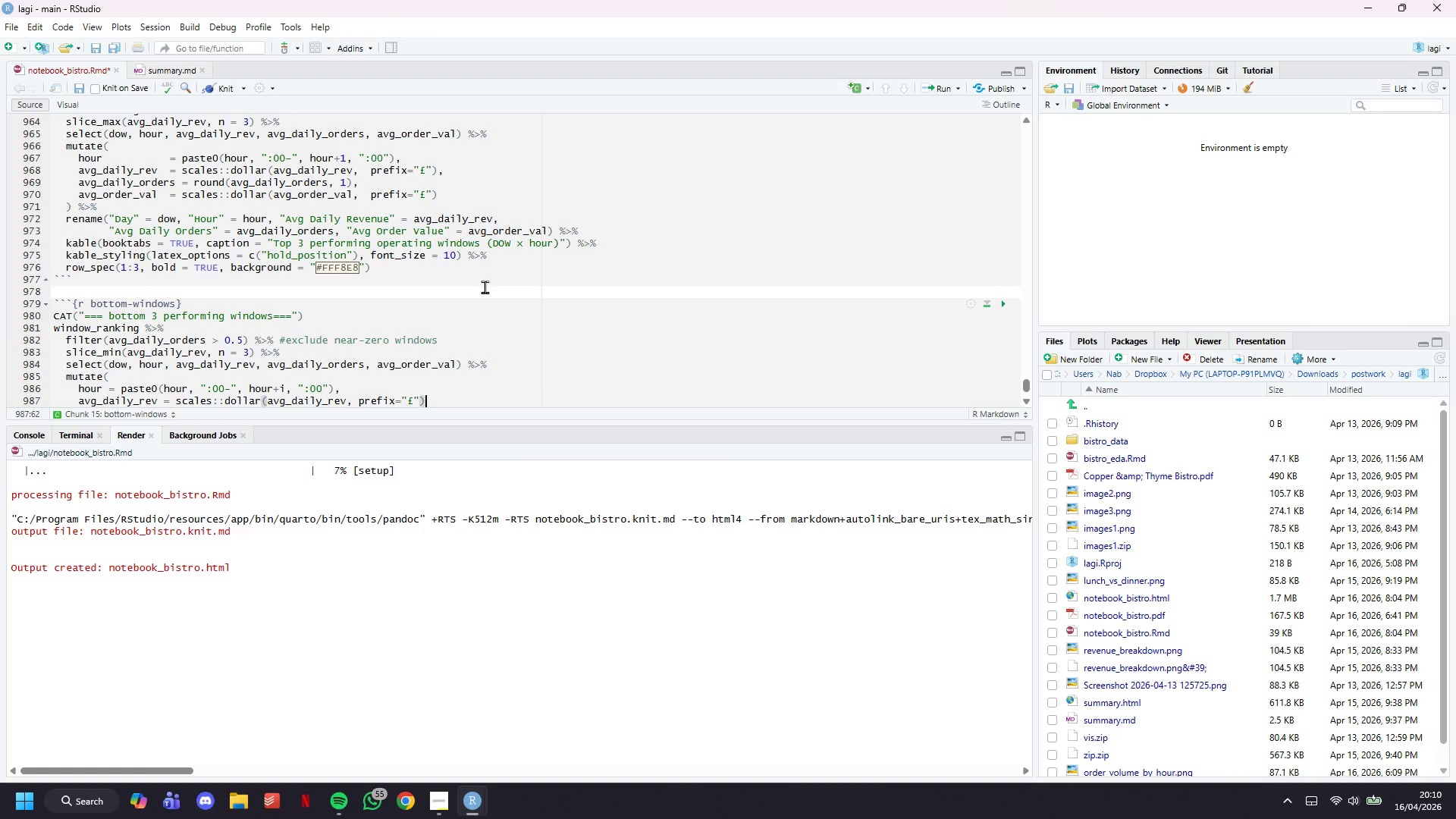 
scroll: coordinate [484, 277], scroll_direction: down, amount: 4.0
 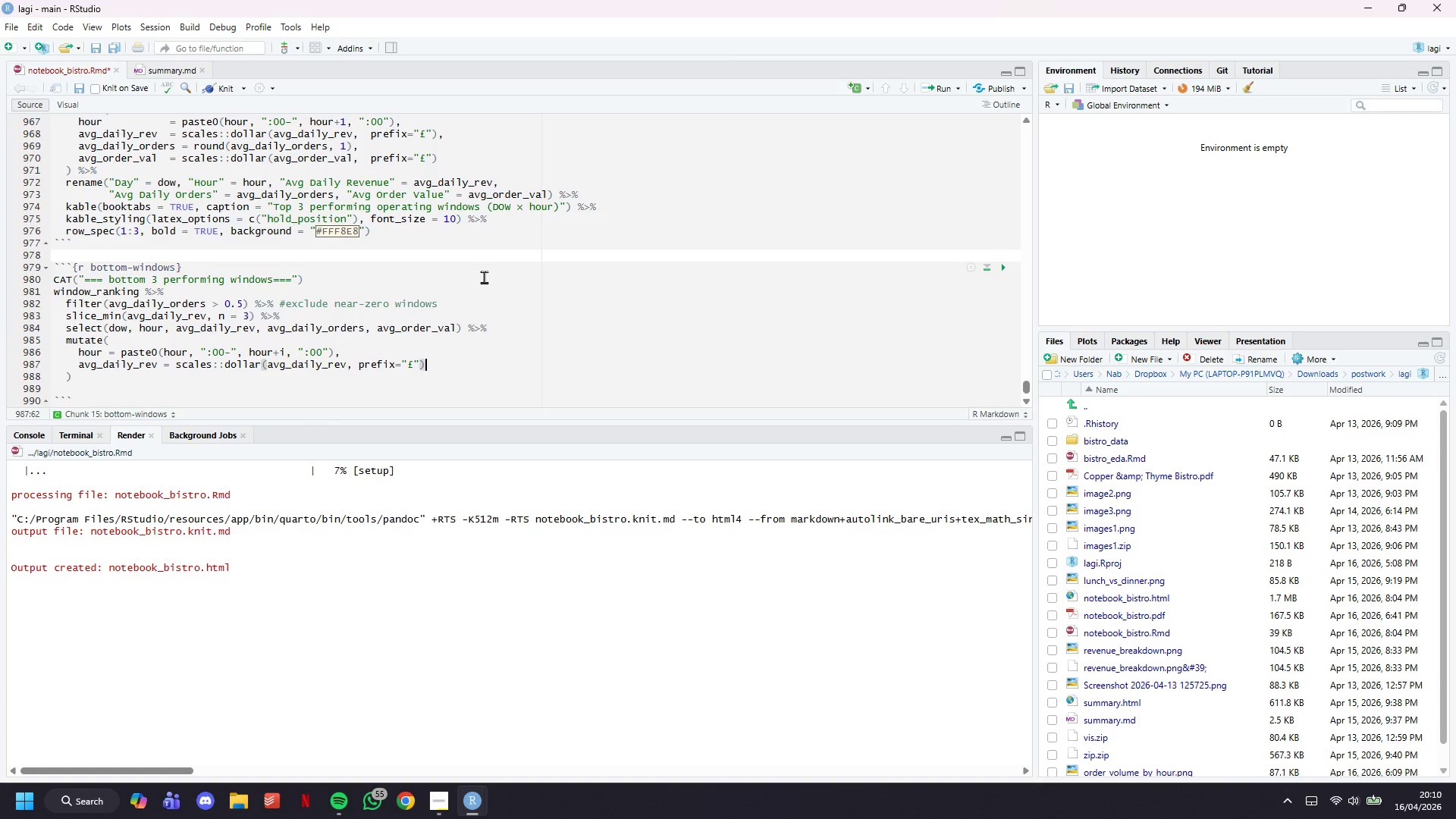 
wait(12.98)
 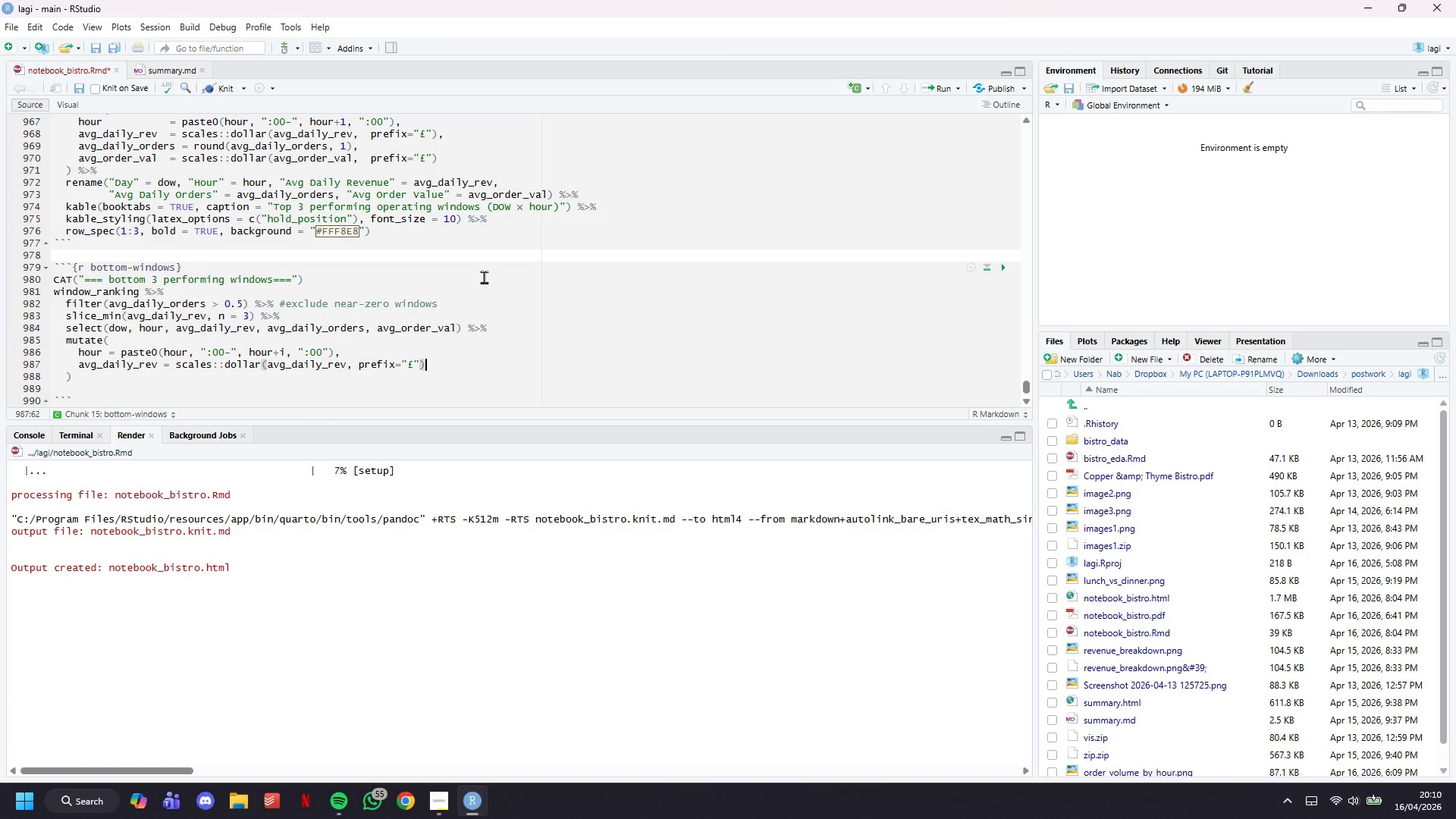 
key(Comma)
 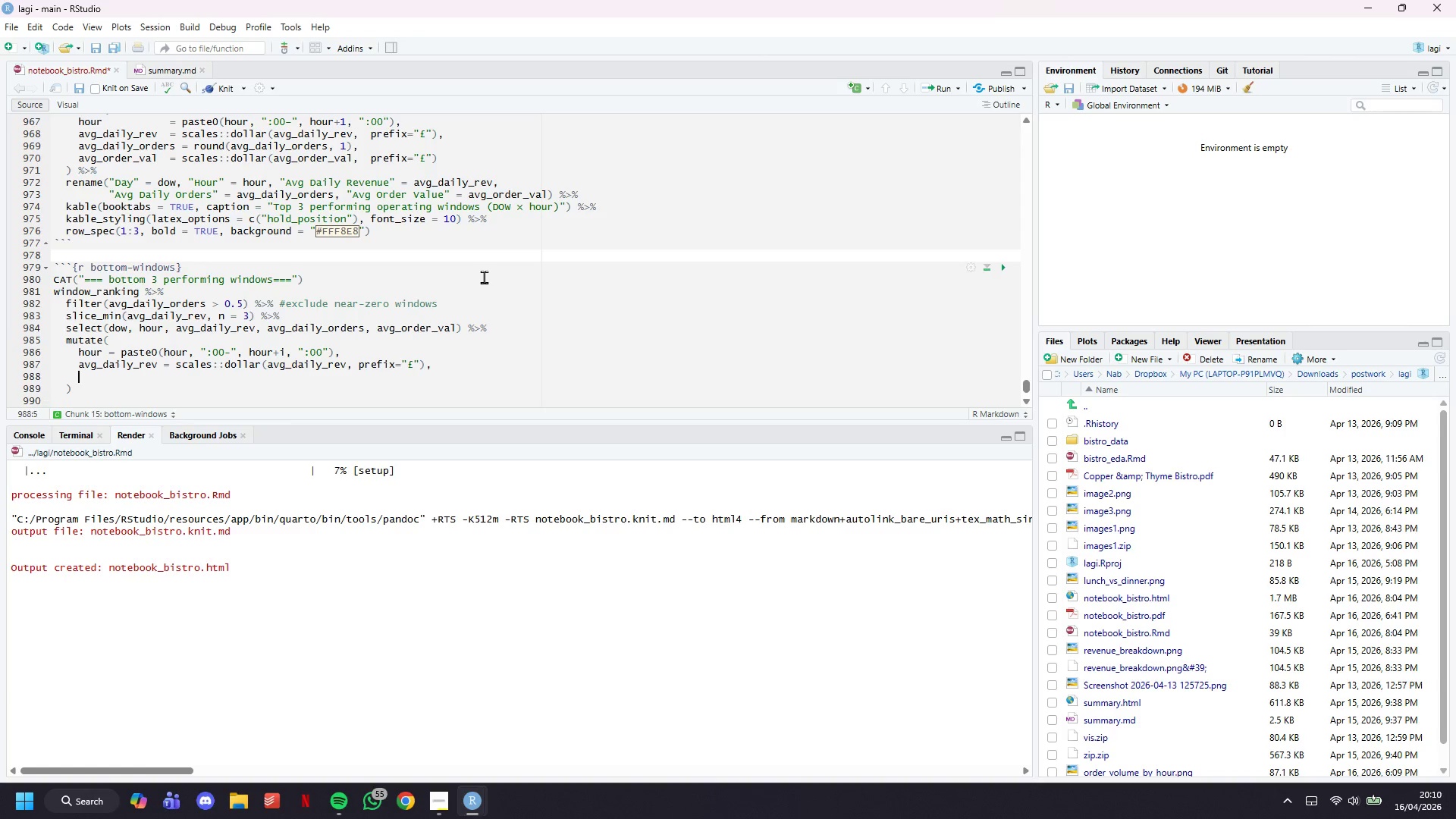 
key(Enter)
 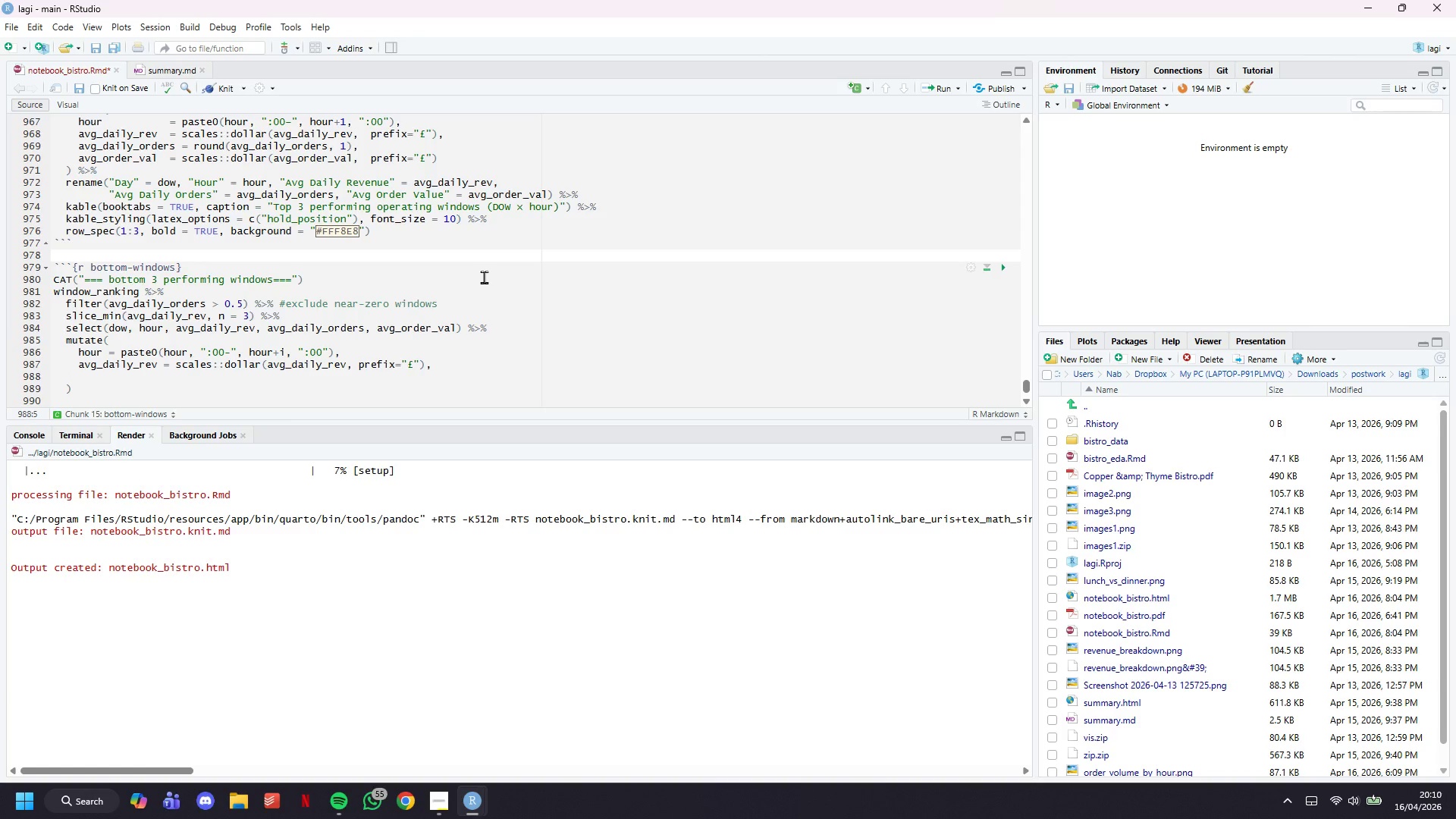 
scroll: coordinate [484, 277], scroll_direction: down, amount: 7.0
 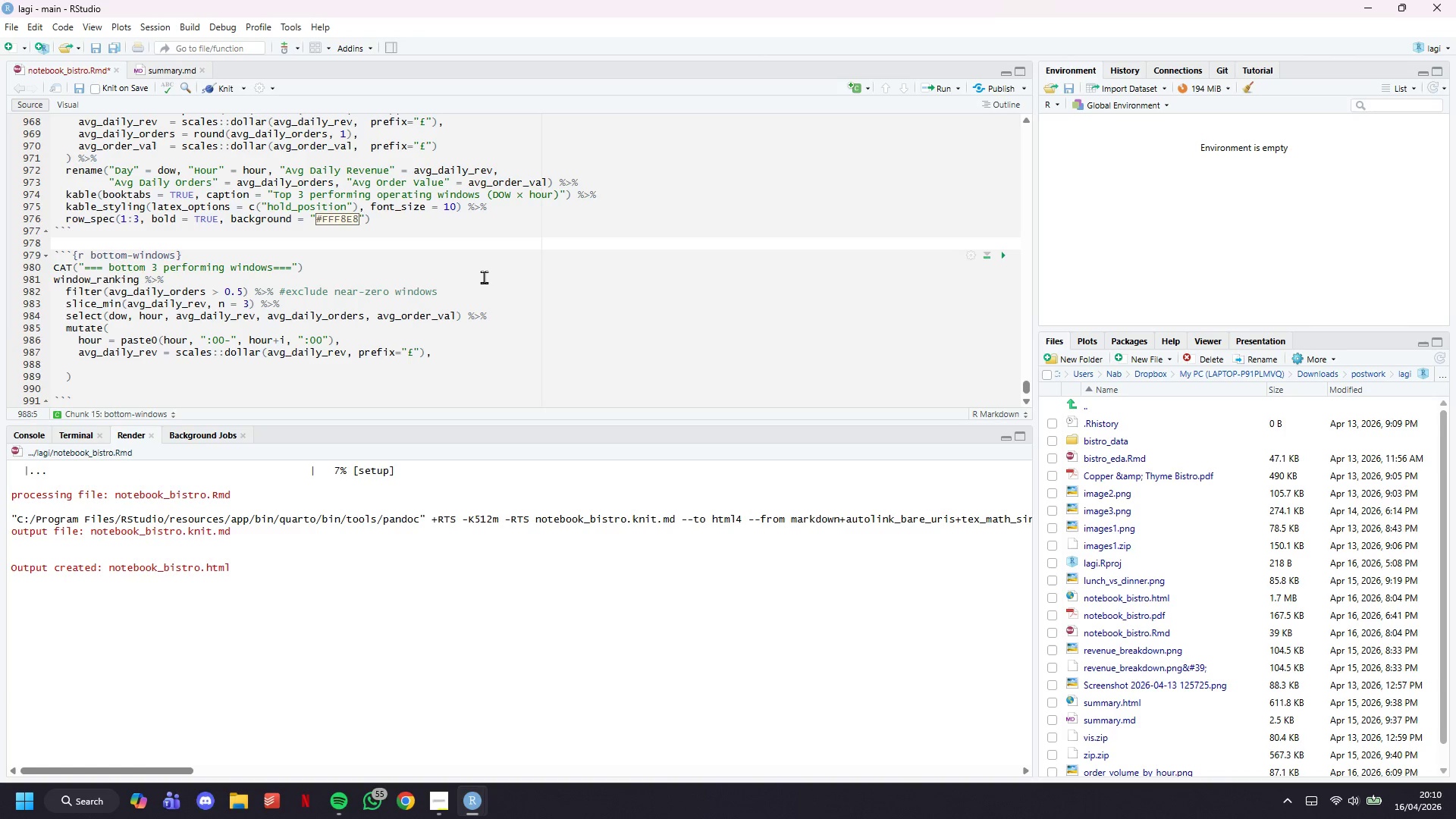 
wait(9.71)
 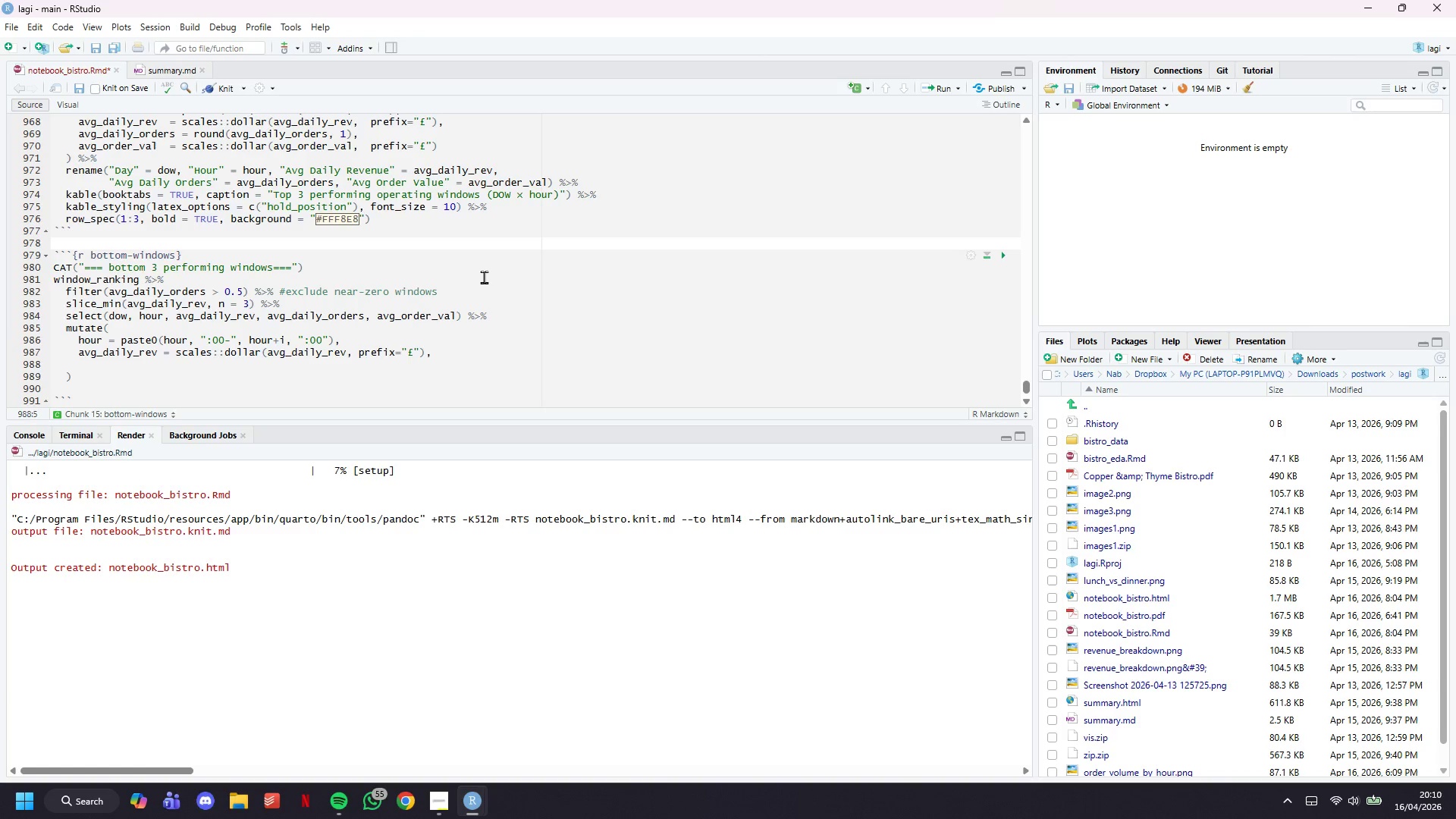 
type(avg_daily_orders = round(avg_daily)
 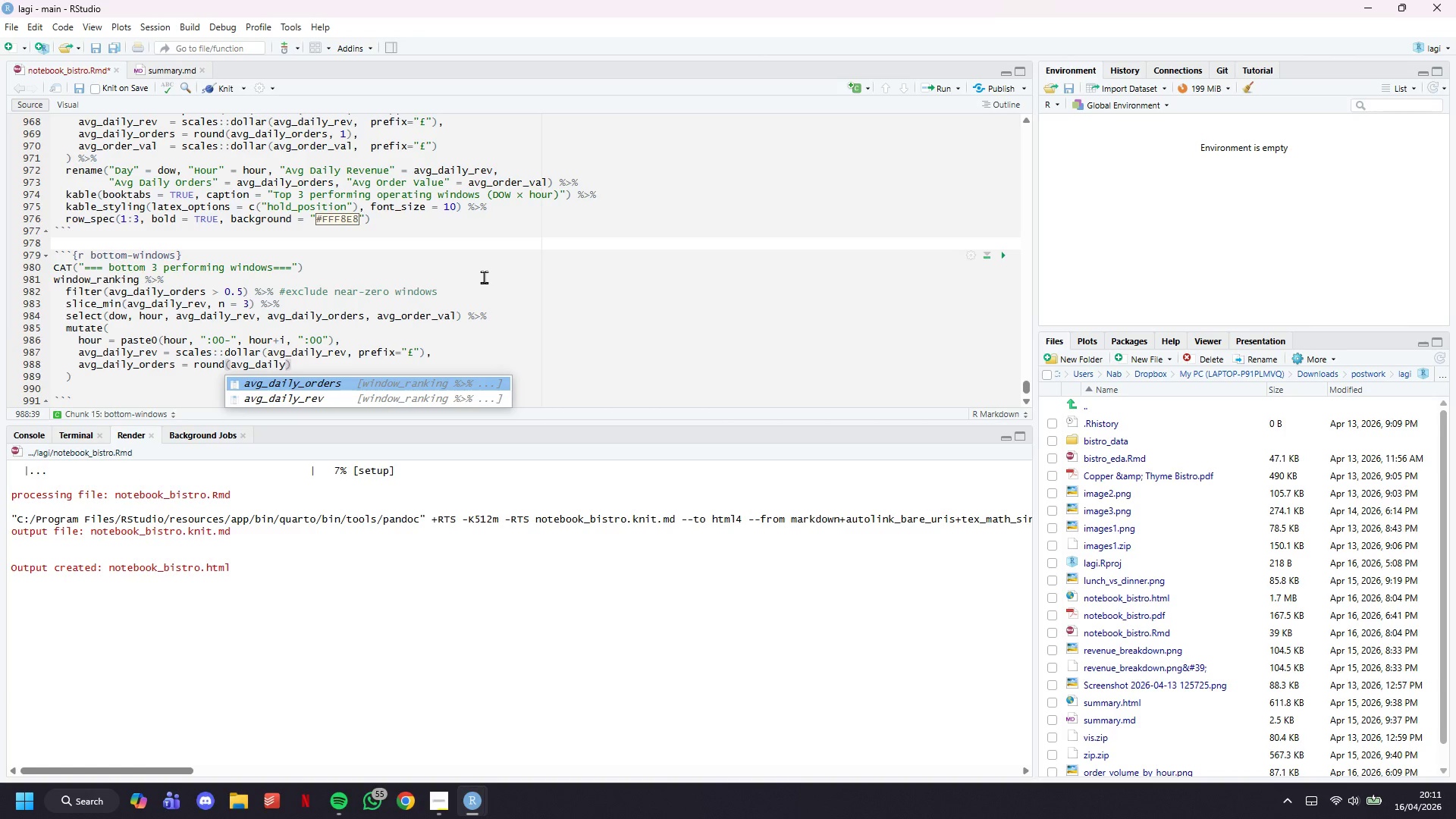 
key(Enter)
 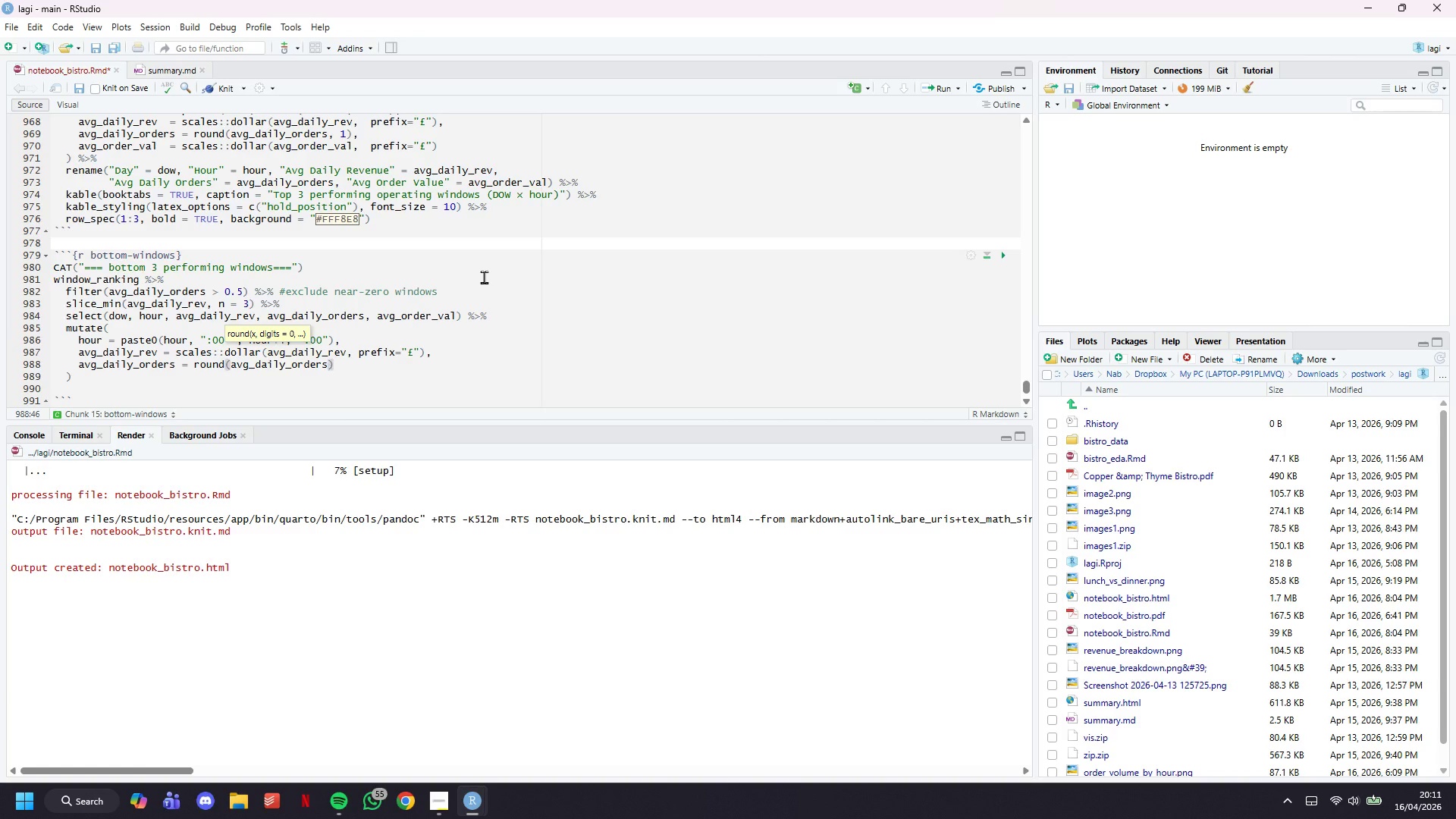 
key(Comma)
 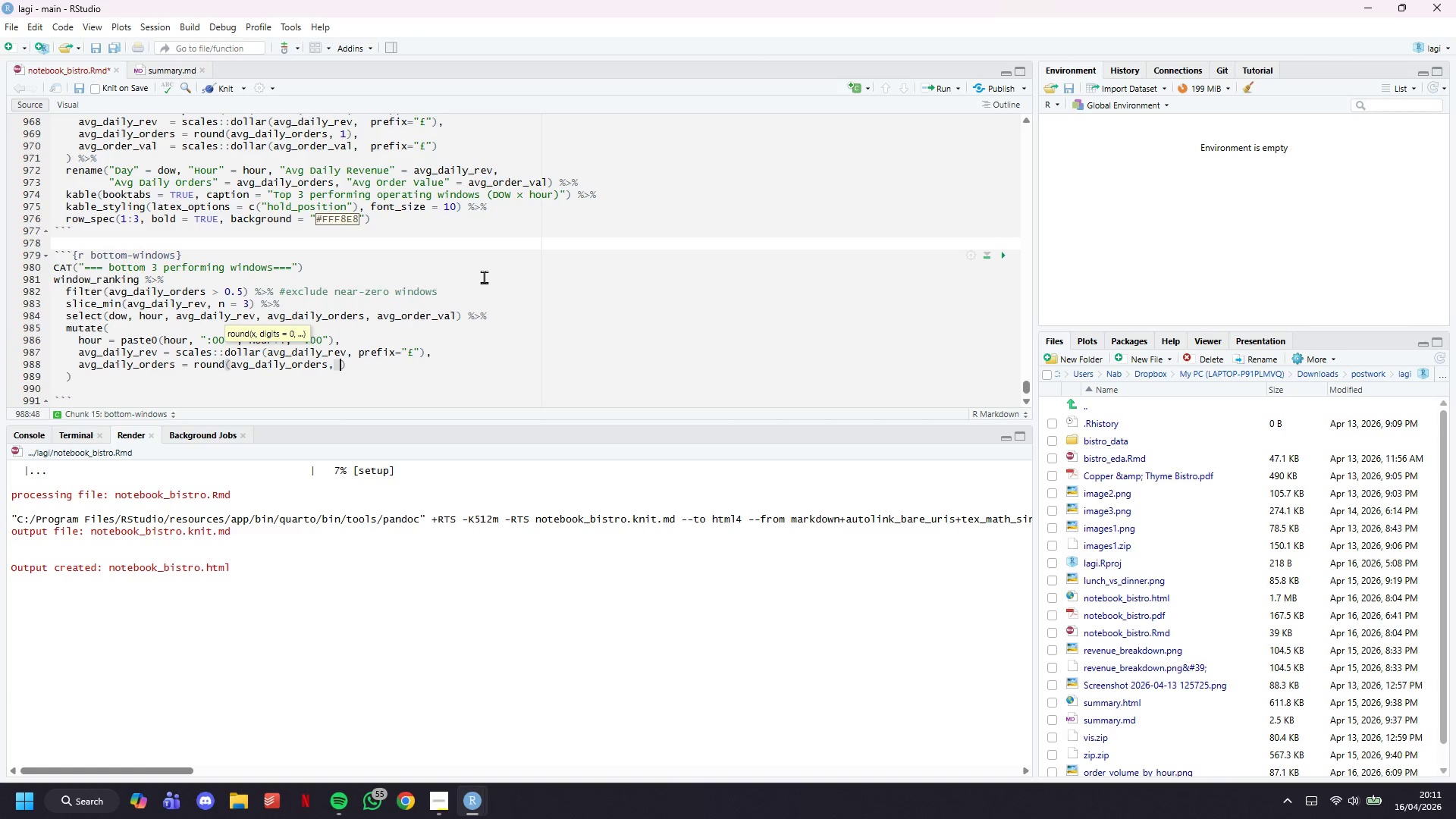 
key(Space)
 